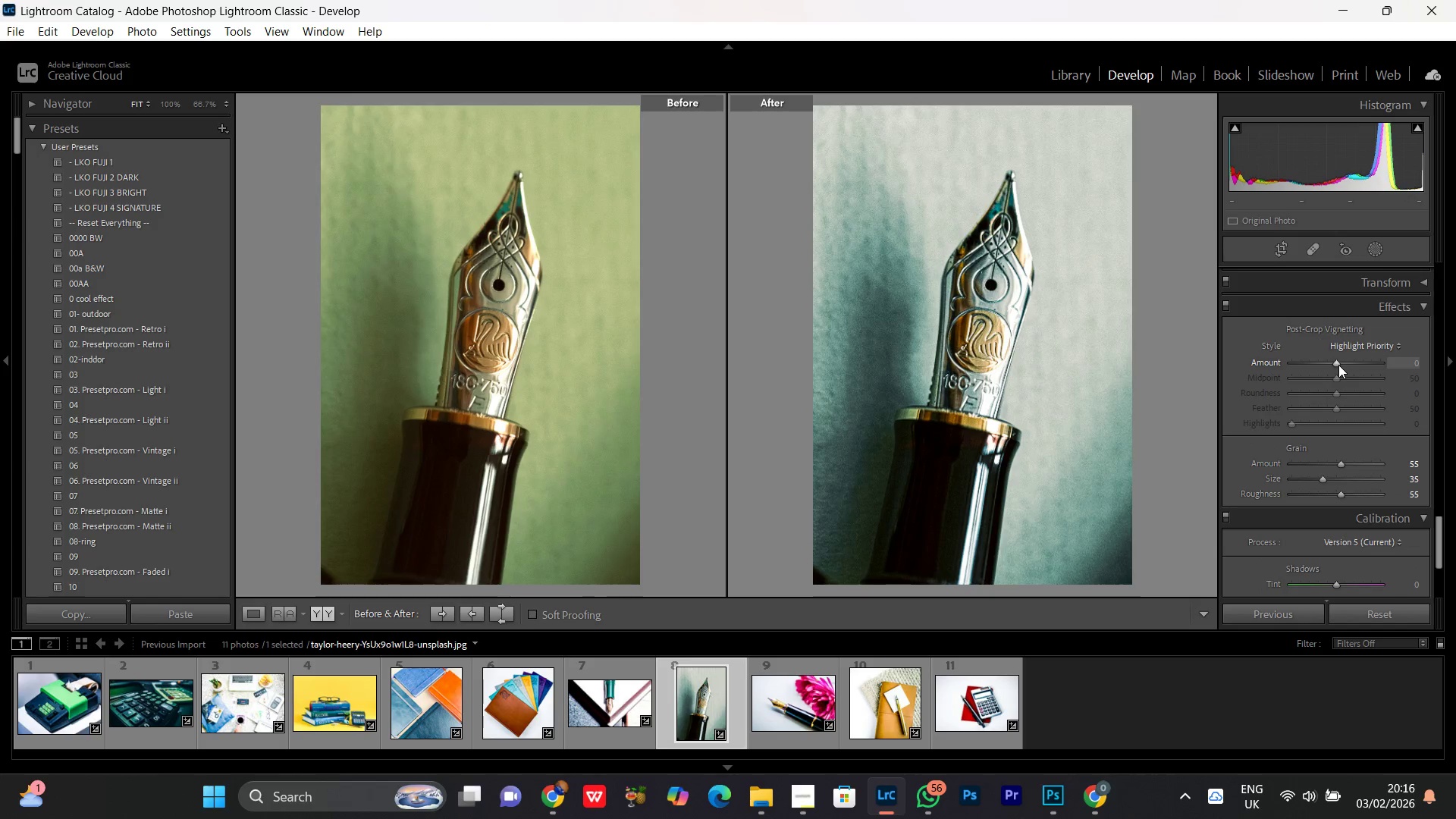 
scroll: coordinate [1338, 365], scroll_direction: down, amount: 2.0
 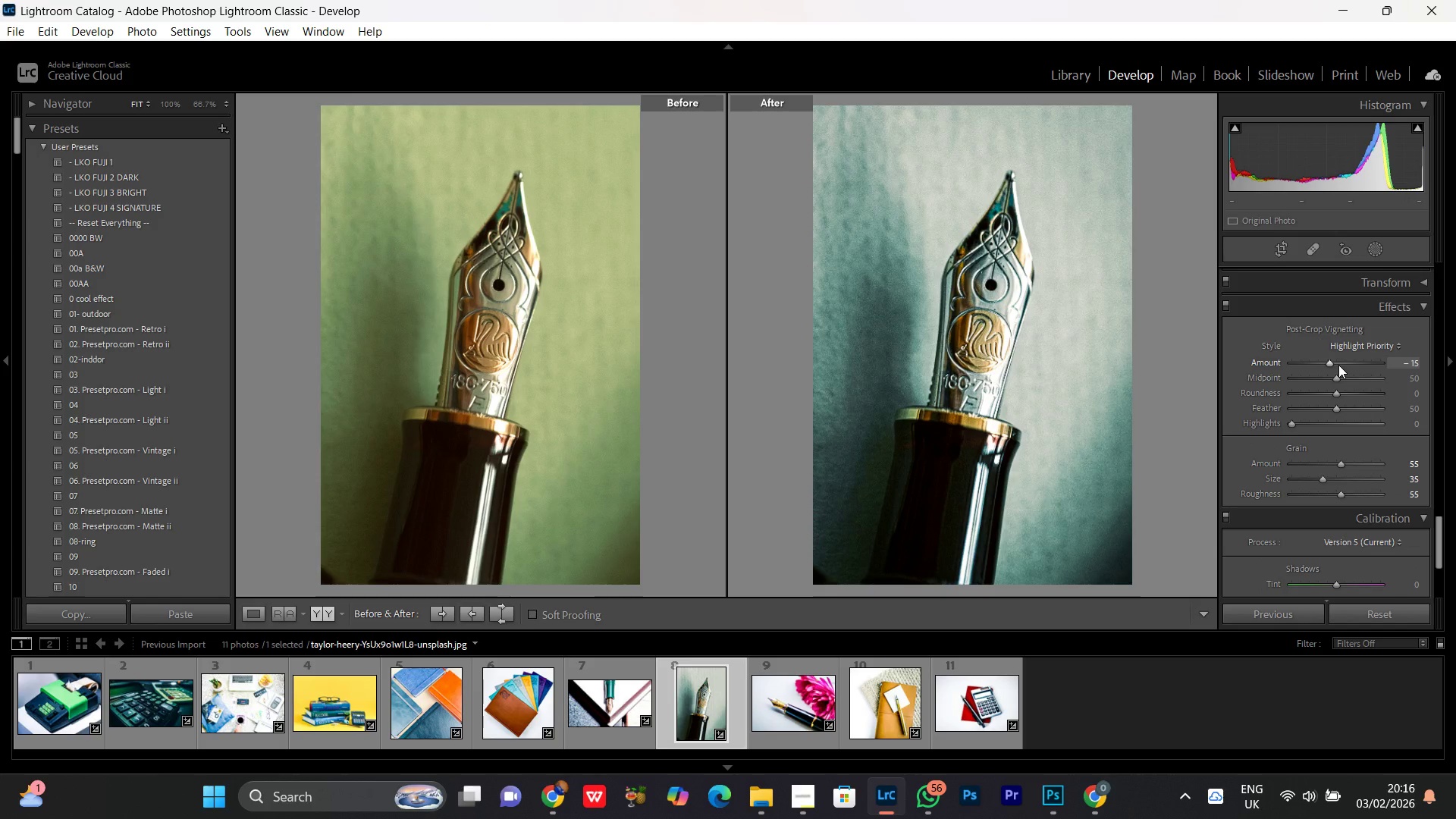 
scroll: coordinate [1338, 365], scroll_direction: none, amount: 0.0
 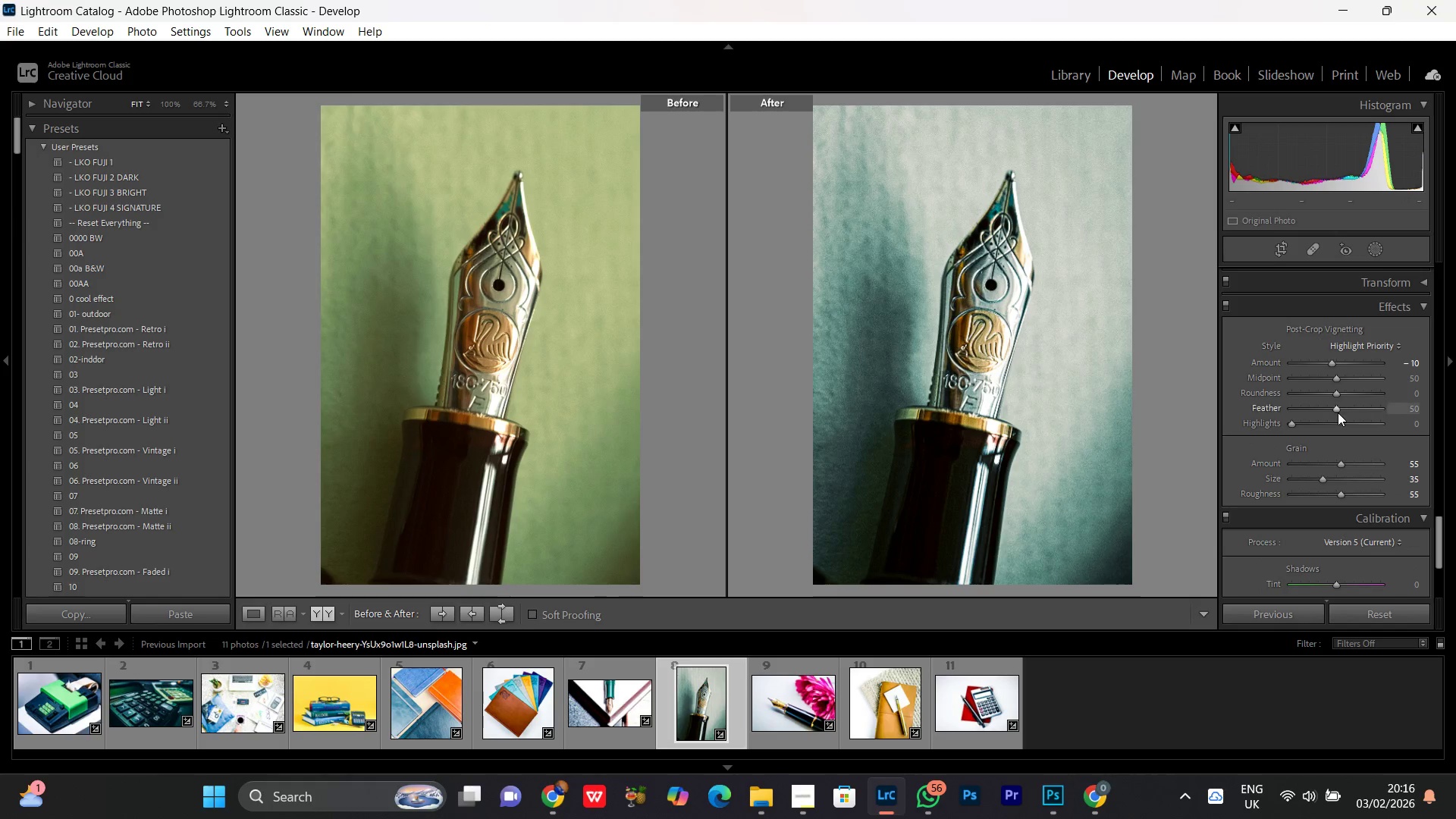 
left_click([1338, 413])
 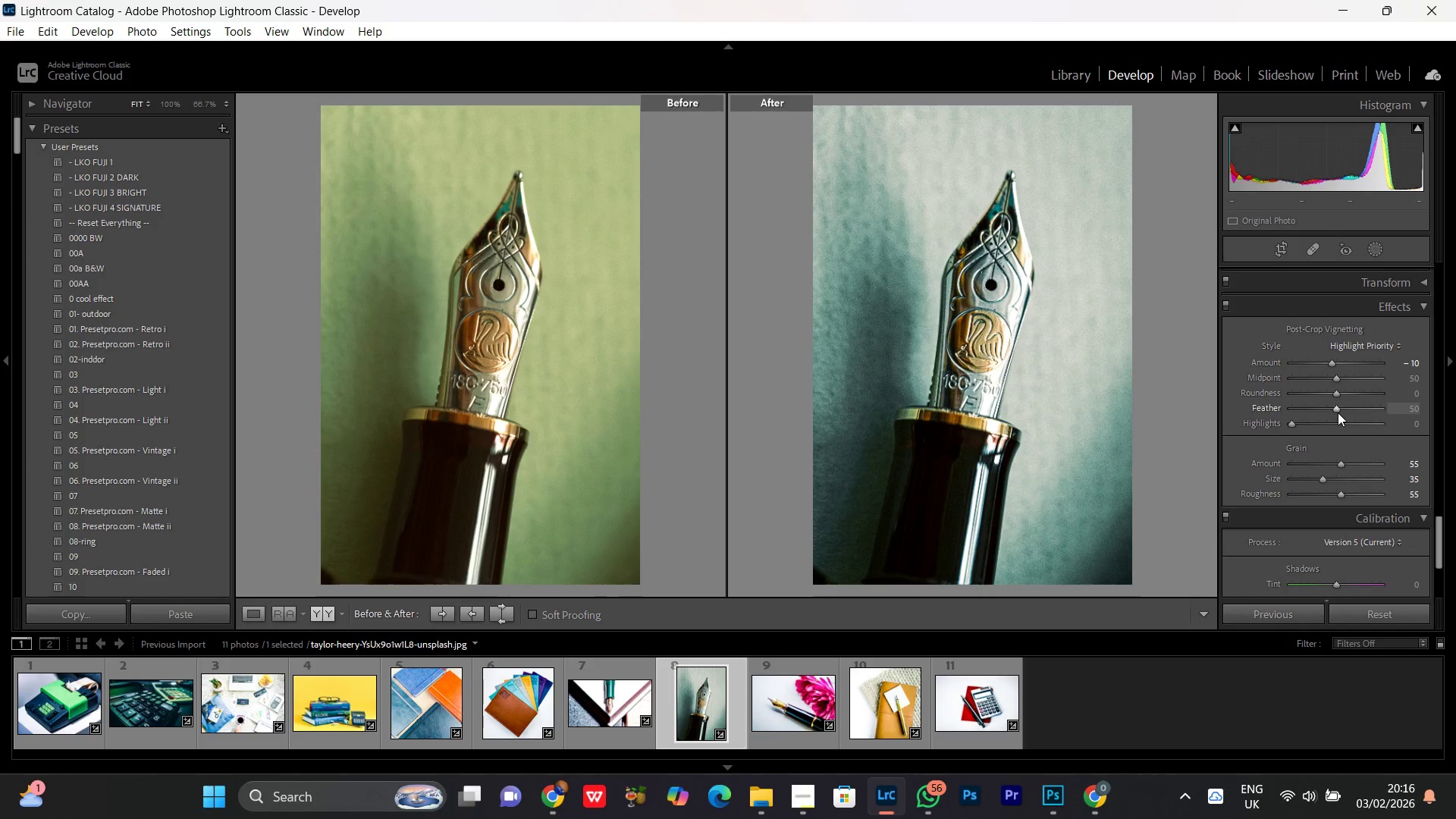 
scroll: coordinate [1338, 413], scroll_direction: down, amount: 3.0
 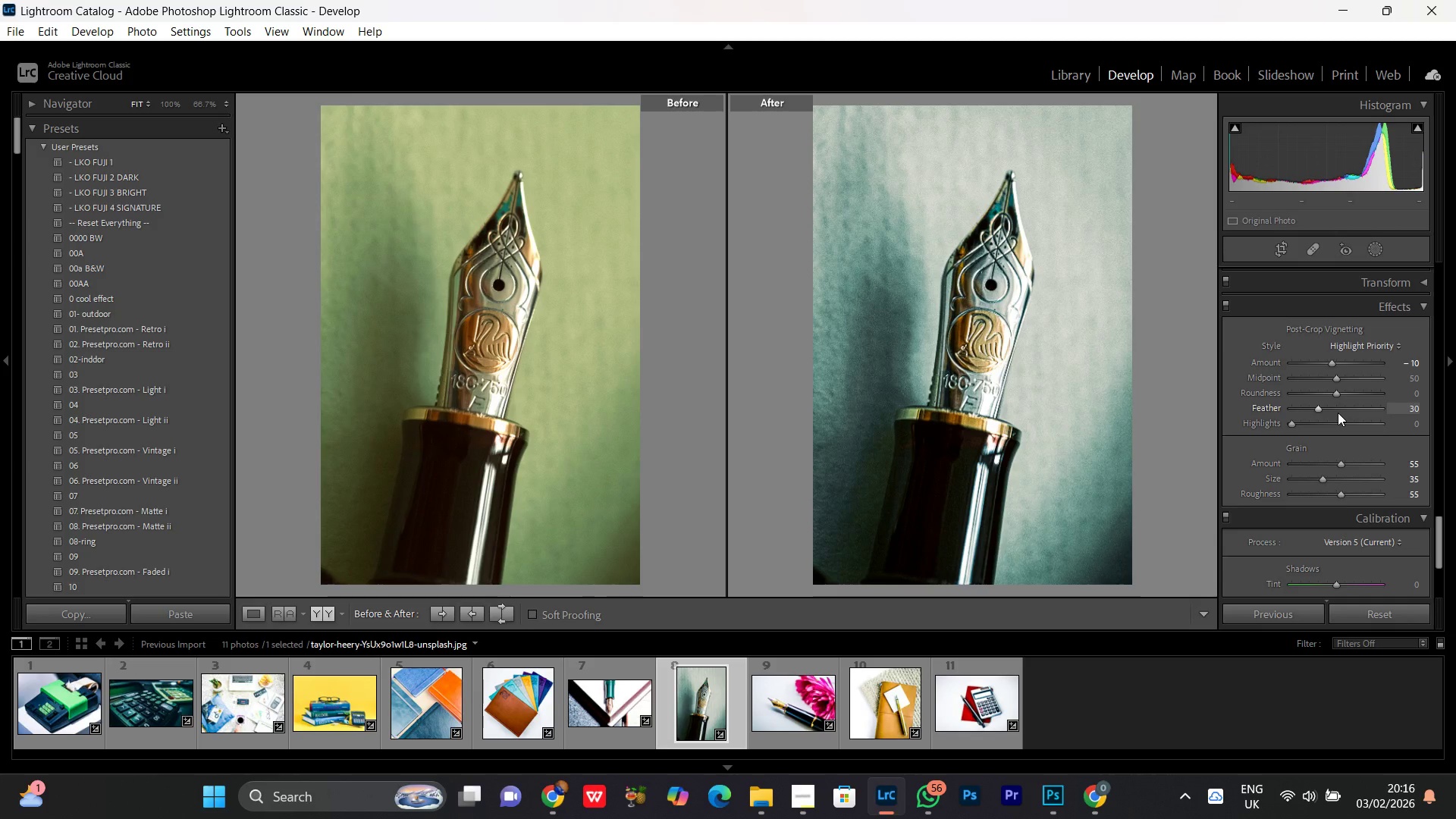 
scroll: coordinate [1338, 413], scroll_direction: up, amount: 5.0
 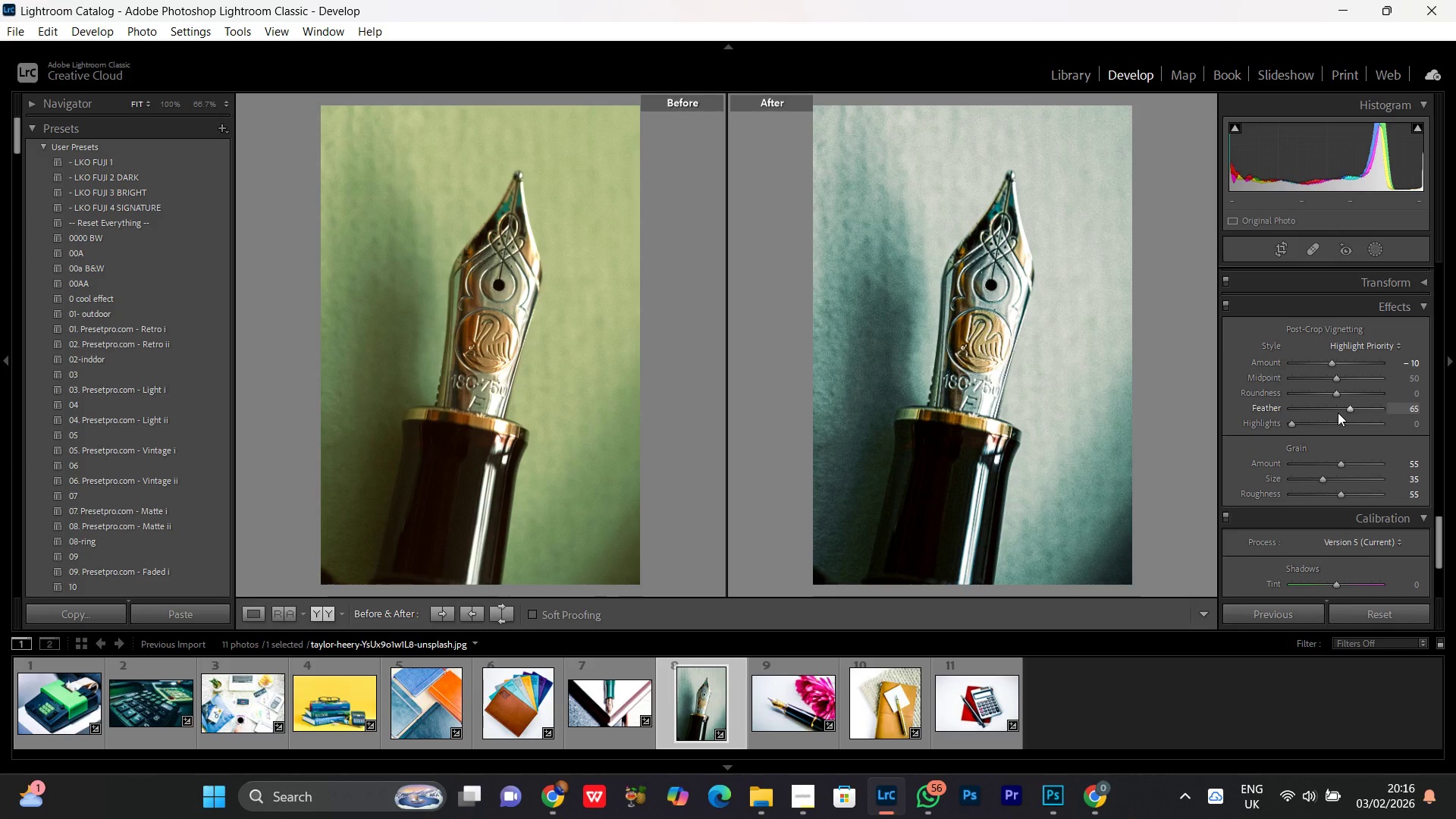 
scroll: coordinate [1338, 413], scroll_direction: down, amount: 1.0
 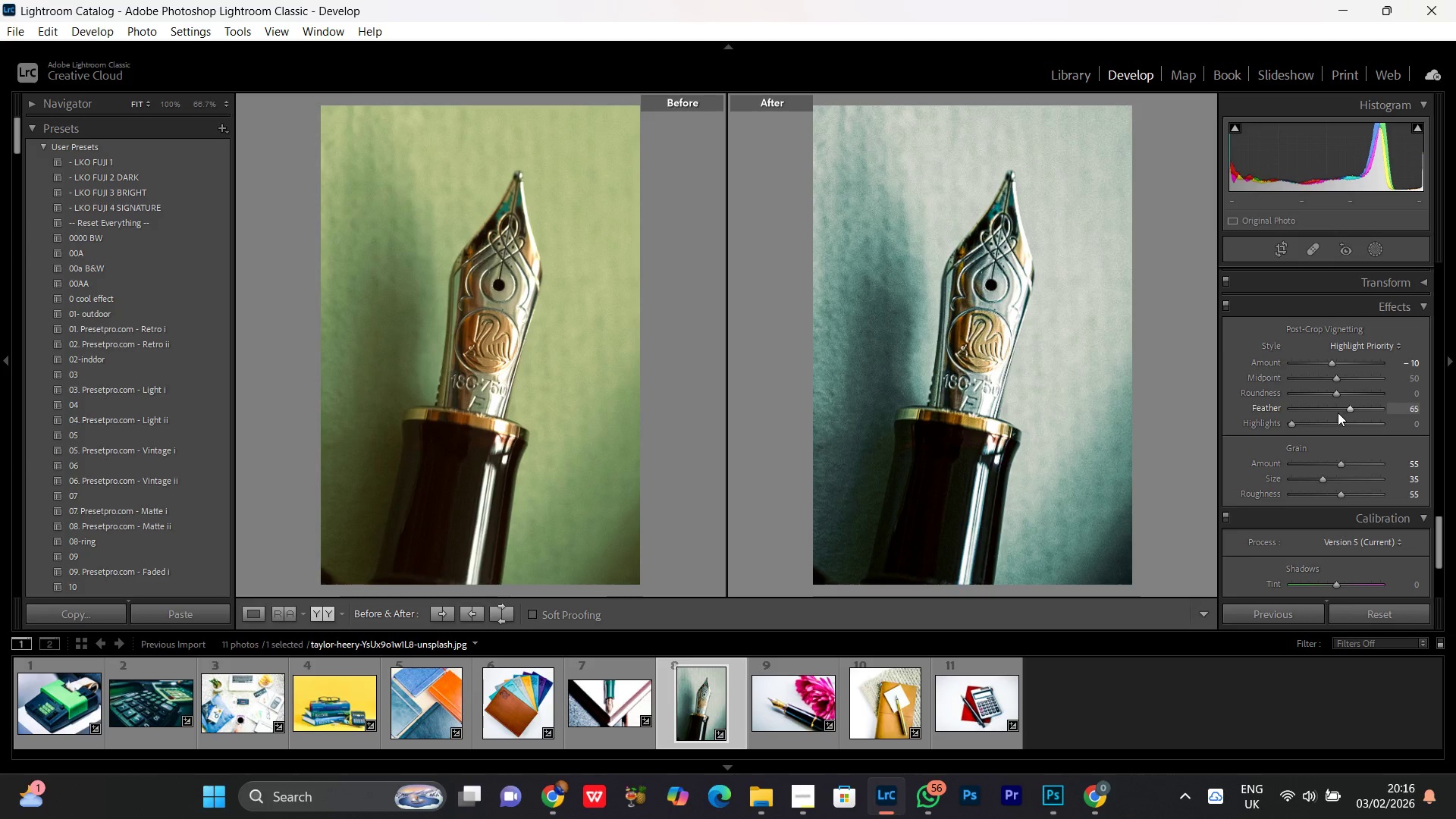 
scroll: coordinate [1338, 413], scroll_direction: none, amount: 0.0
 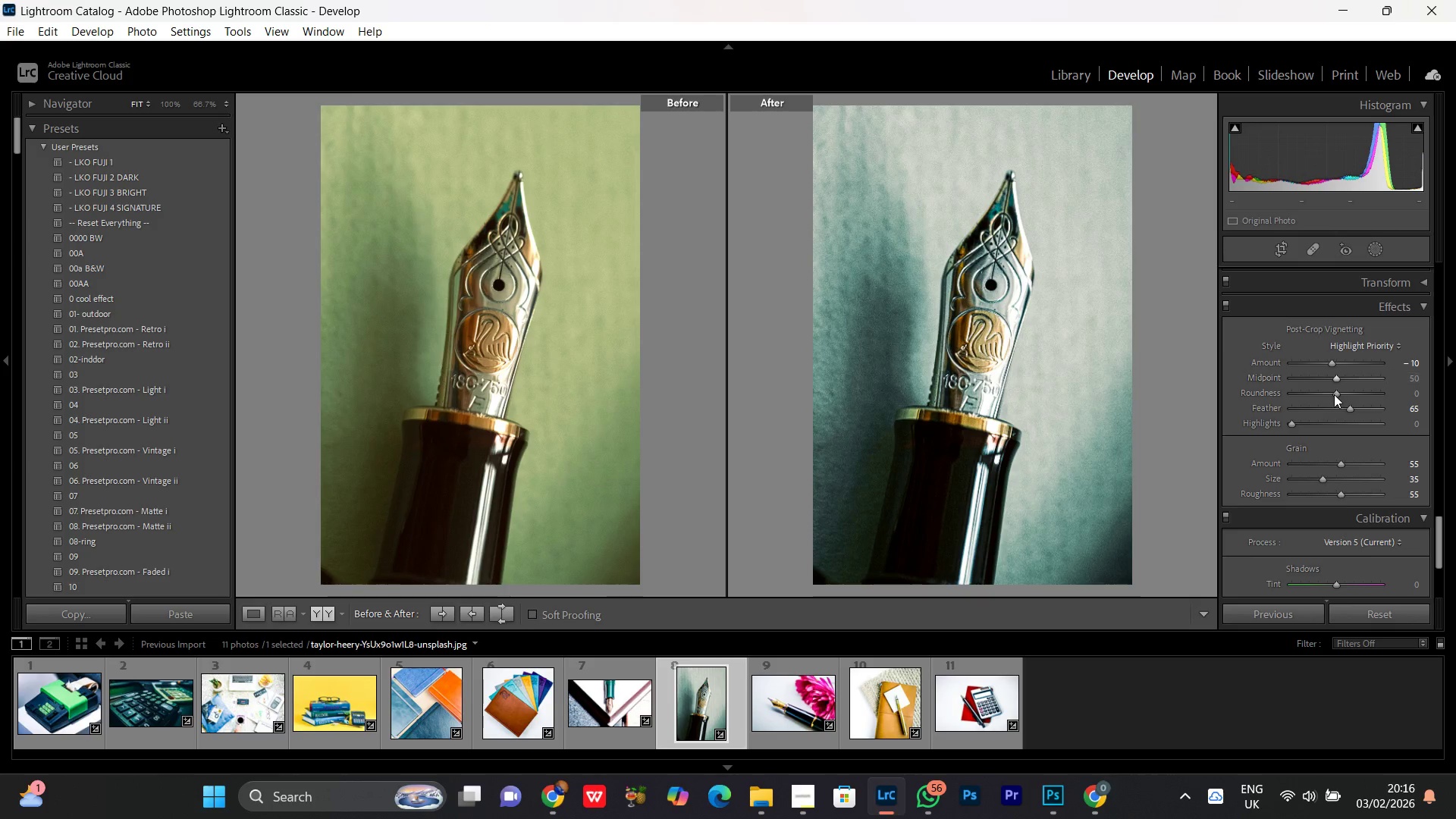 
left_click_drag(start_coordinate=[1334, 395], to_coordinate=[1341, 399])
 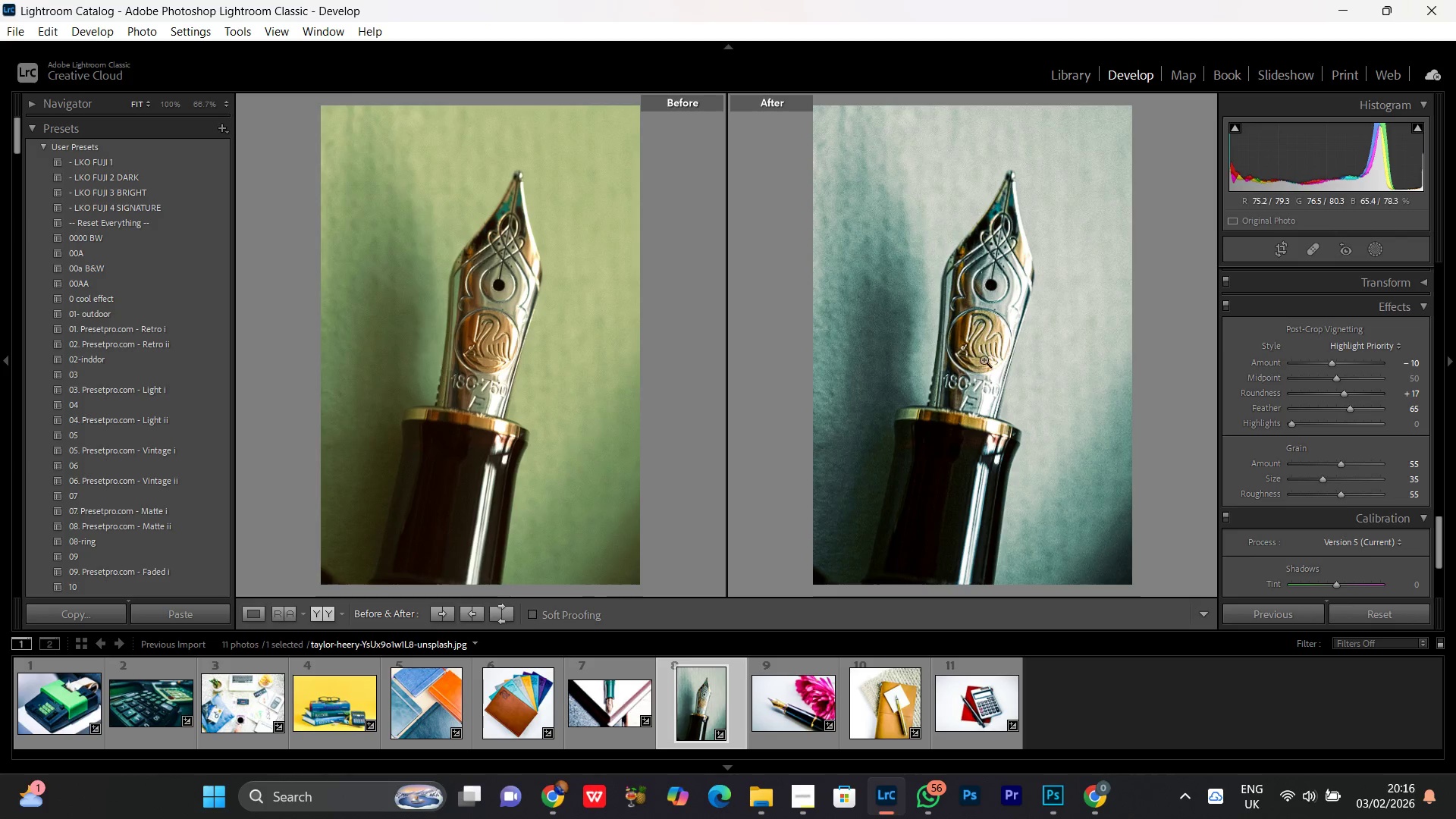 
double_click([1012, 300])
 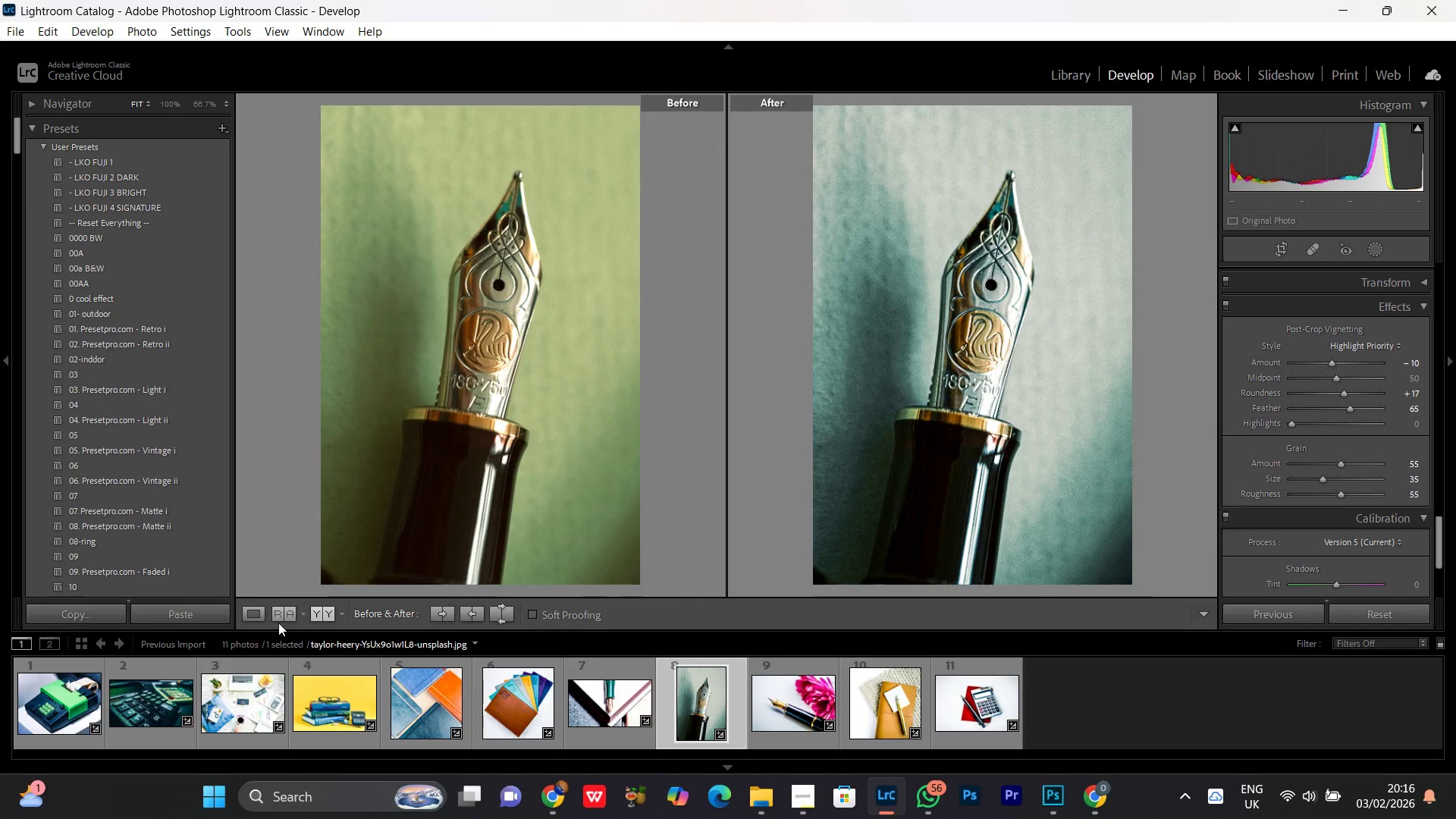 
left_click([255, 615])
 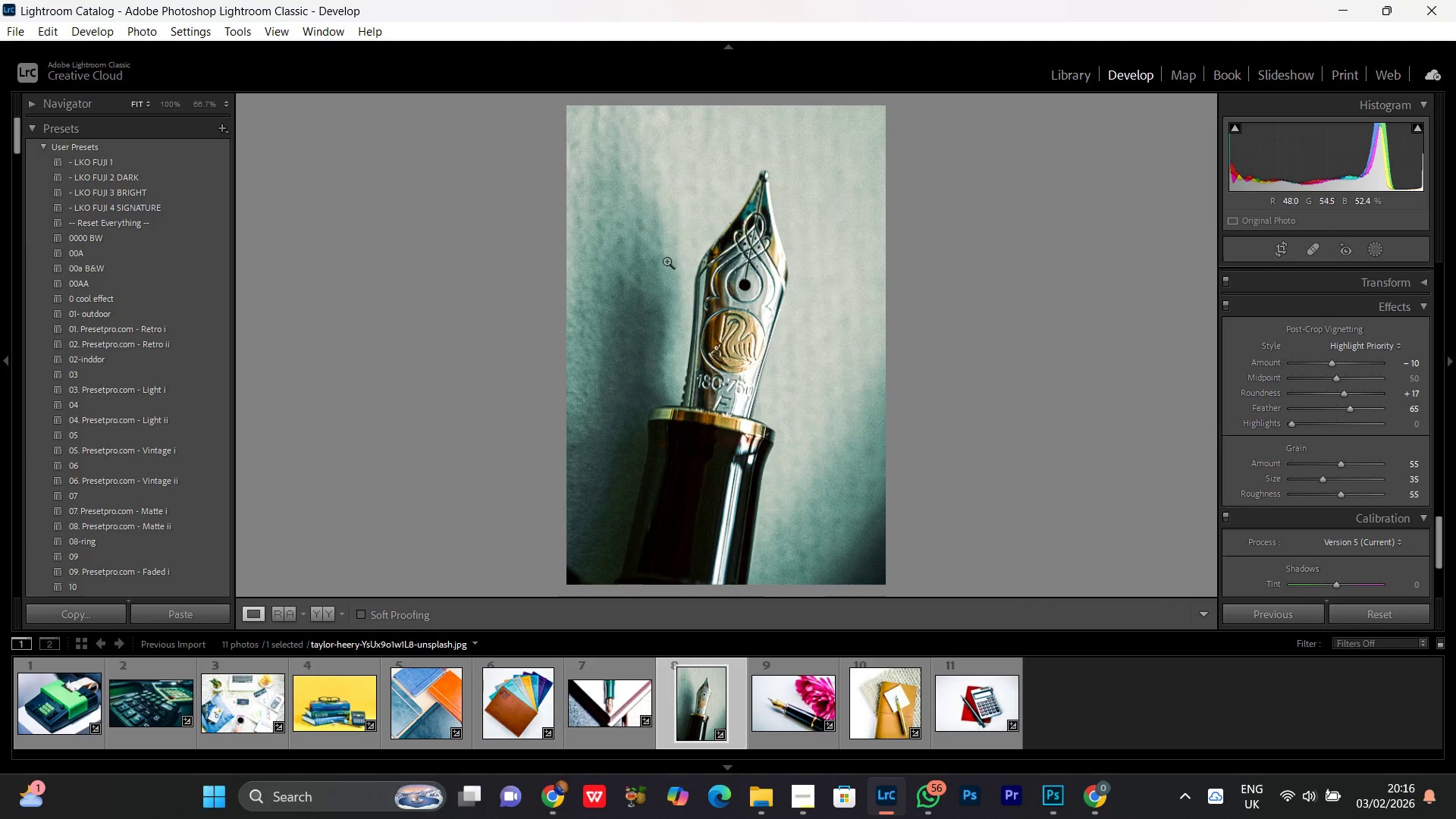 
left_click([730, 296])
 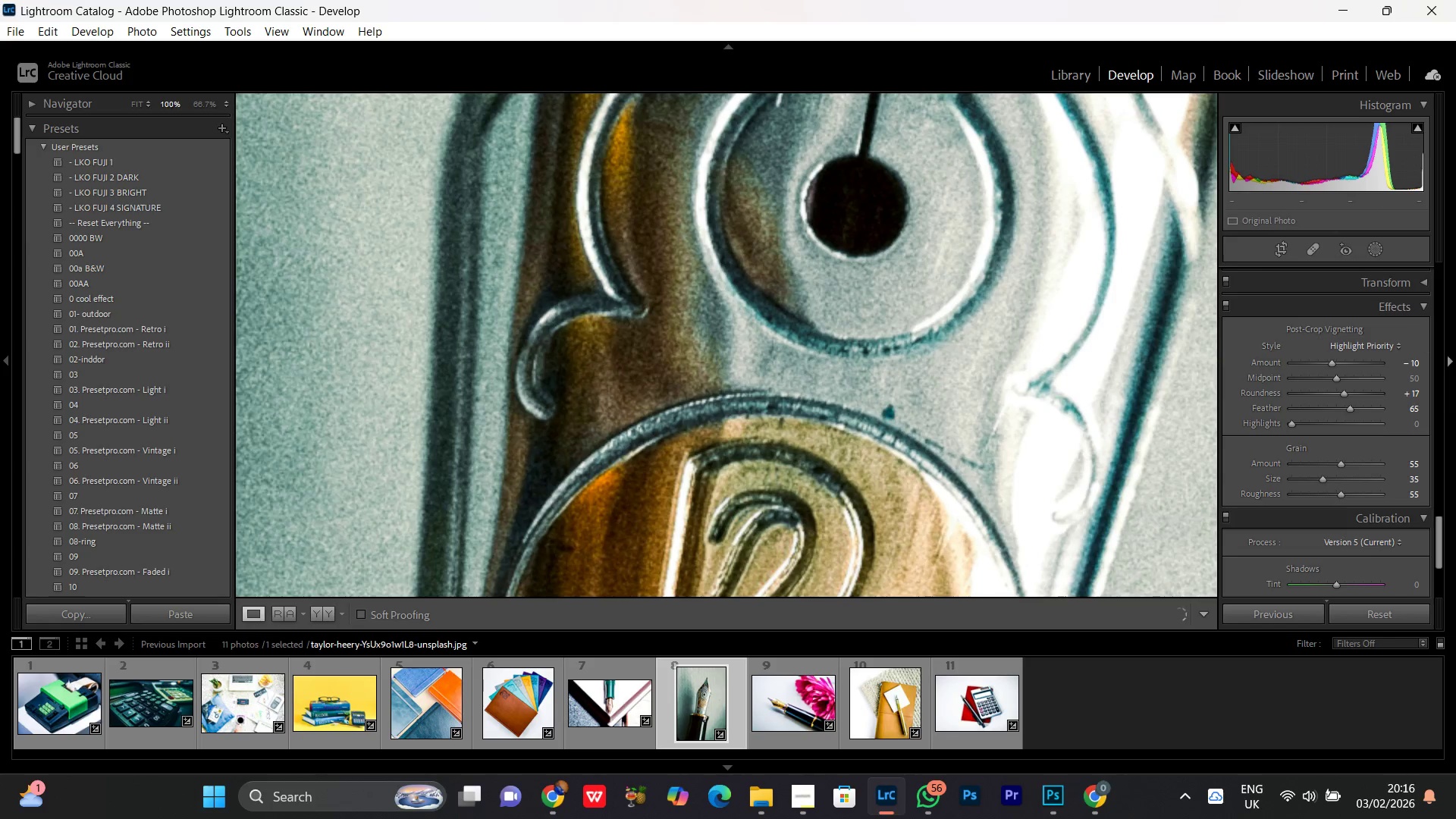 
left_click([915, 361])
 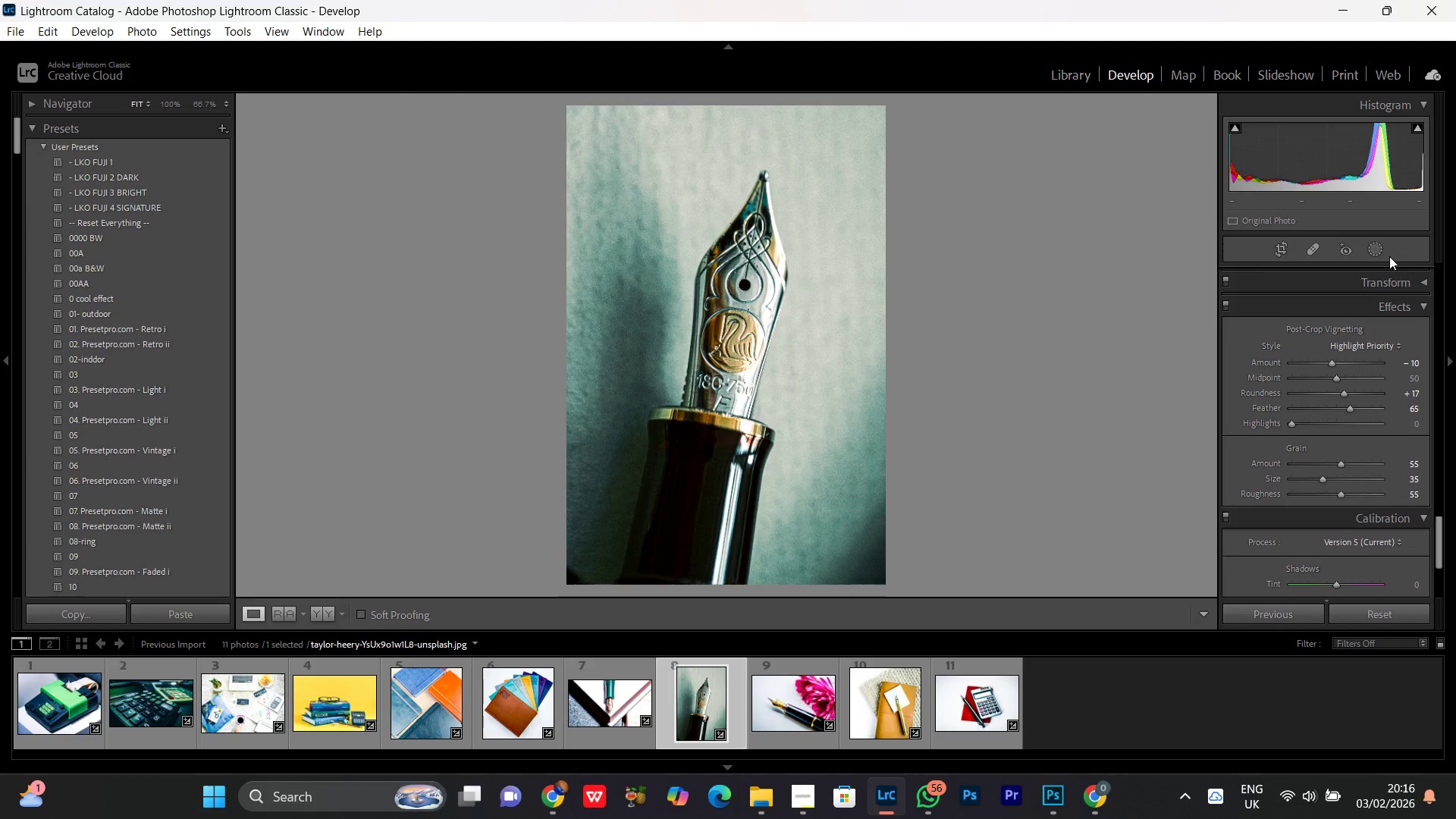 
left_click([1376, 250])
 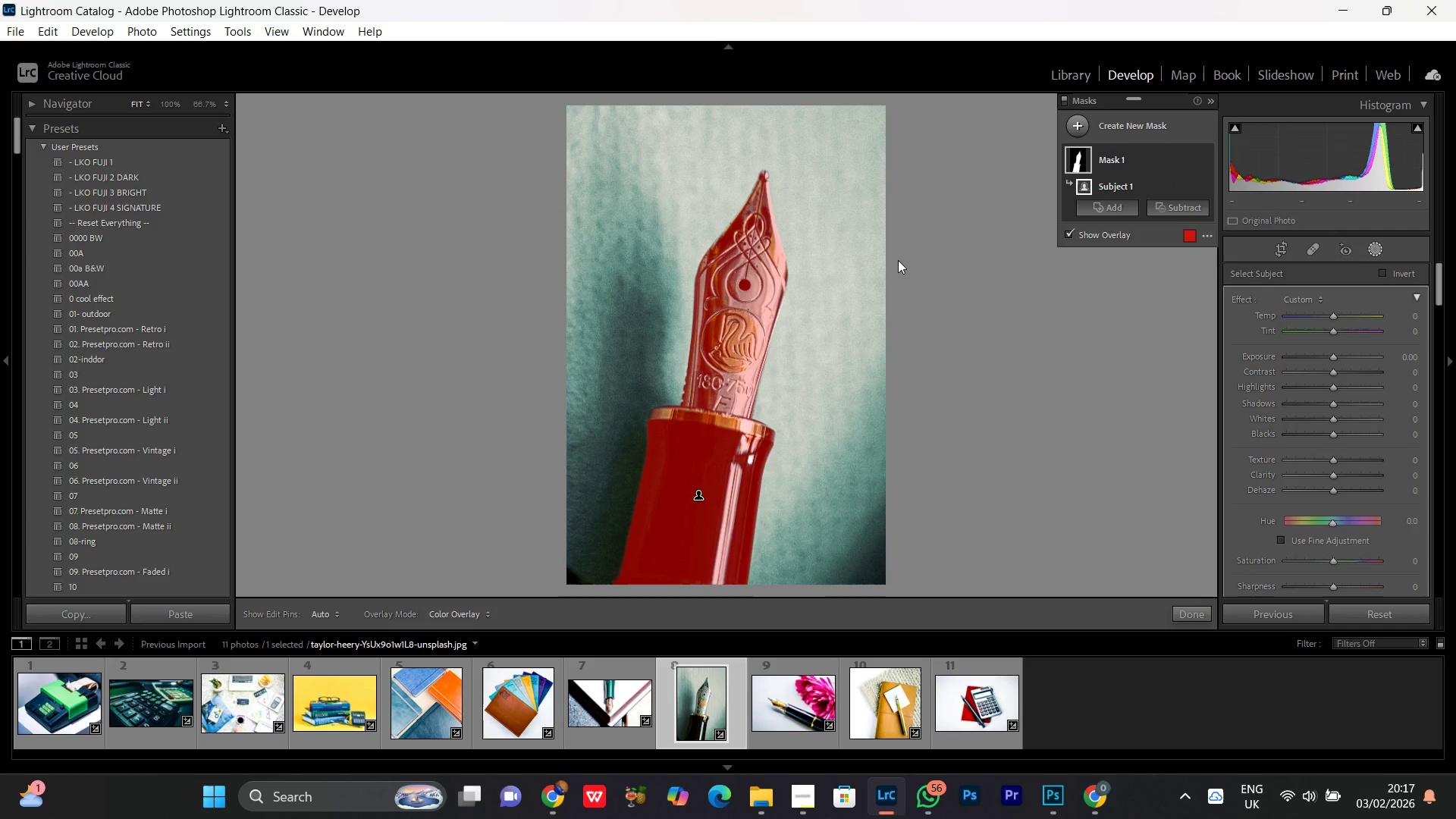 
wait(30.02)
 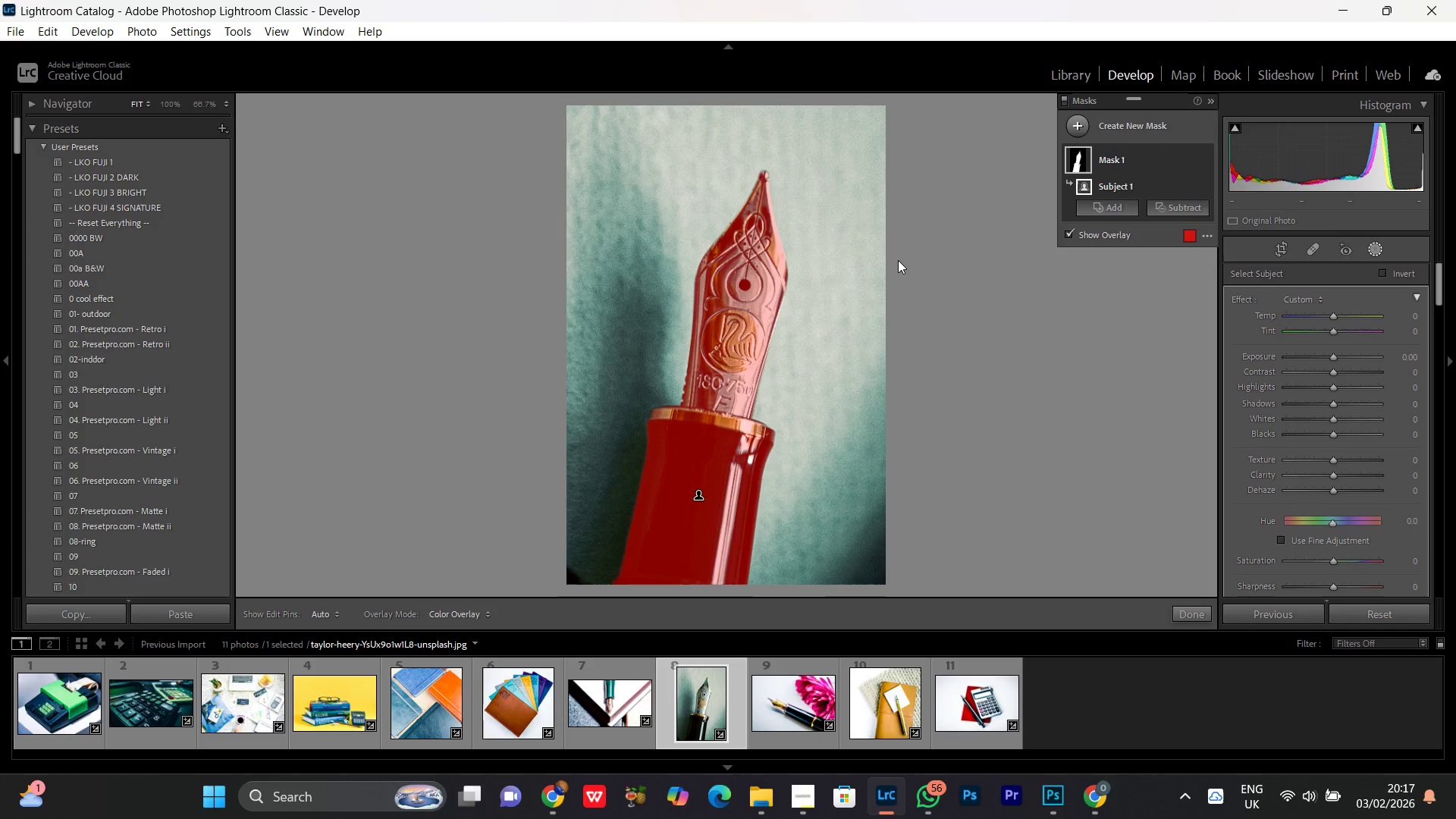 
left_click([1327, 437])
 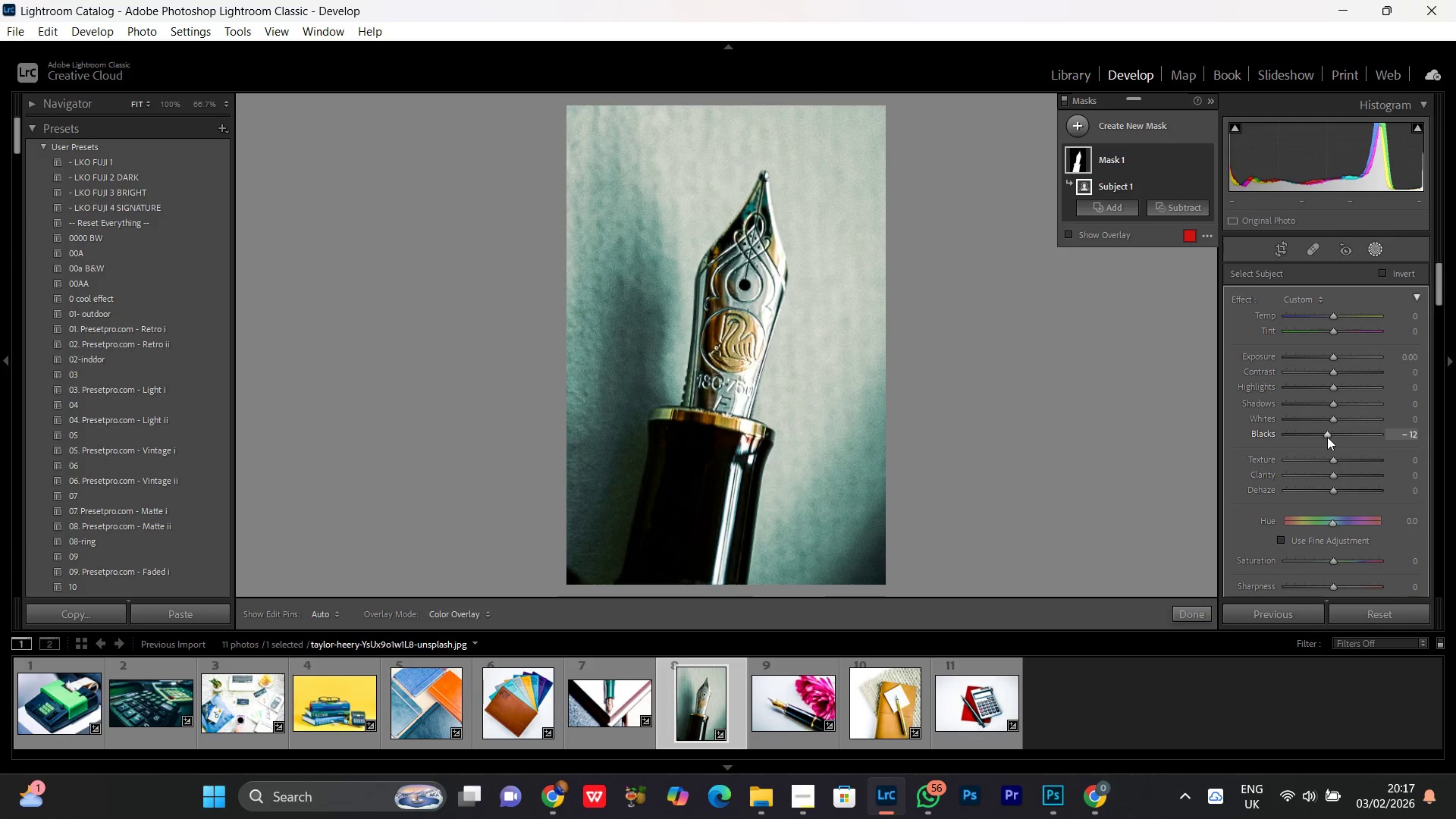 
scroll: coordinate [1327, 437], scroll_direction: down, amount: 7.0
 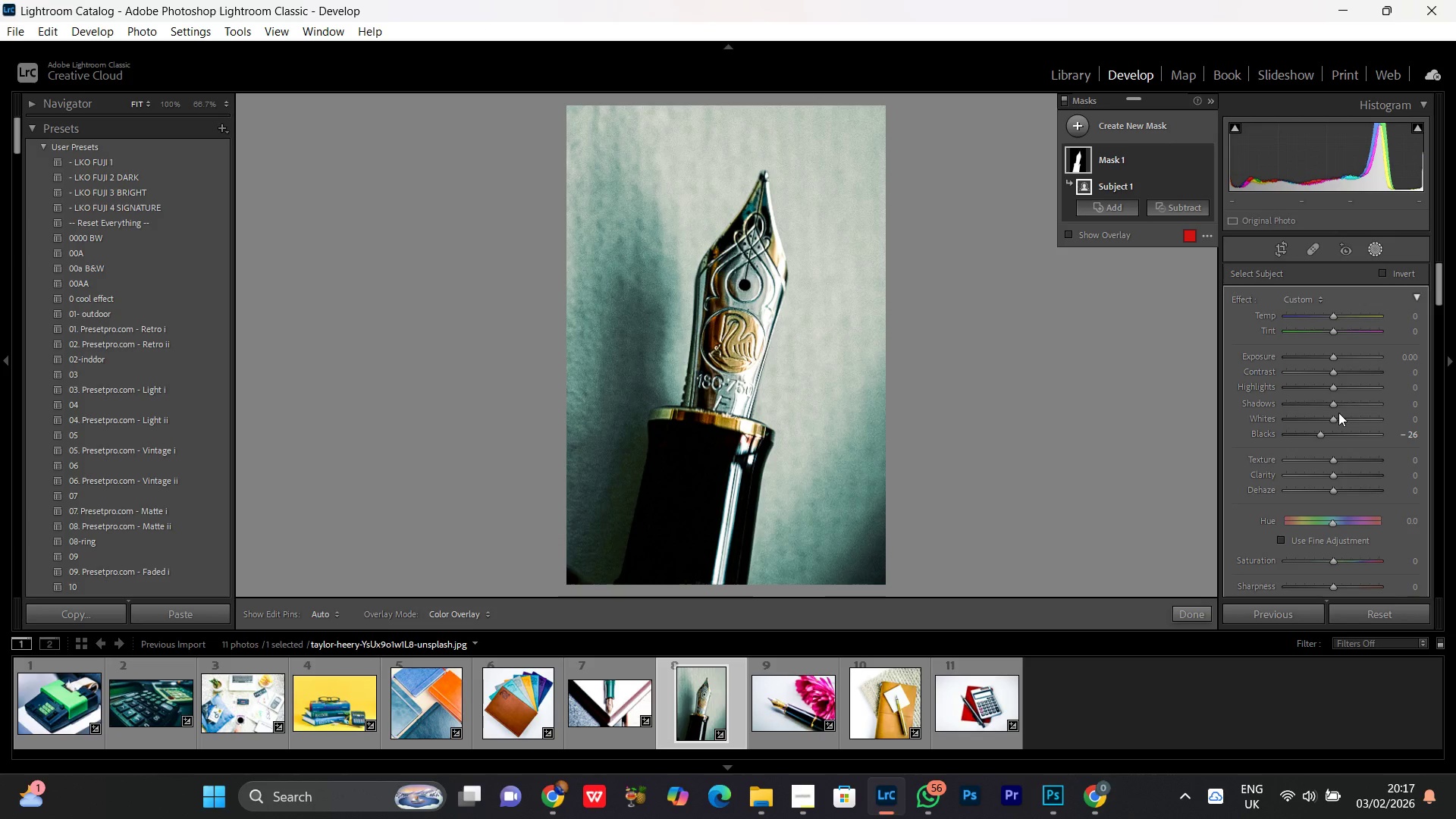 
left_click_drag(start_coordinate=[1335, 415], to_coordinate=[1351, 418])
 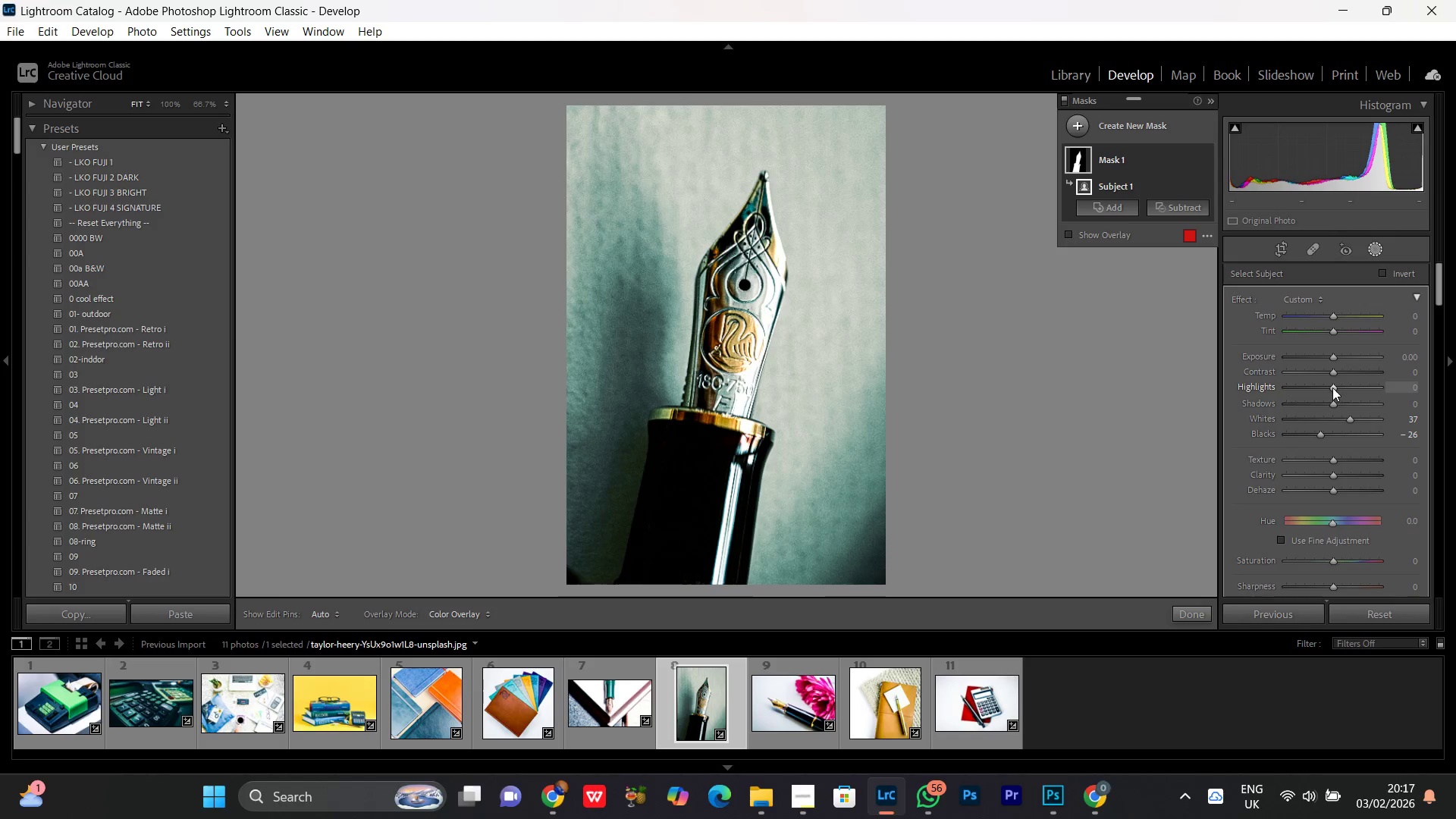 
left_click_drag(start_coordinate=[1332, 388], to_coordinate=[1338, 390])
 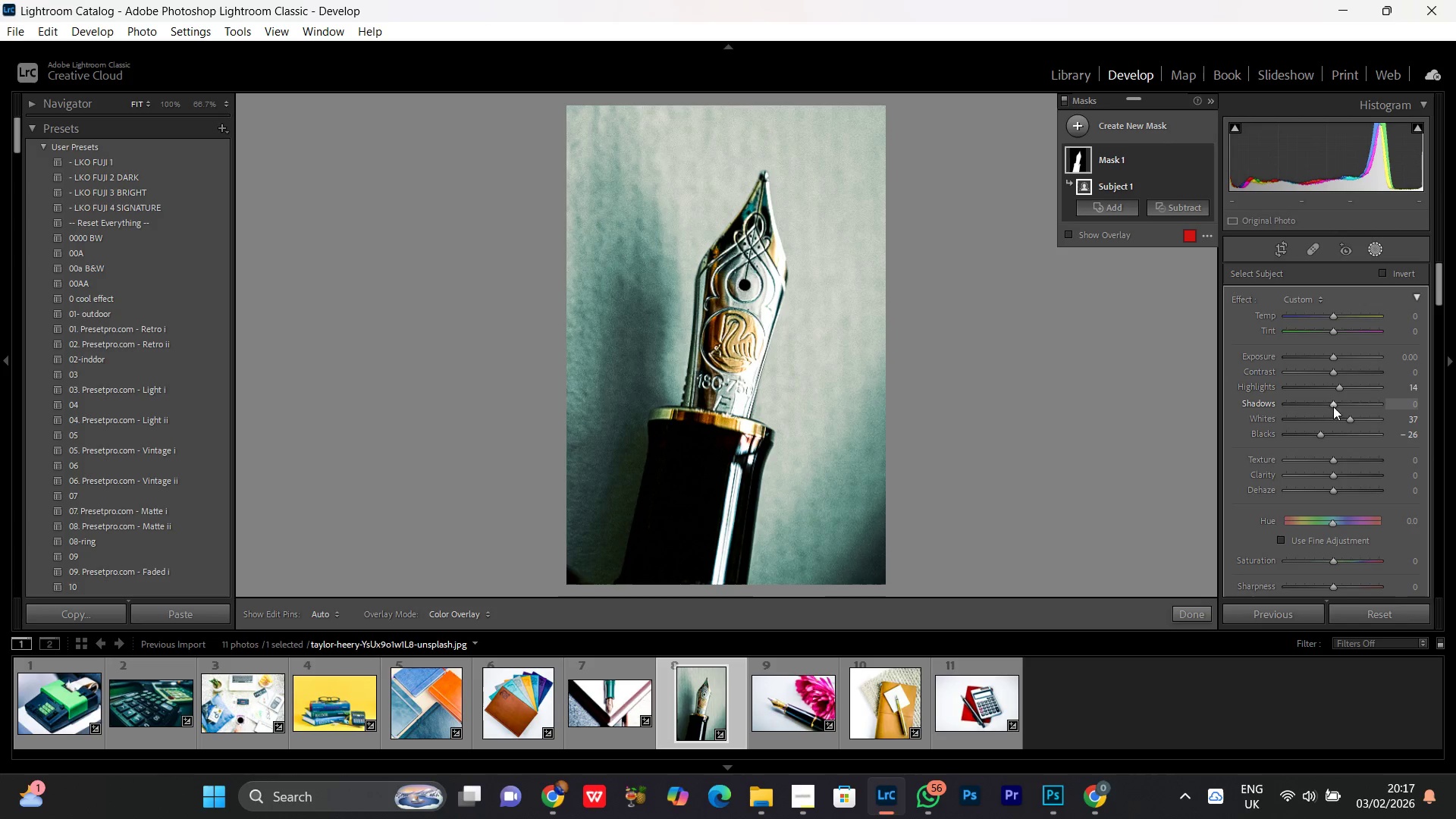 
left_click_drag(start_coordinate=[1330, 406], to_coordinate=[1324, 410])
 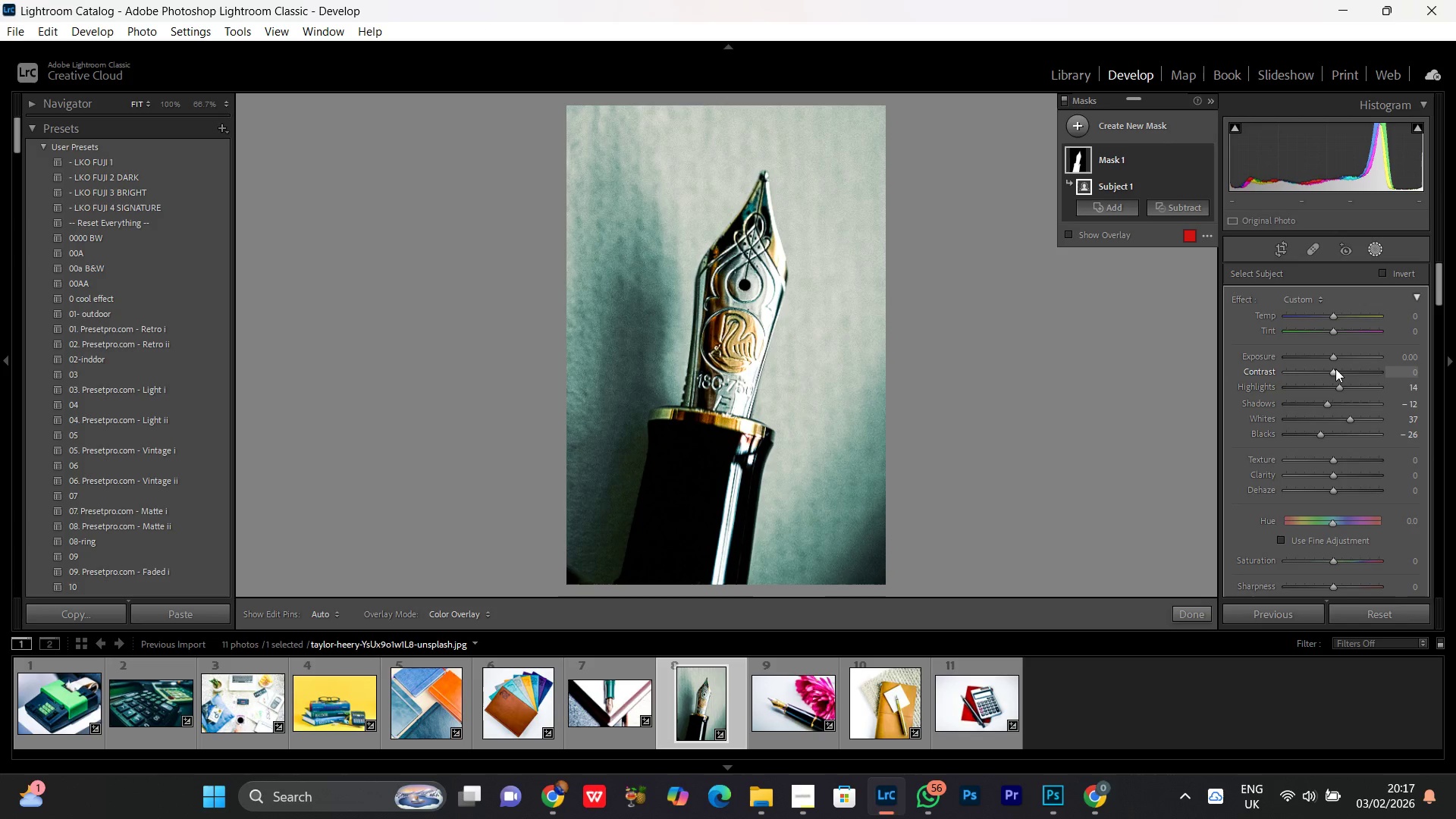 
left_click_drag(start_coordinate=[1335, 369], to_coordinate=[1345, 372])
 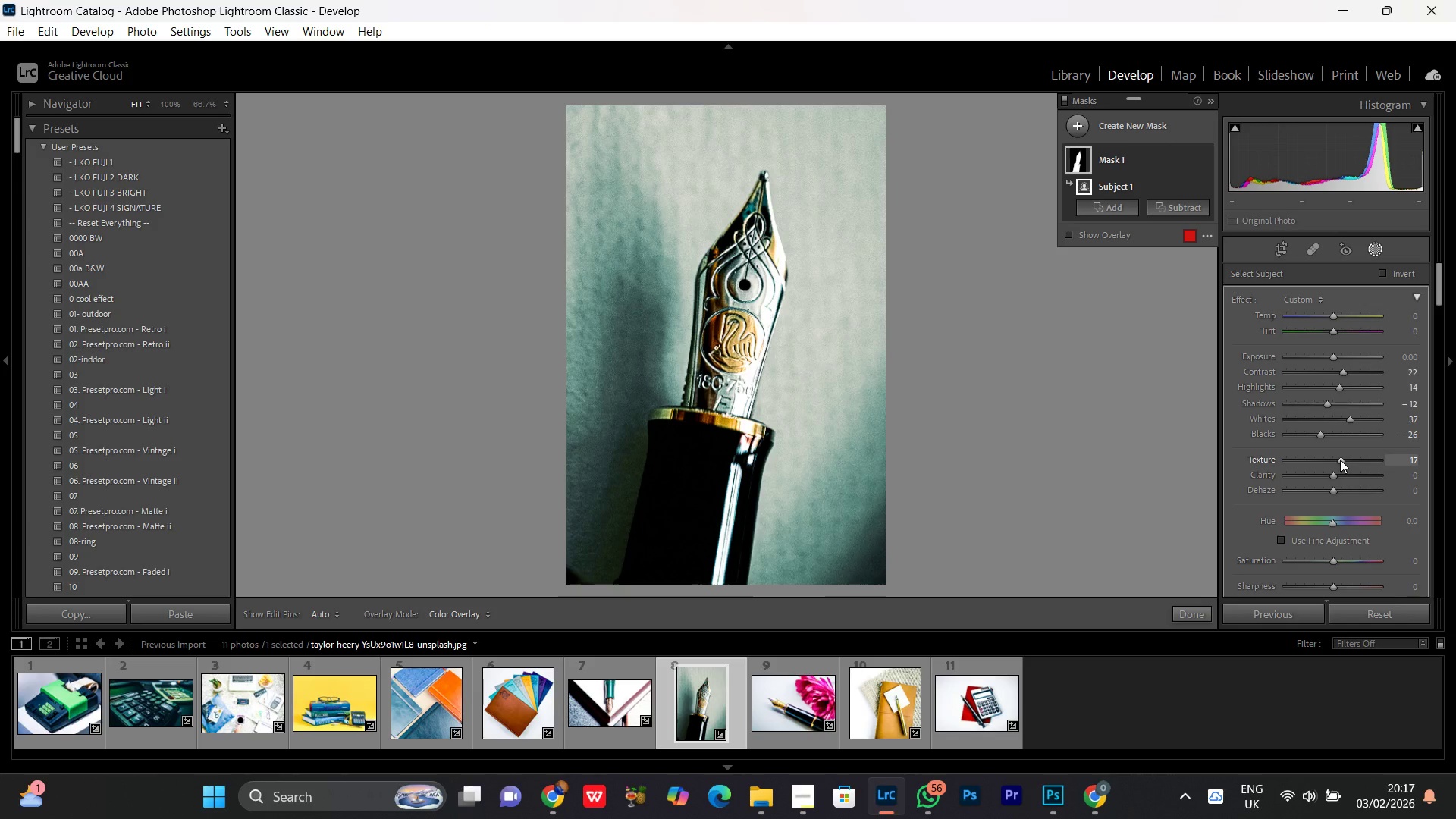 
wait(6.03)
 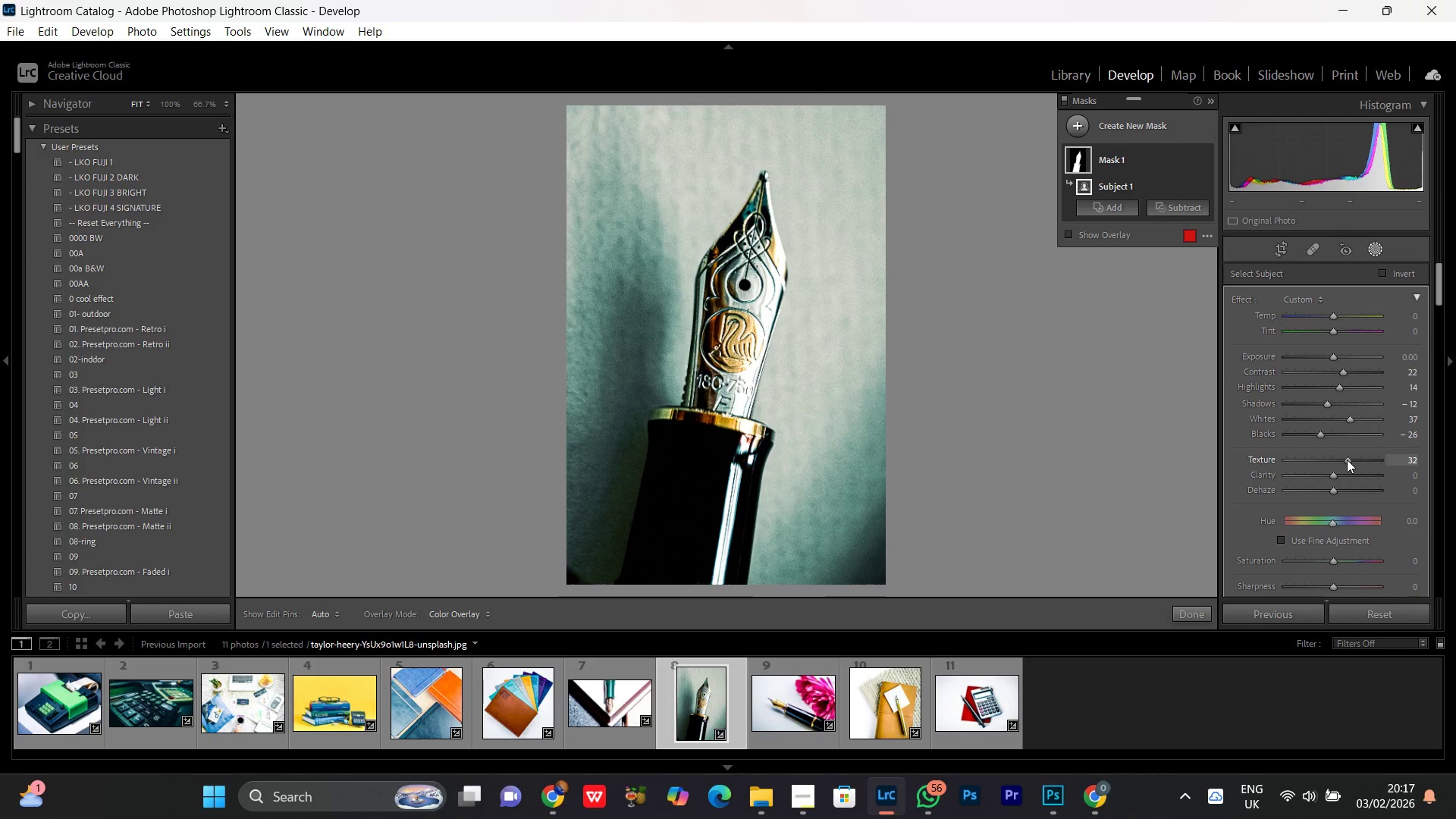 
left_click([1339, 460])
 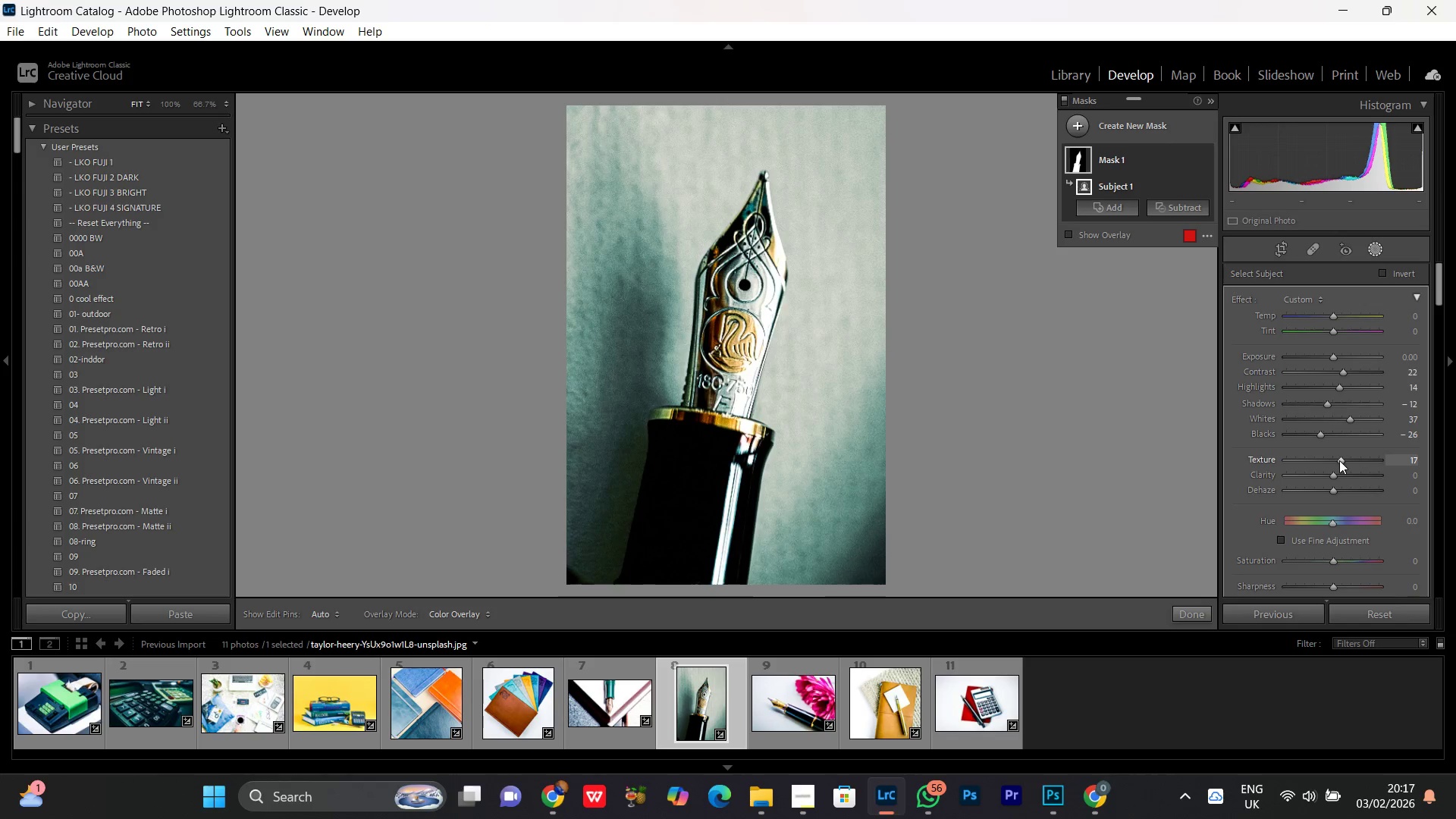 
scroll: coordinate [1339, 460], scroll_direction: up, amount: 5.0
 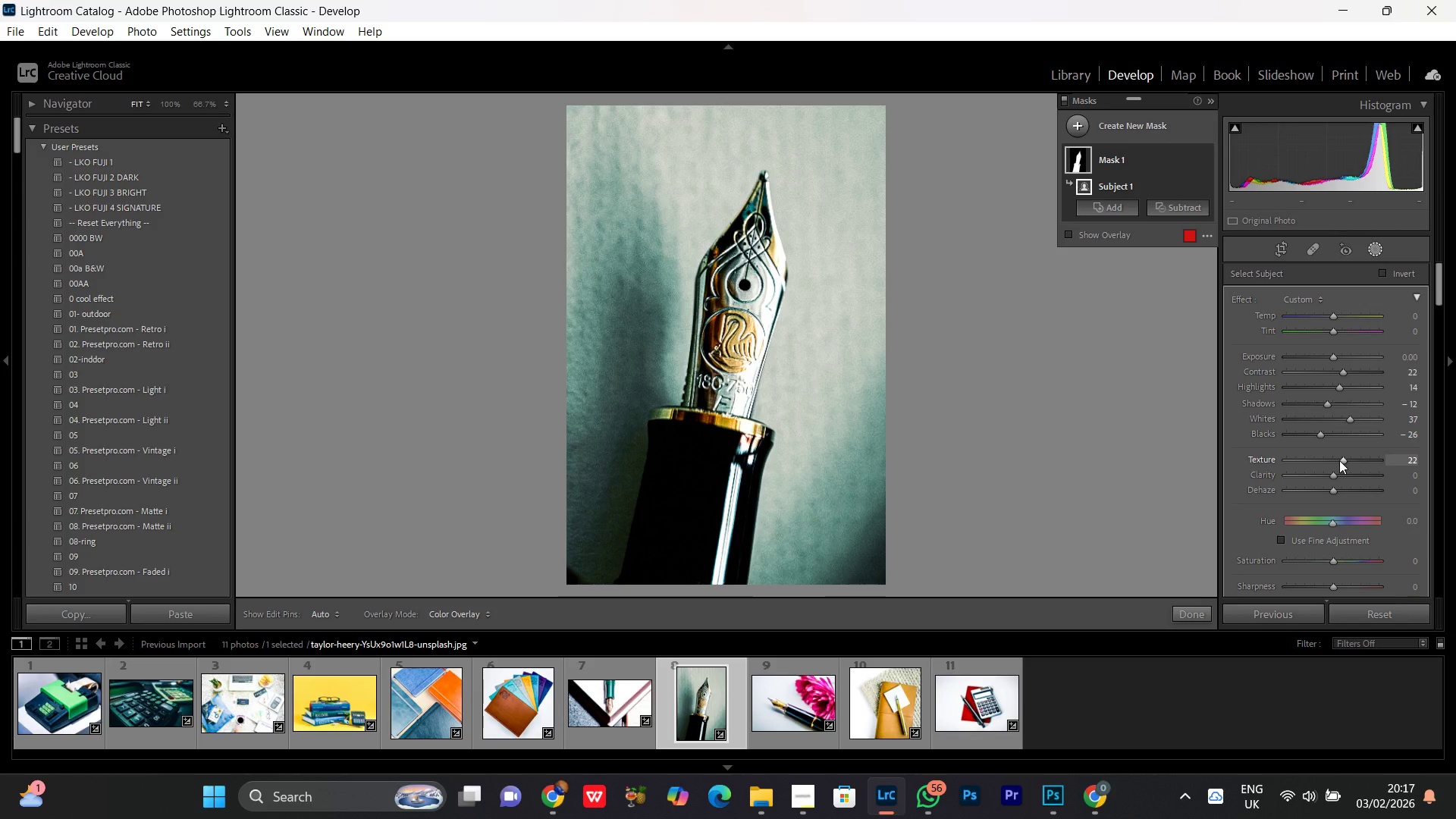 
scroll: coordinate [1339, 460], scroll_direction: down, amount: 4.0
 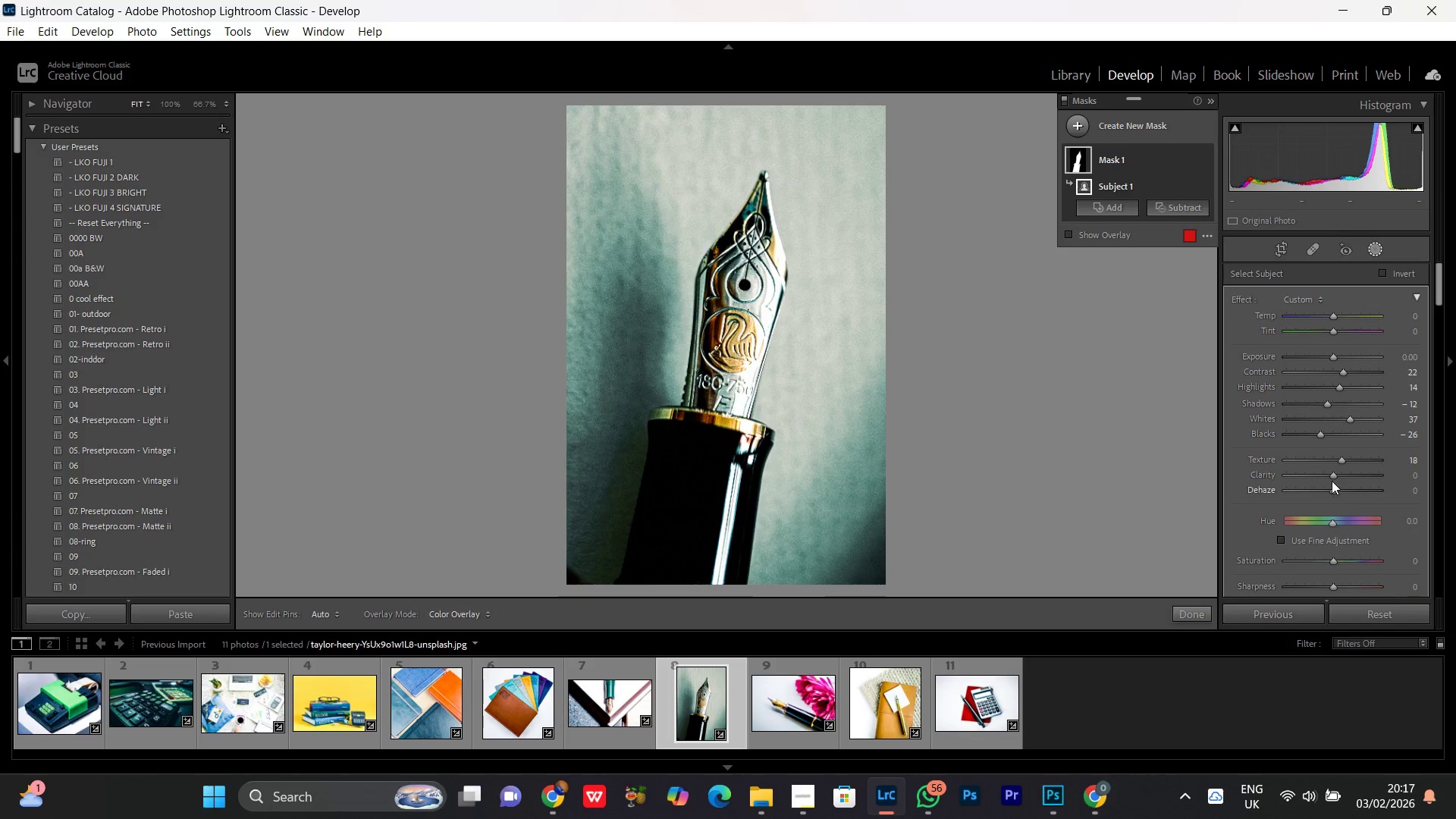 
left_click([1331, 472])
 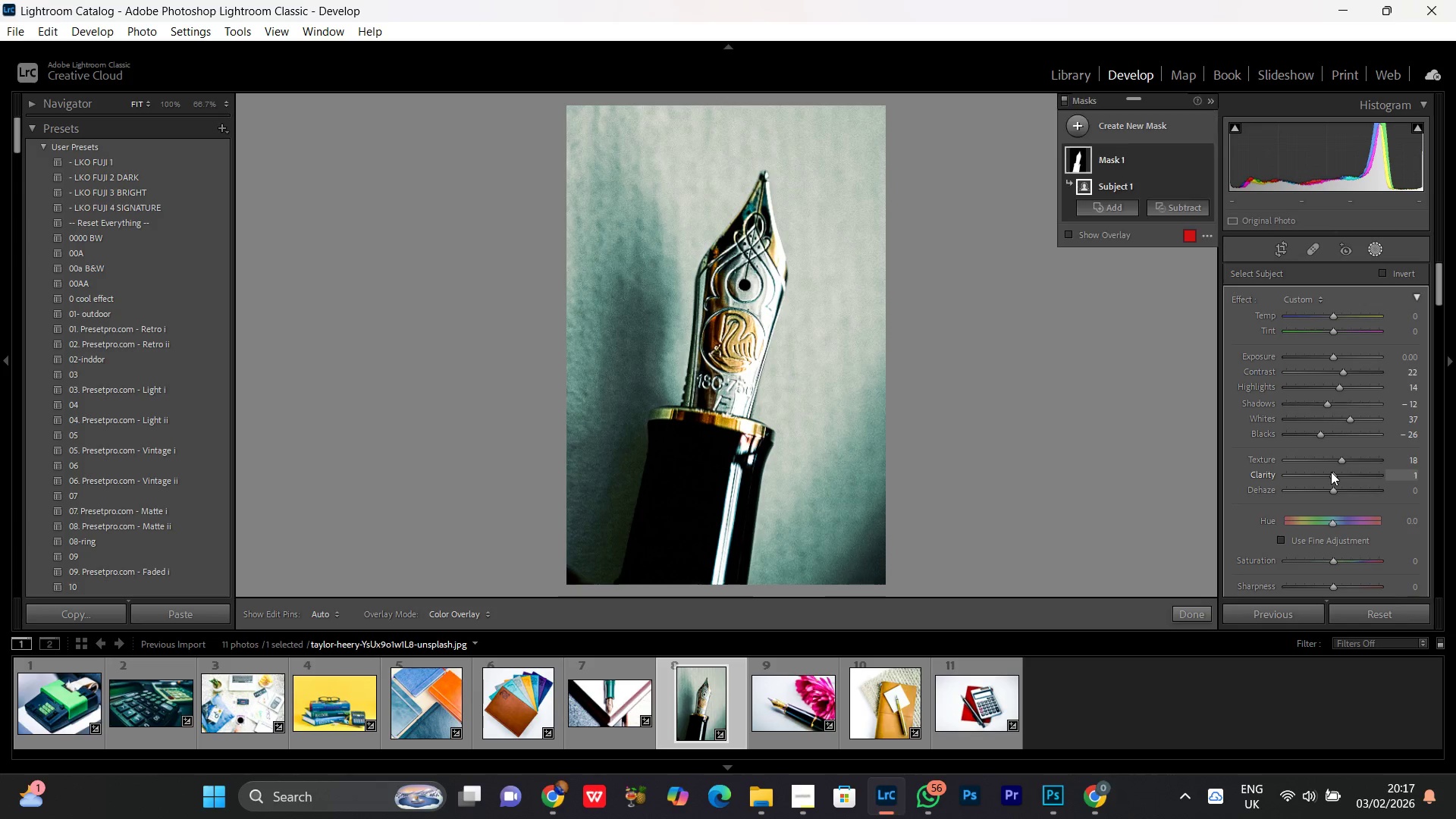 
scroll: coordinate [1331, 472], scroll_direction: up, amount: 7.0
 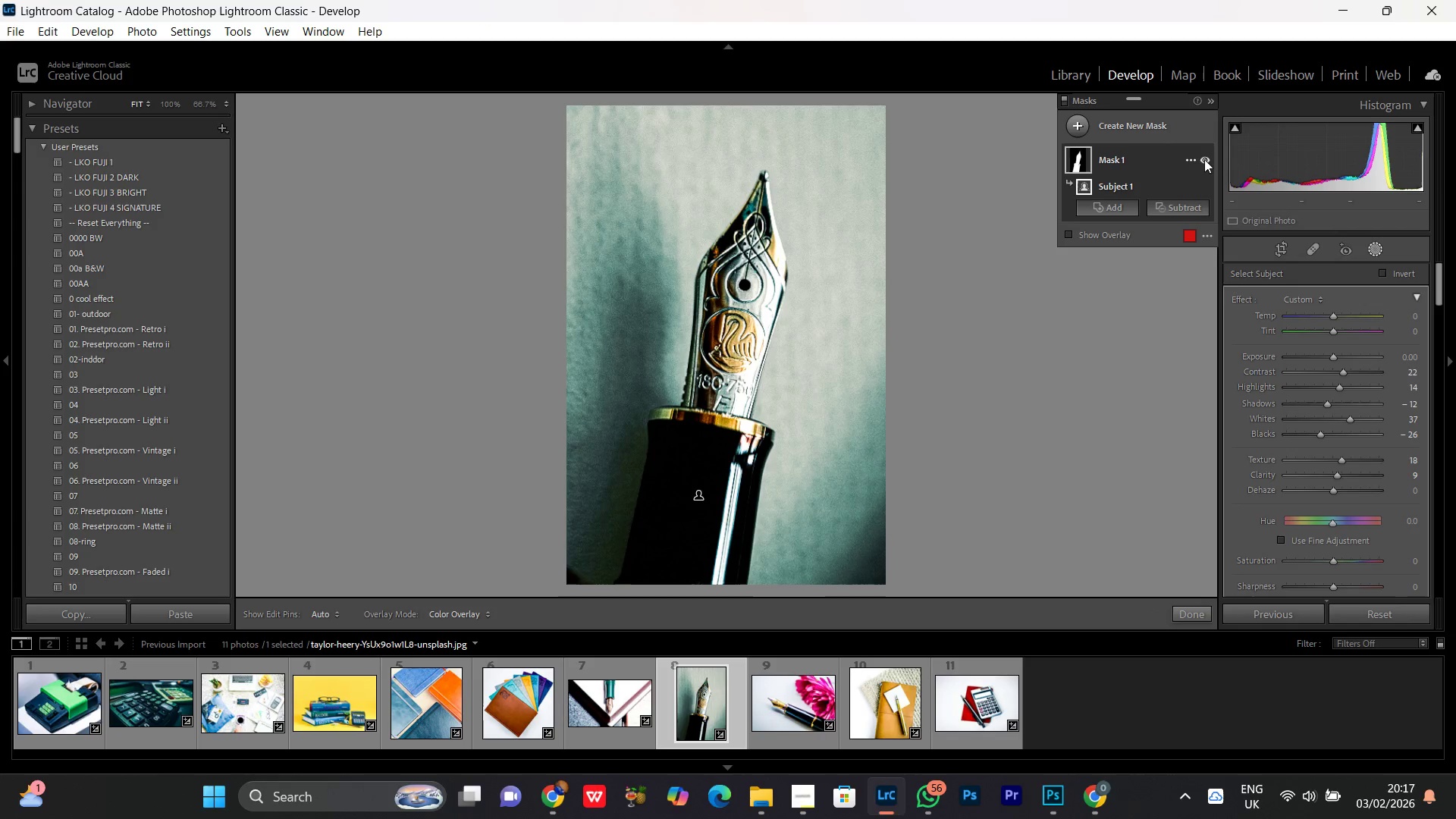 
left_click([1207, 159])
 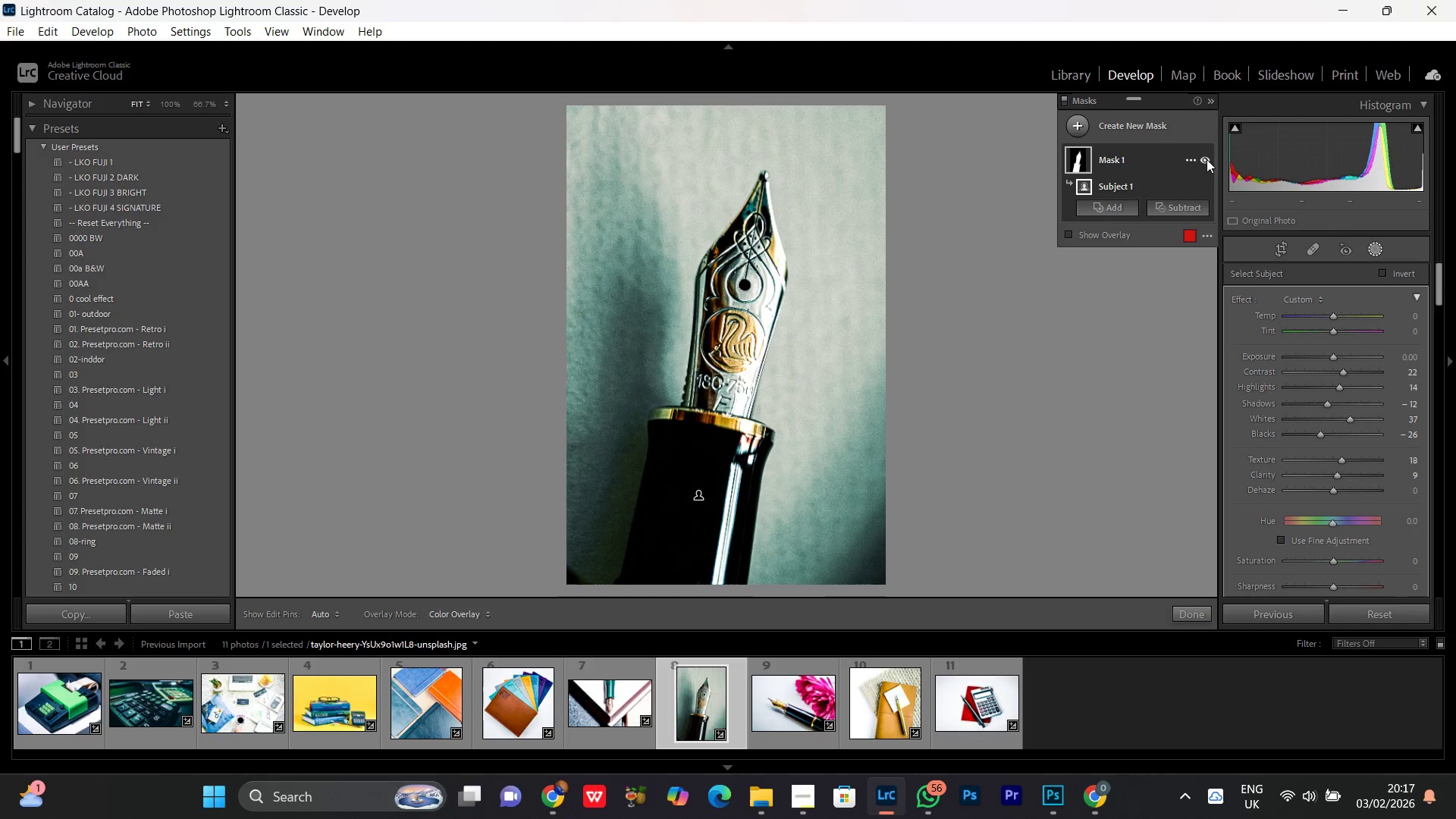 
double_click([1207, 159])
 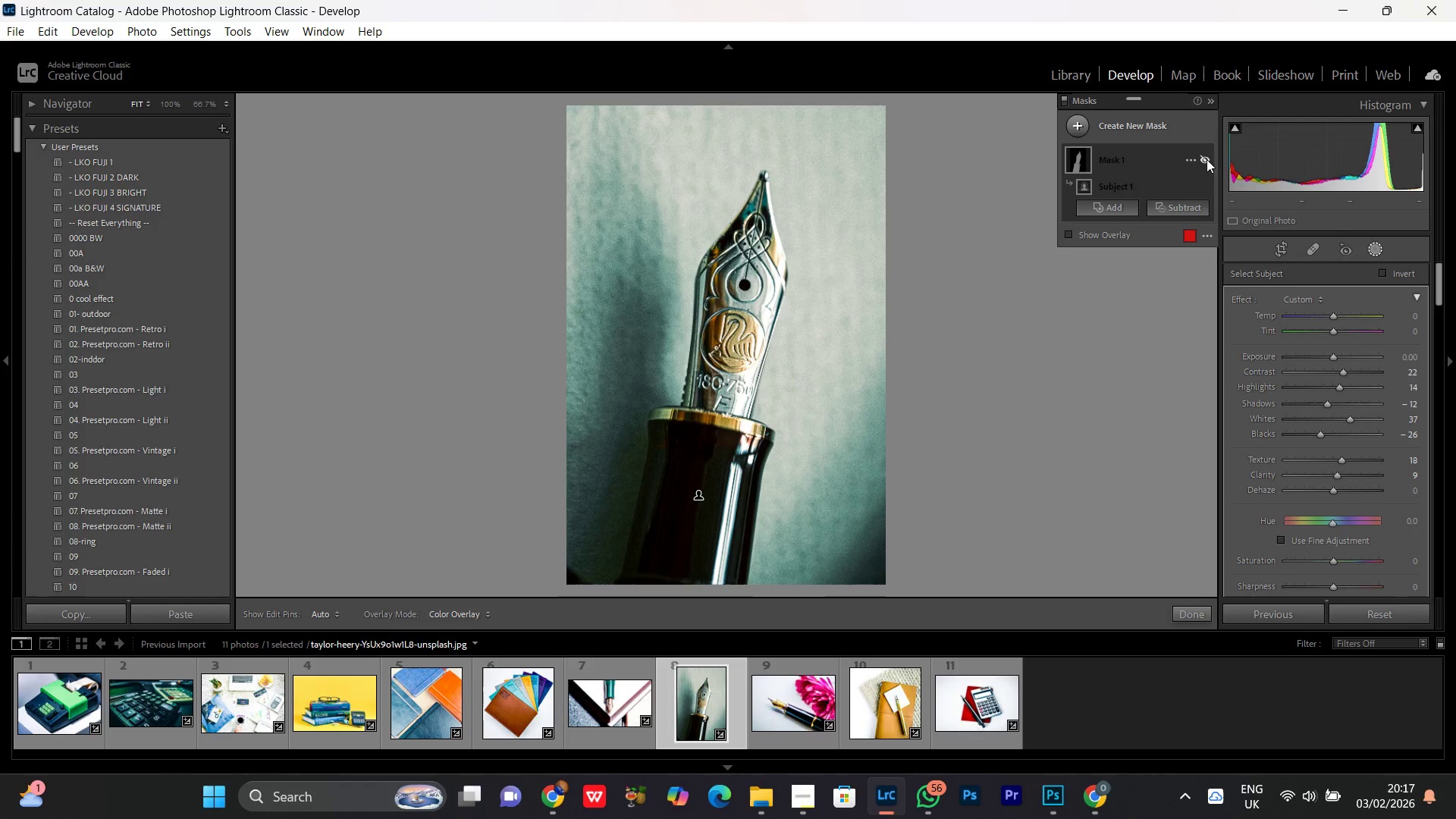 
triple_click([1207, 159])
 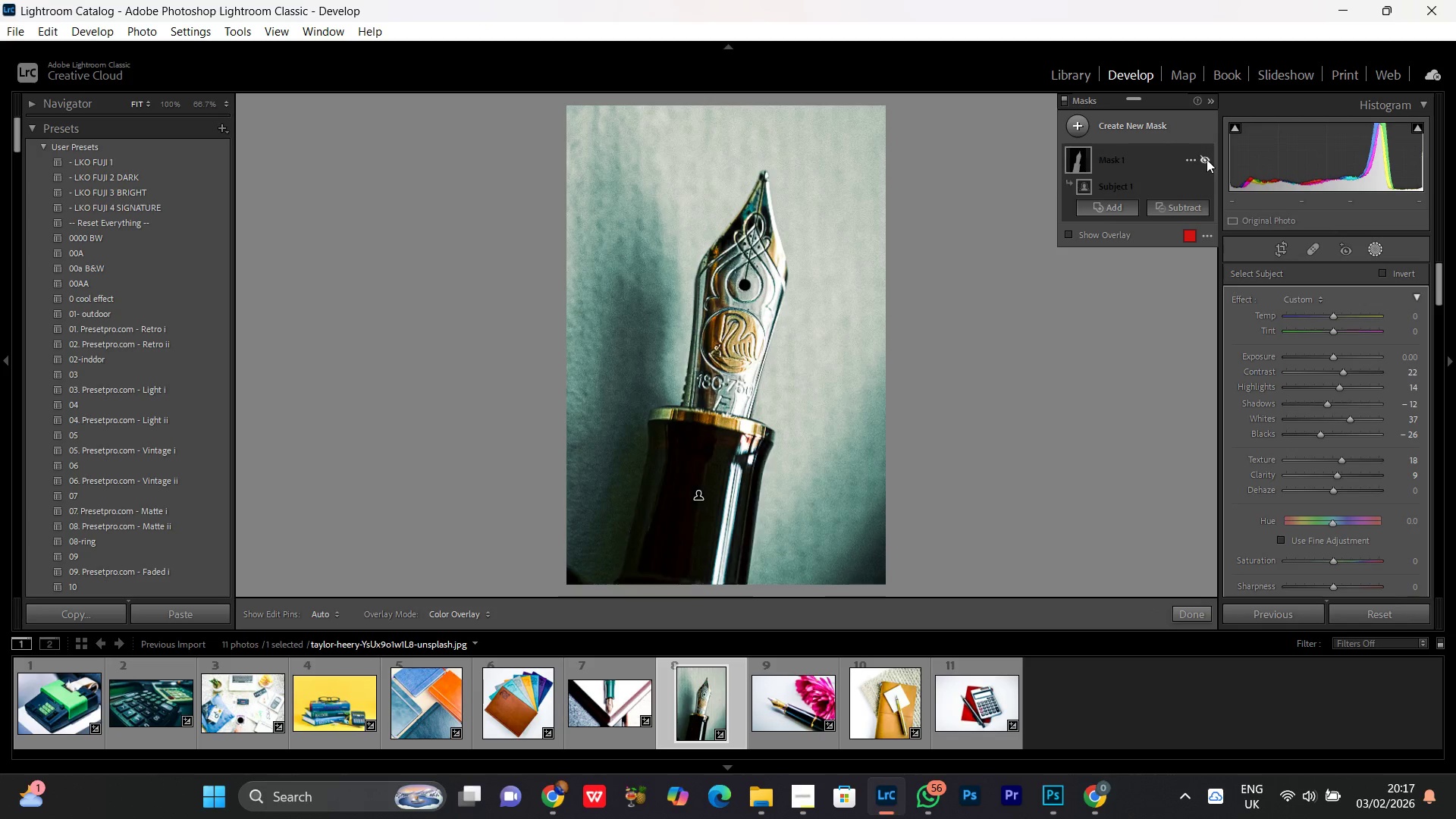 
double_click([1207, 159])
 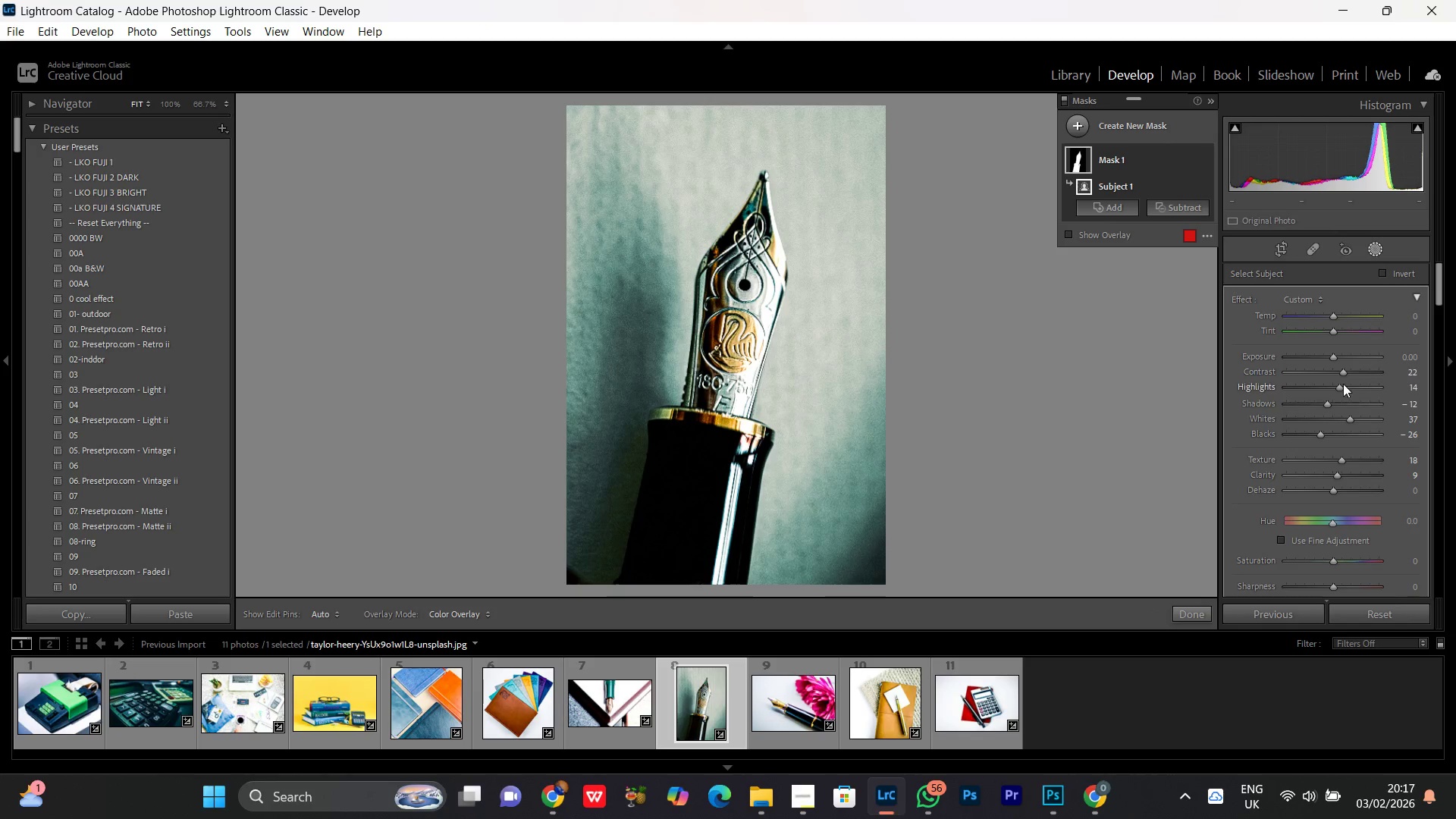 
left_click([1338, 388])
 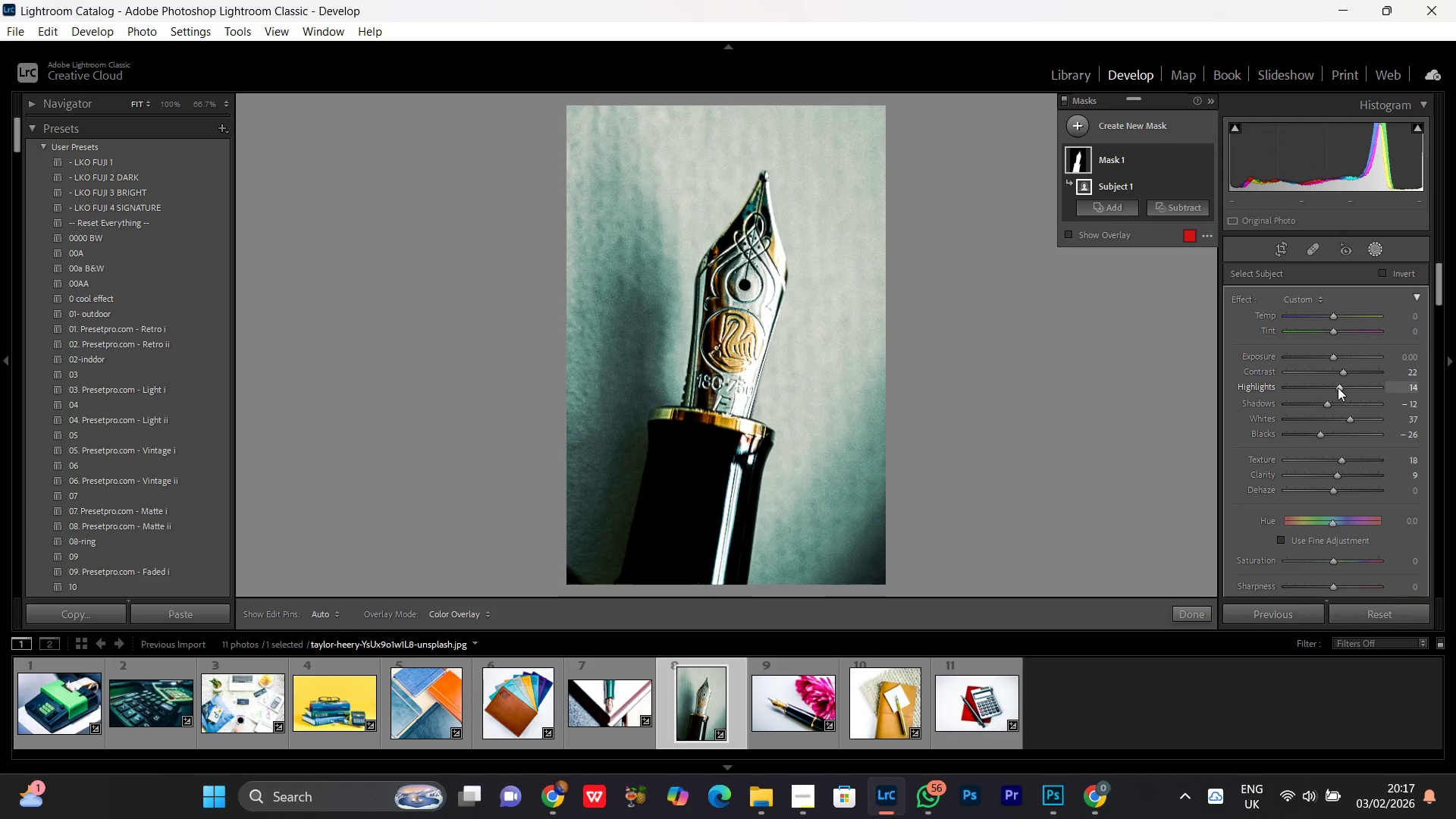 
scroll: coordinate [1338, 388], scroll_direction: none, amount: 0.0
 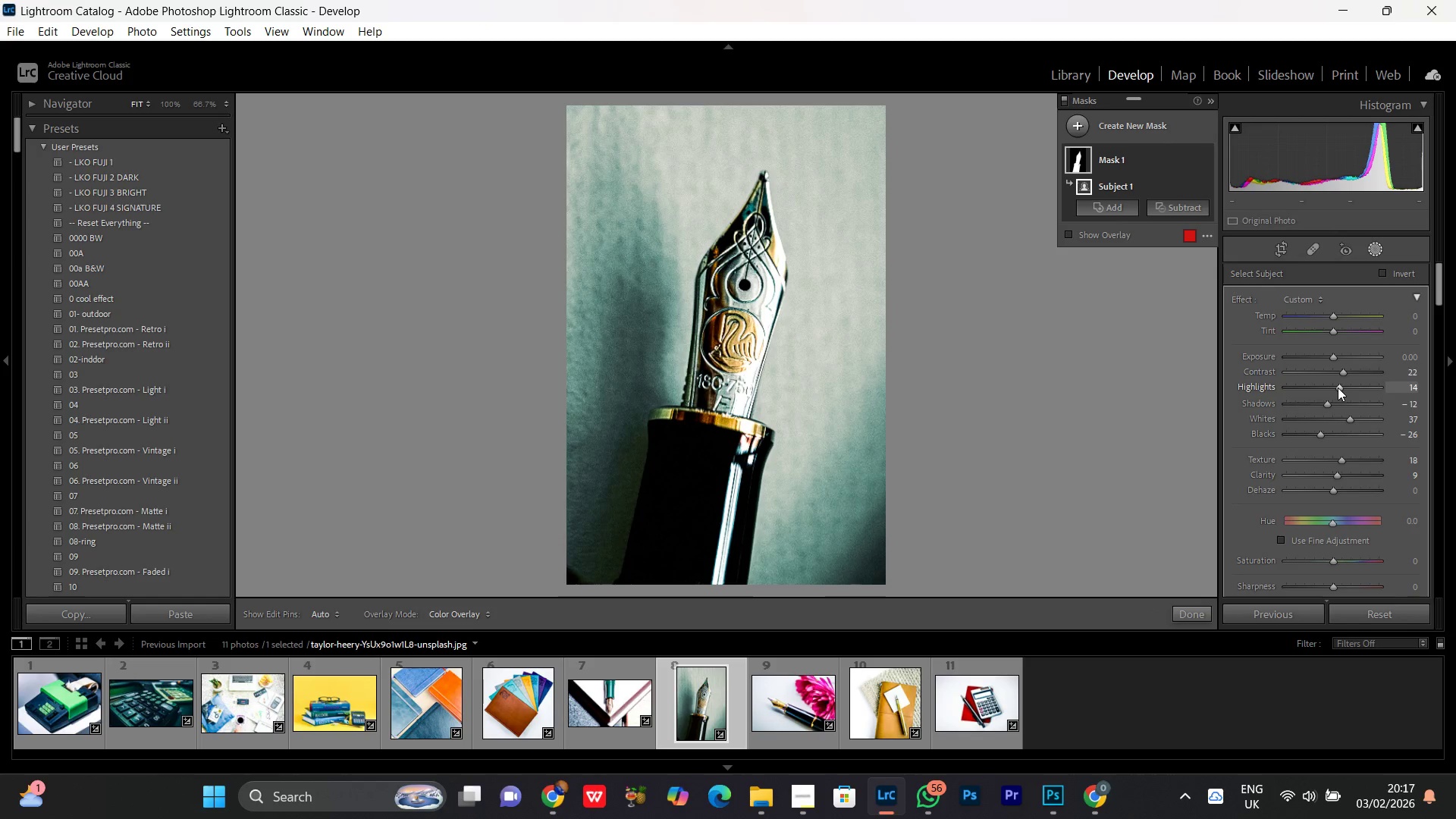 
left_click([1338, 388])
 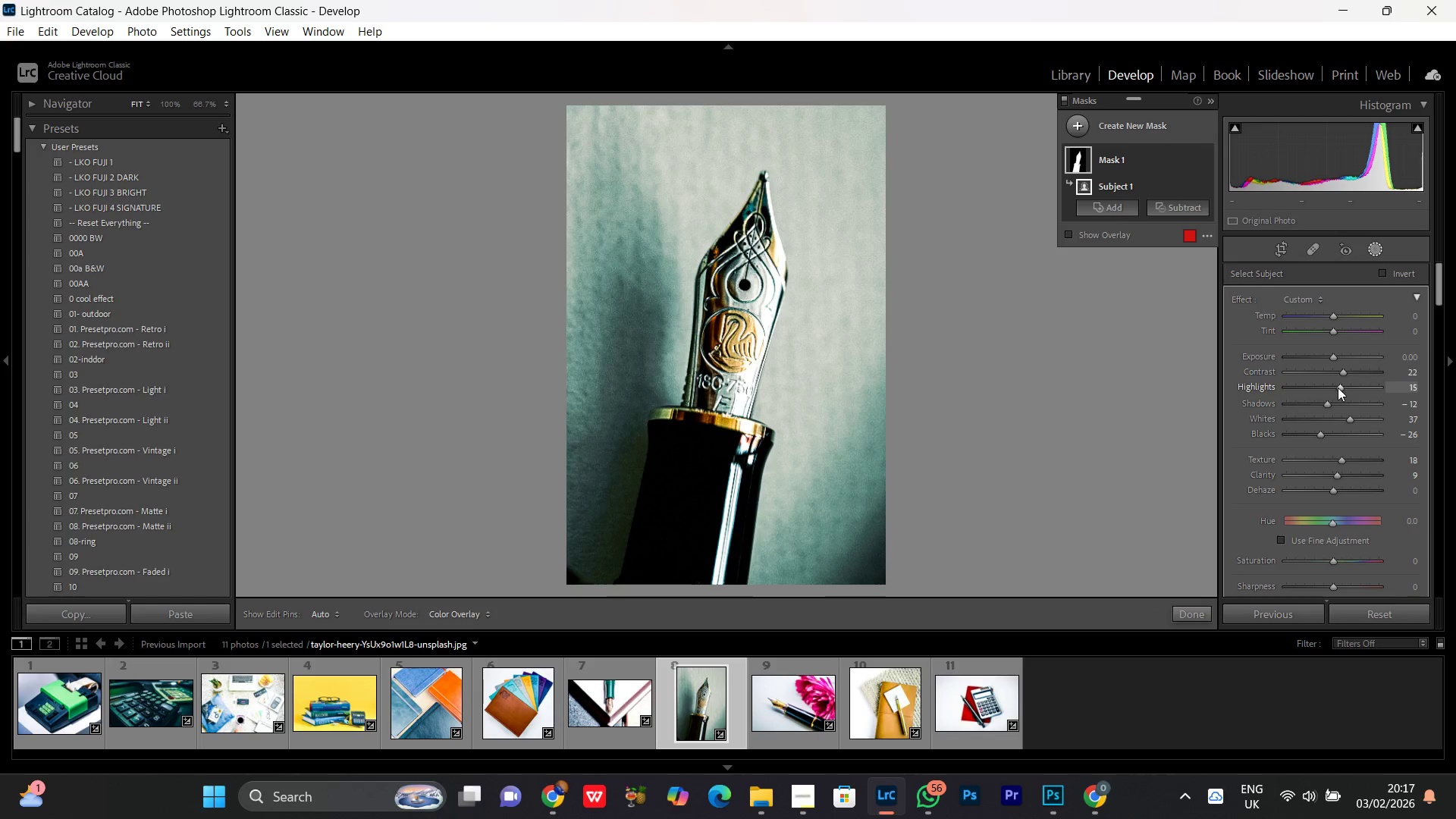 
scroll: coordinate [1338, 388], scroll_direction: up, amount: 3.0
 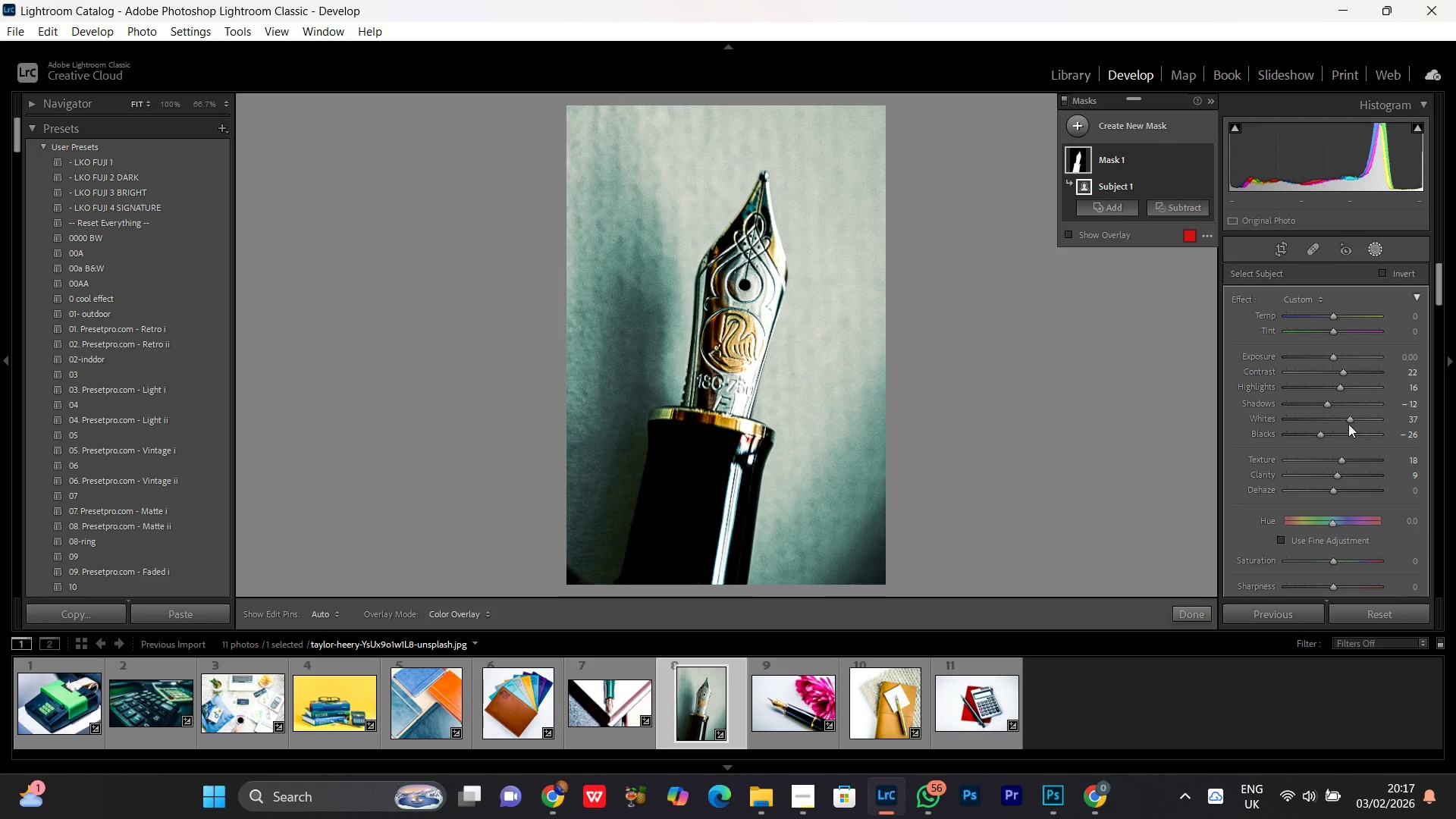 
left_click([1349, 417])
 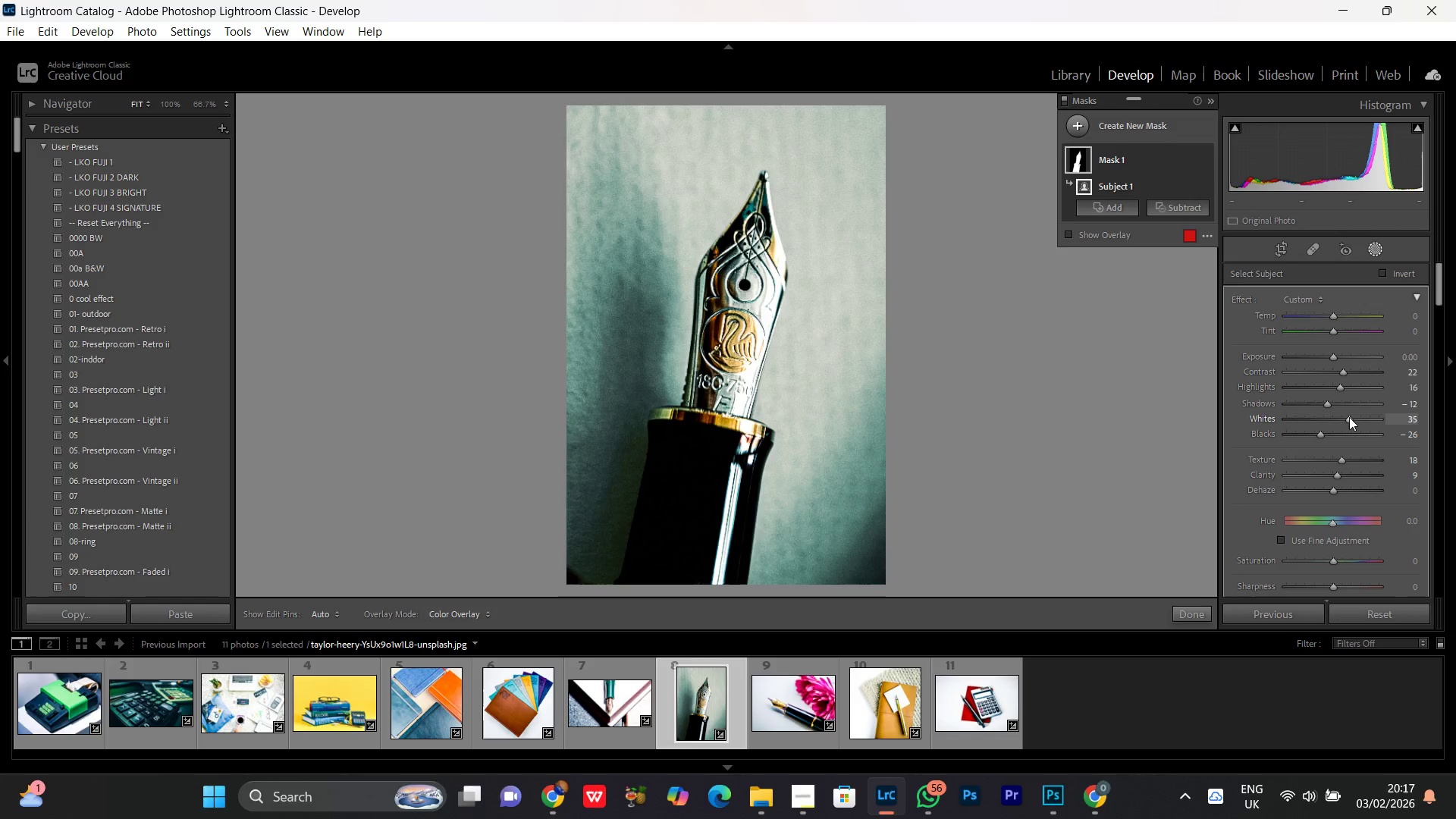 
scroll: coordinate [1349, 417], scroll_direction: down, amount: 5.0
 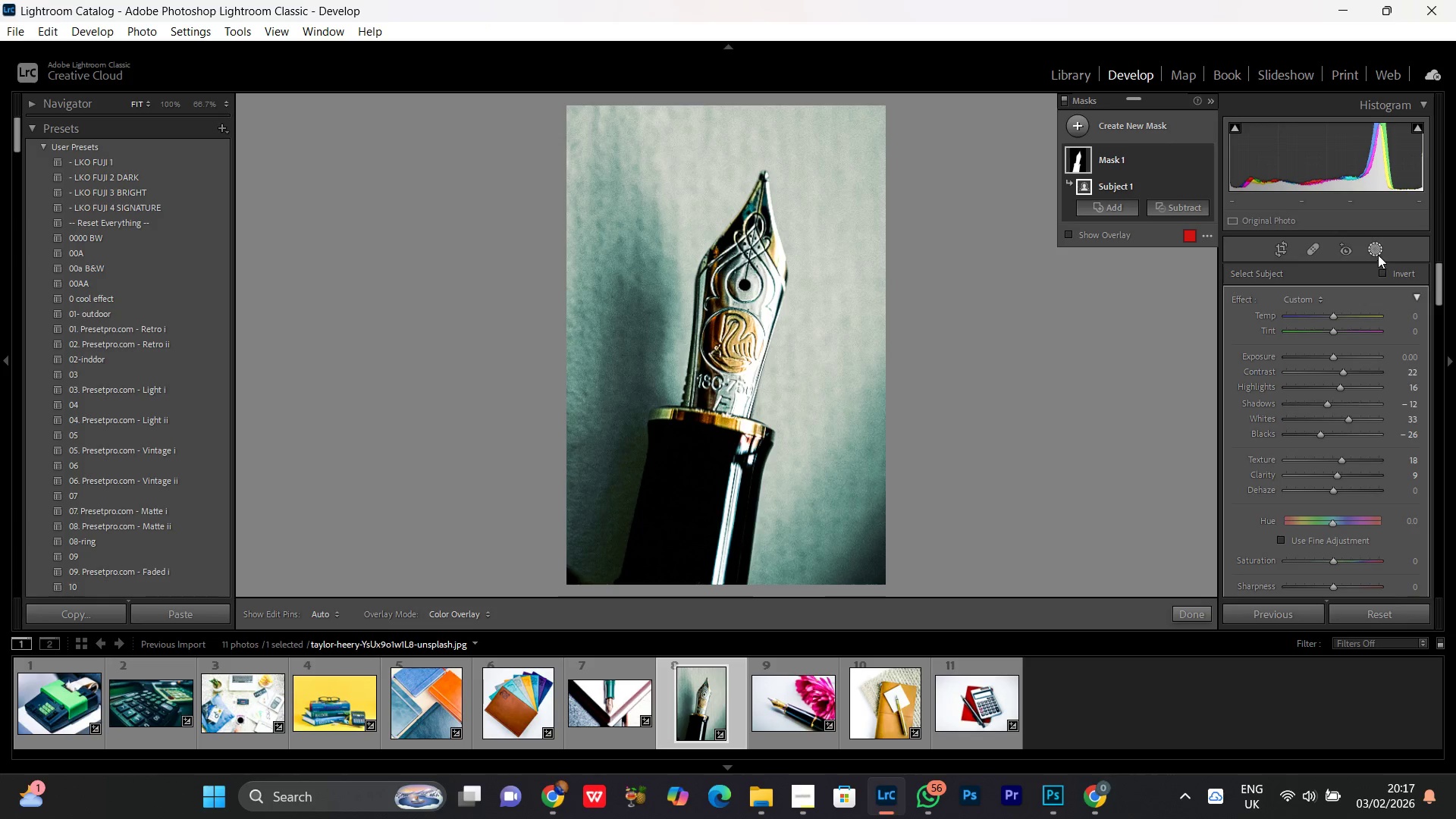 
left_click([1380, 243])
 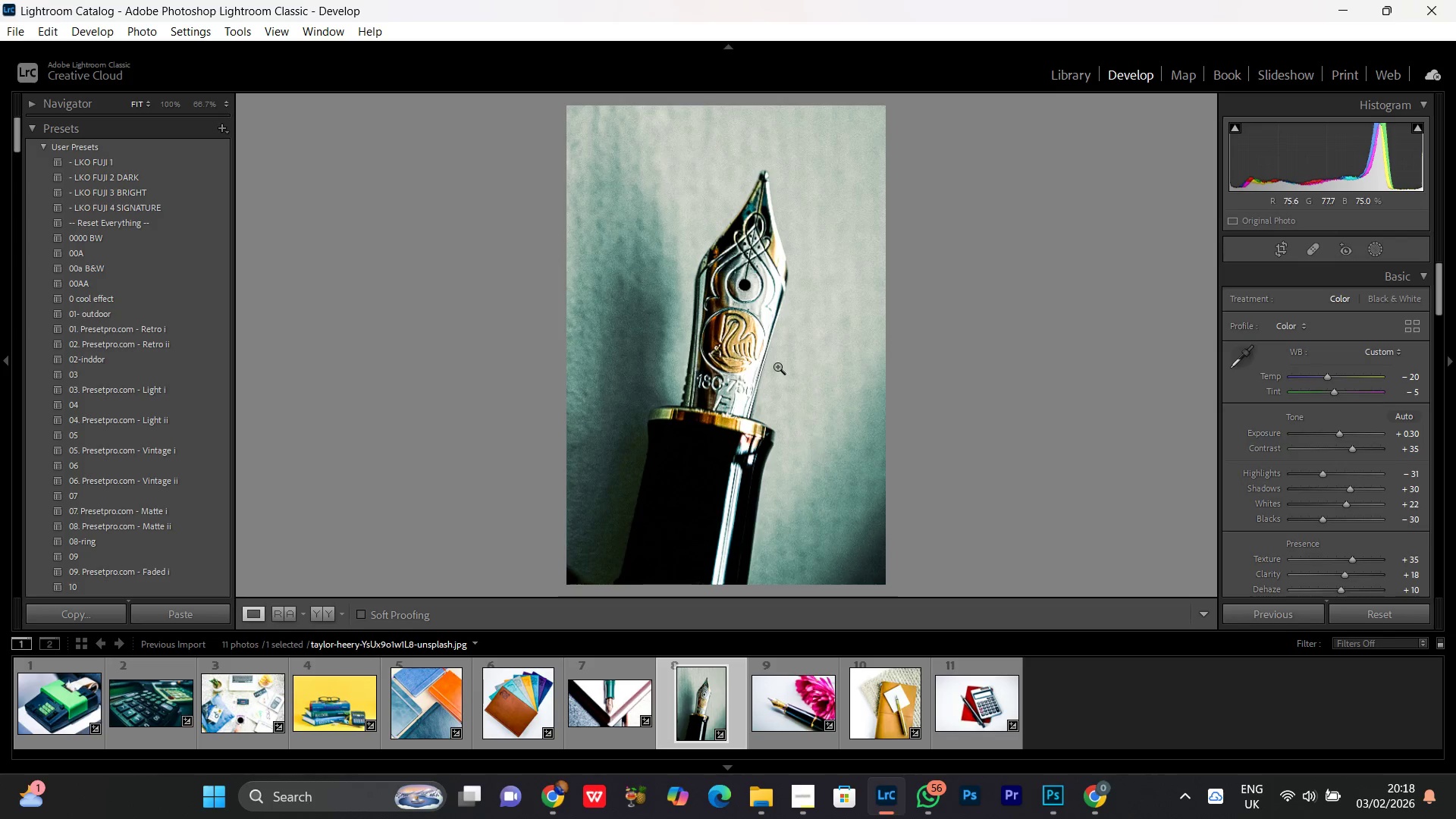 
left_click([747, 248])
 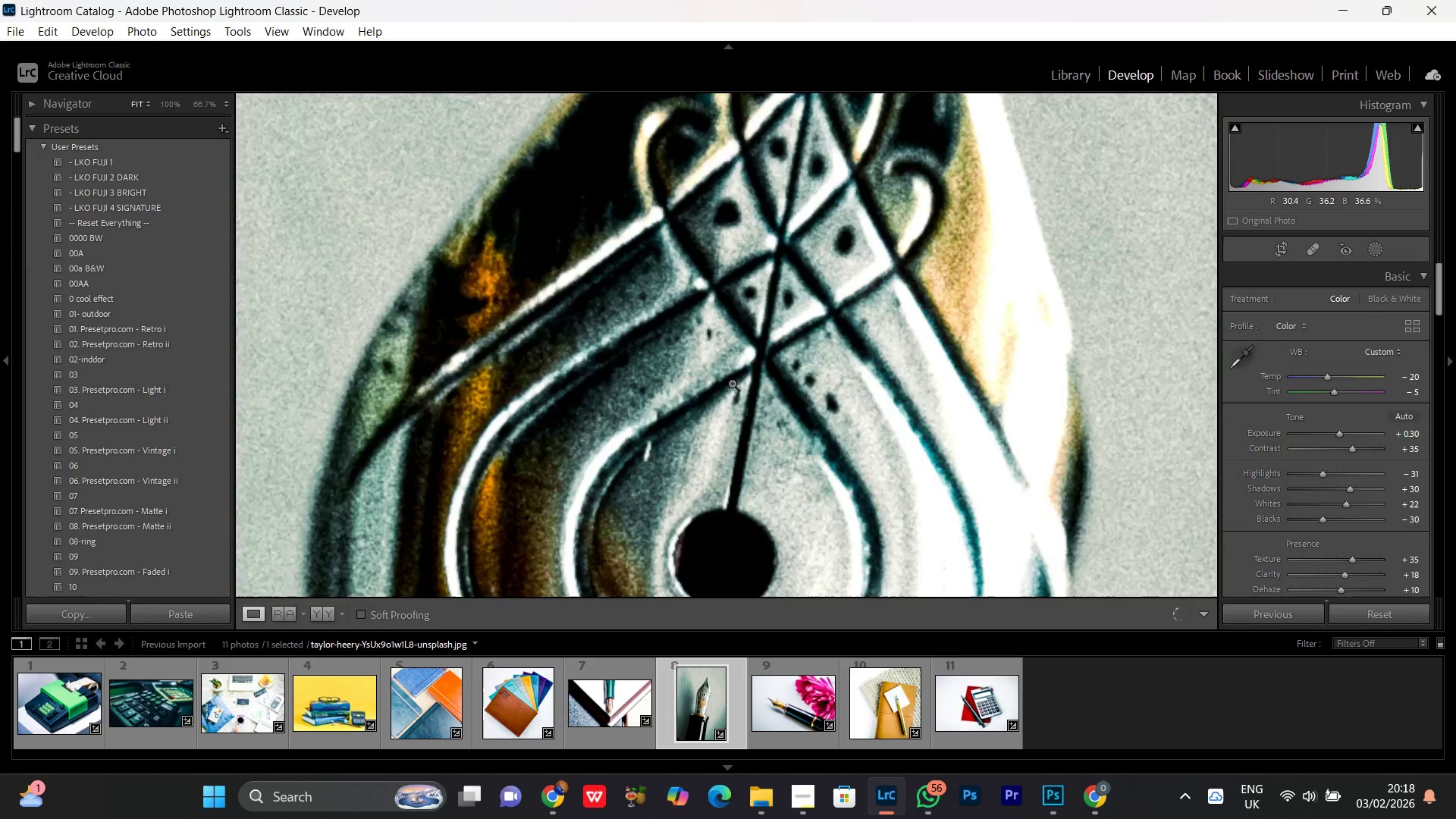 
double_click([733, 382])
 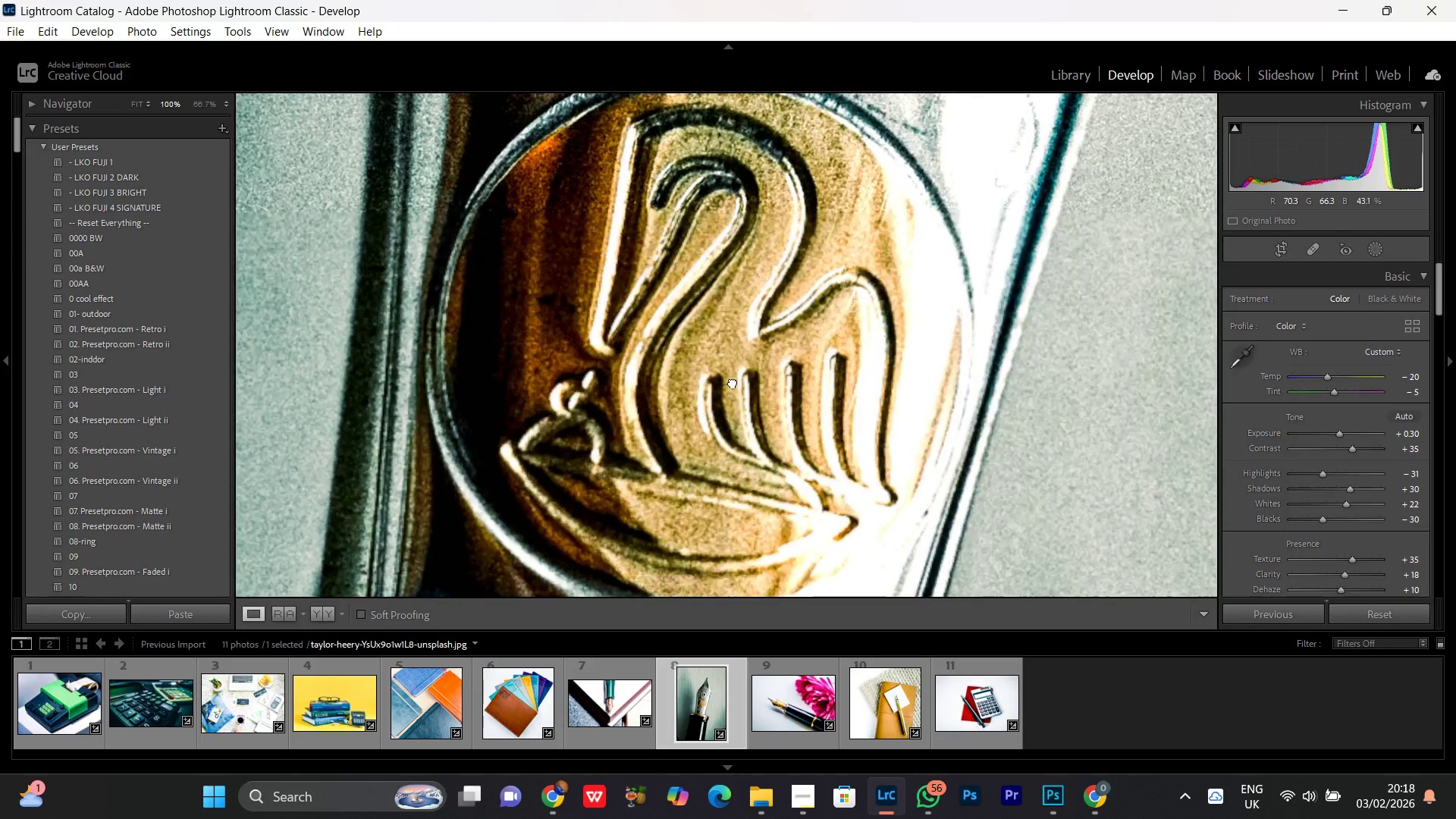 
triple_click([733, 382])
 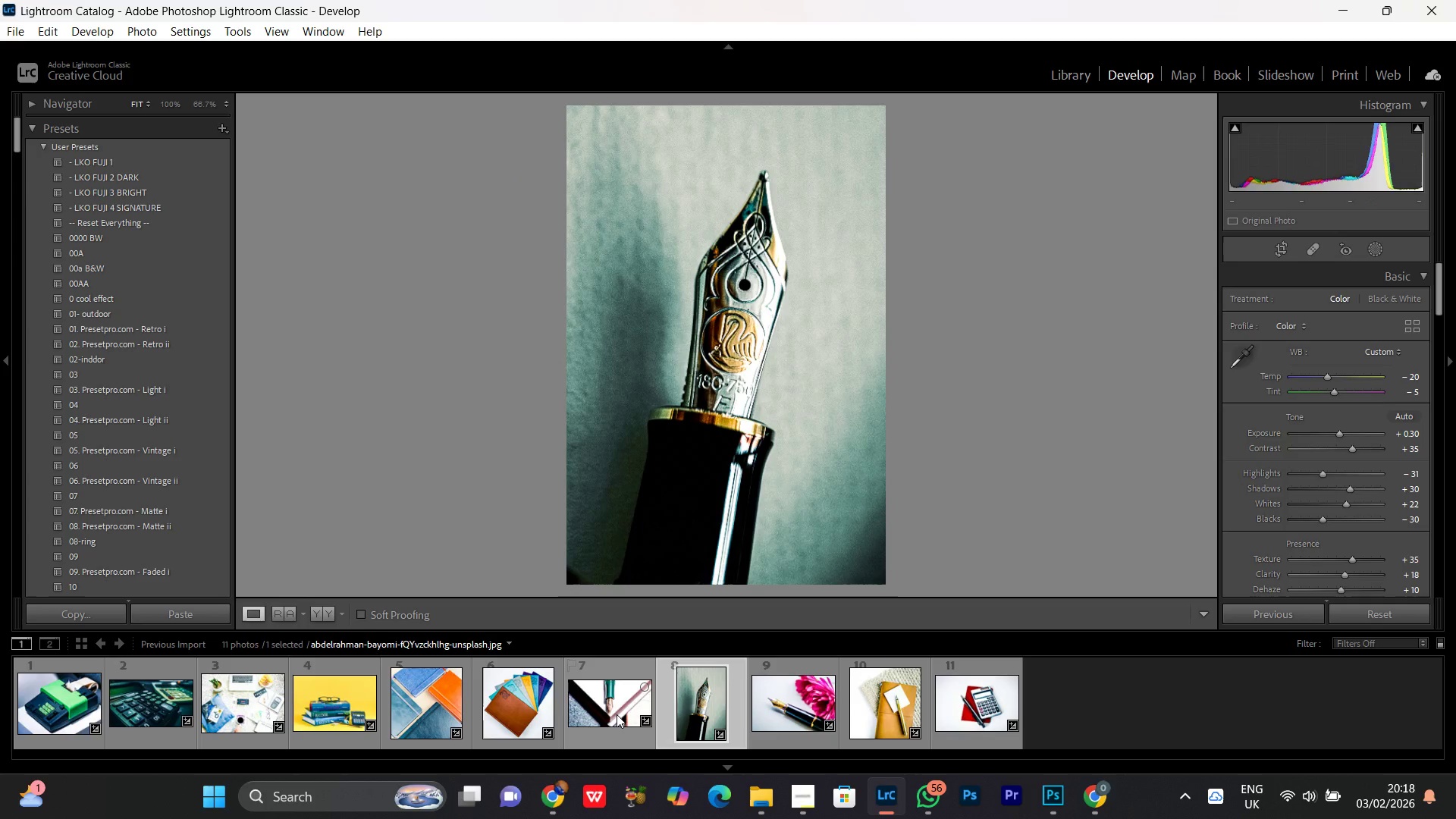 
double_click([617, 714])
 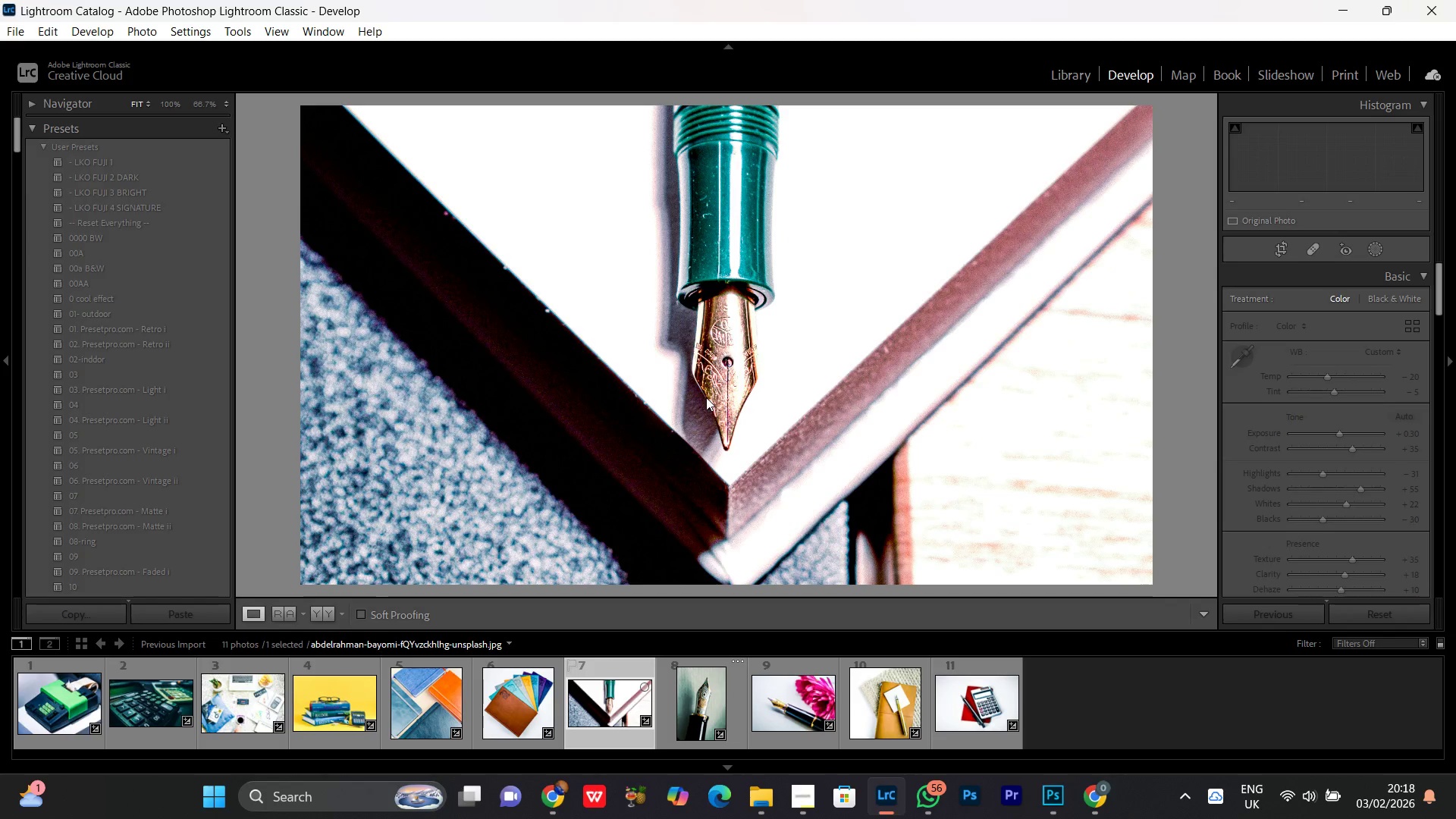 
left_click([737, 317])
 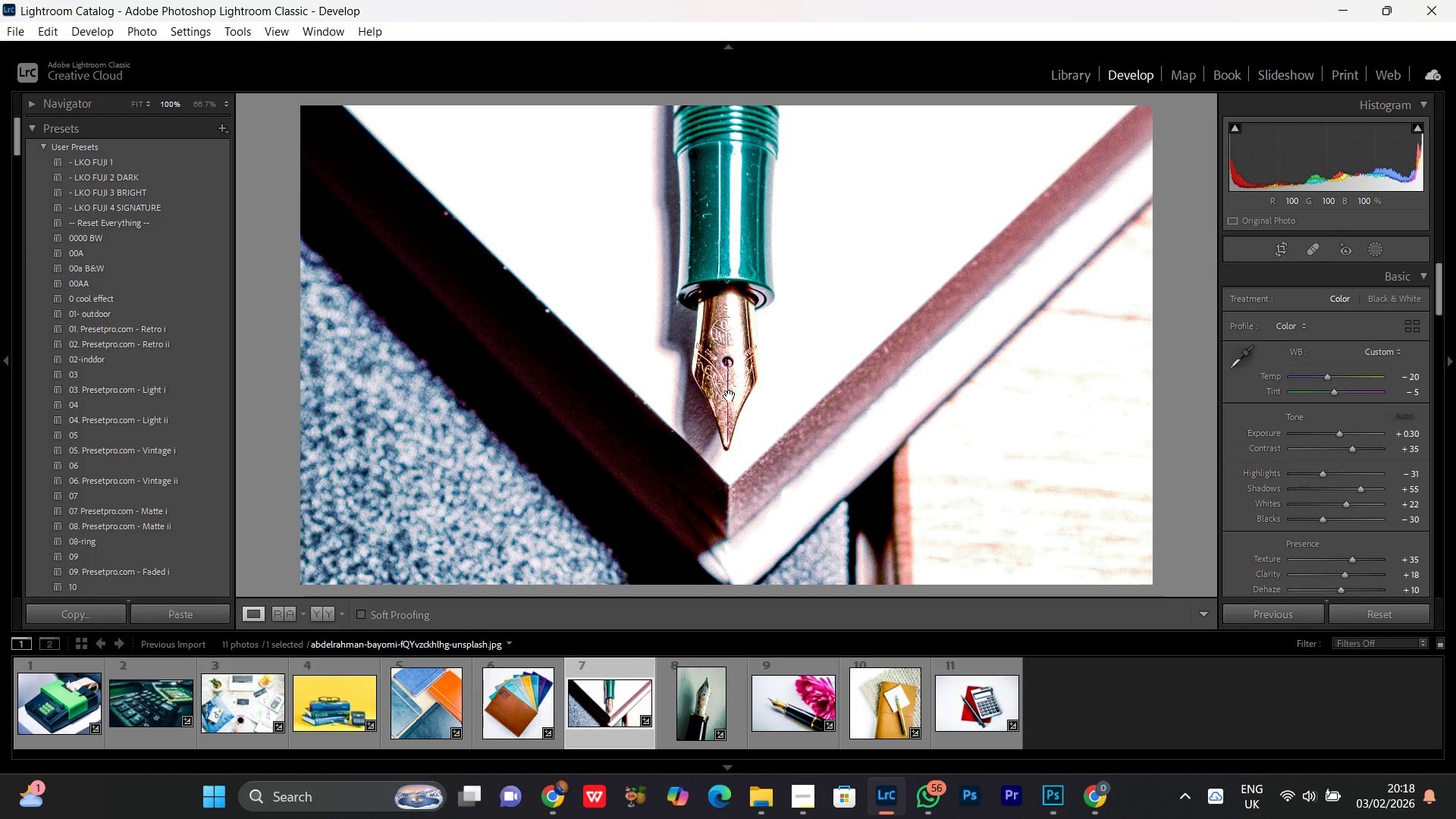 
double_click([730, 386])
 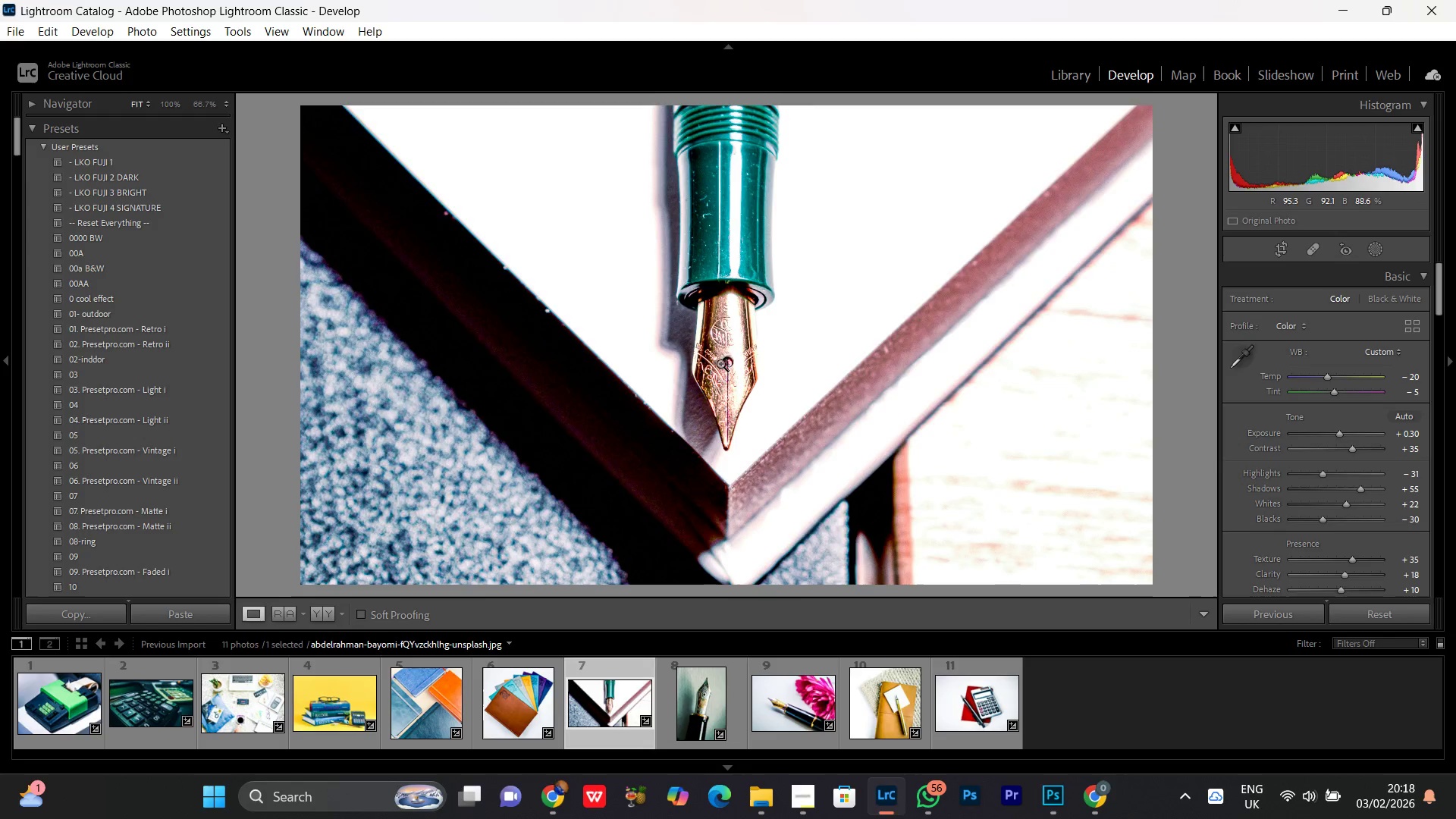 
scroll: coordinate [732, 394], scroll_direction: up, amount: 4.0
 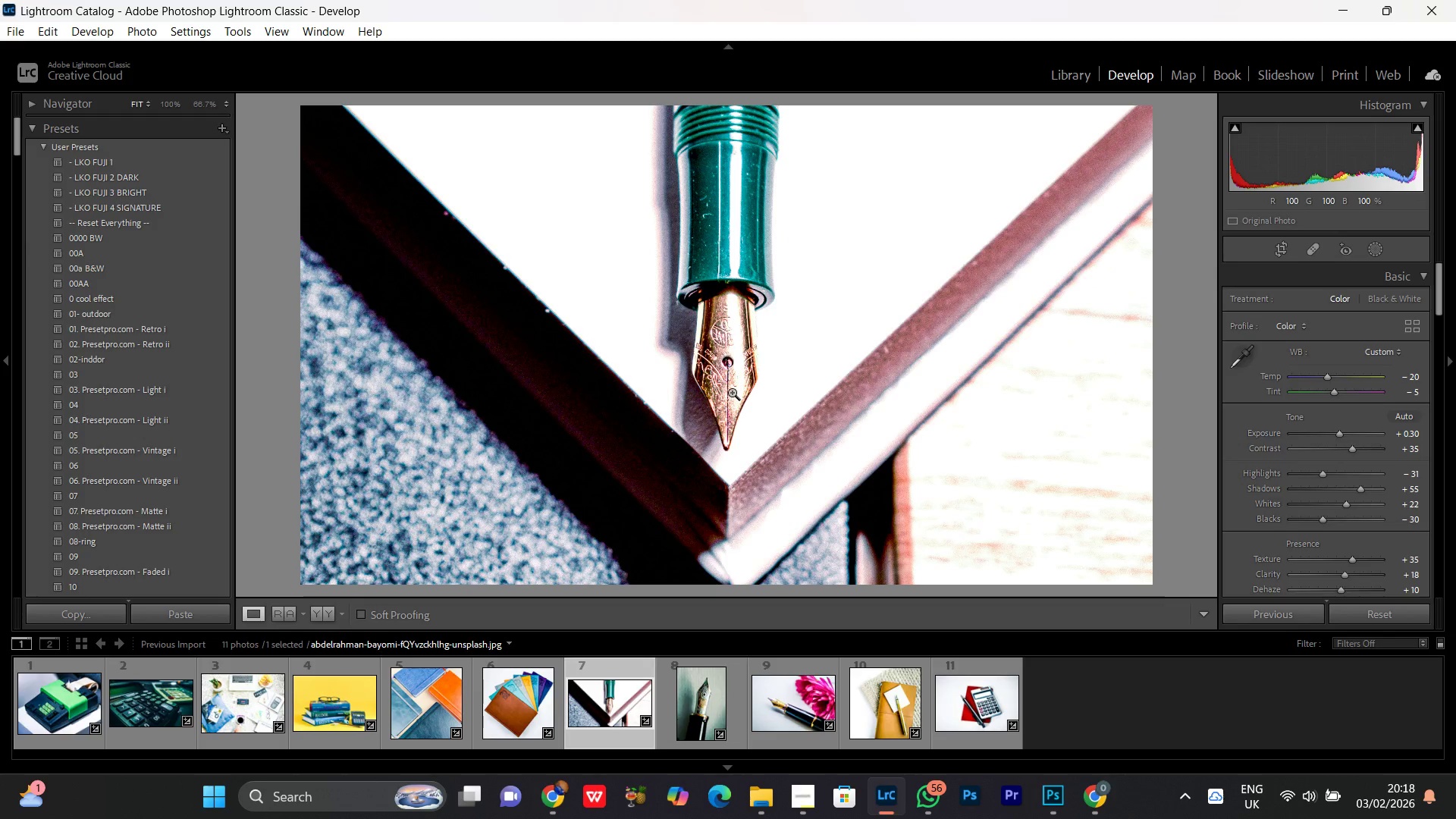 
triple_click([720, 363])
 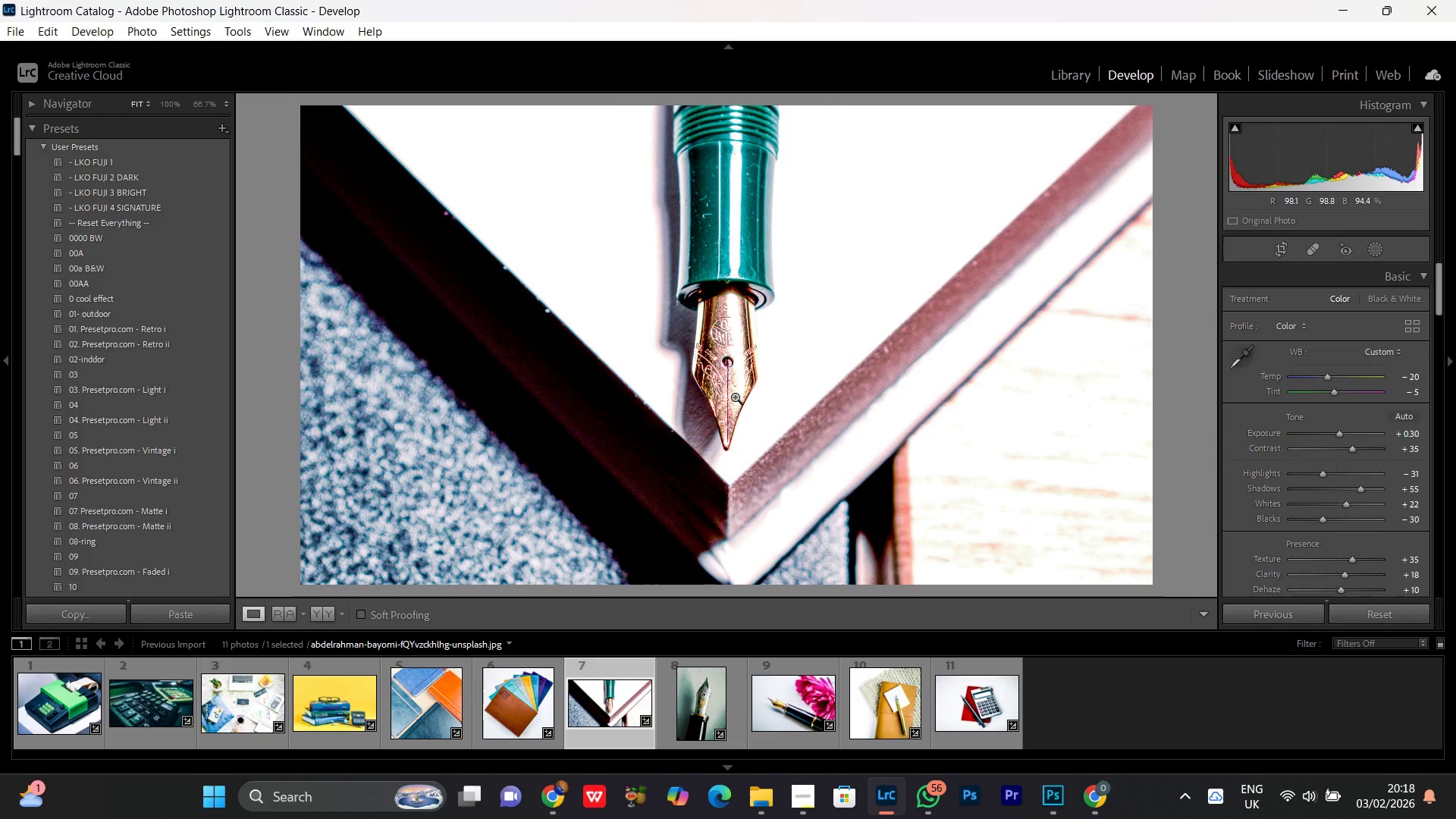 
left_click([735, 397])
 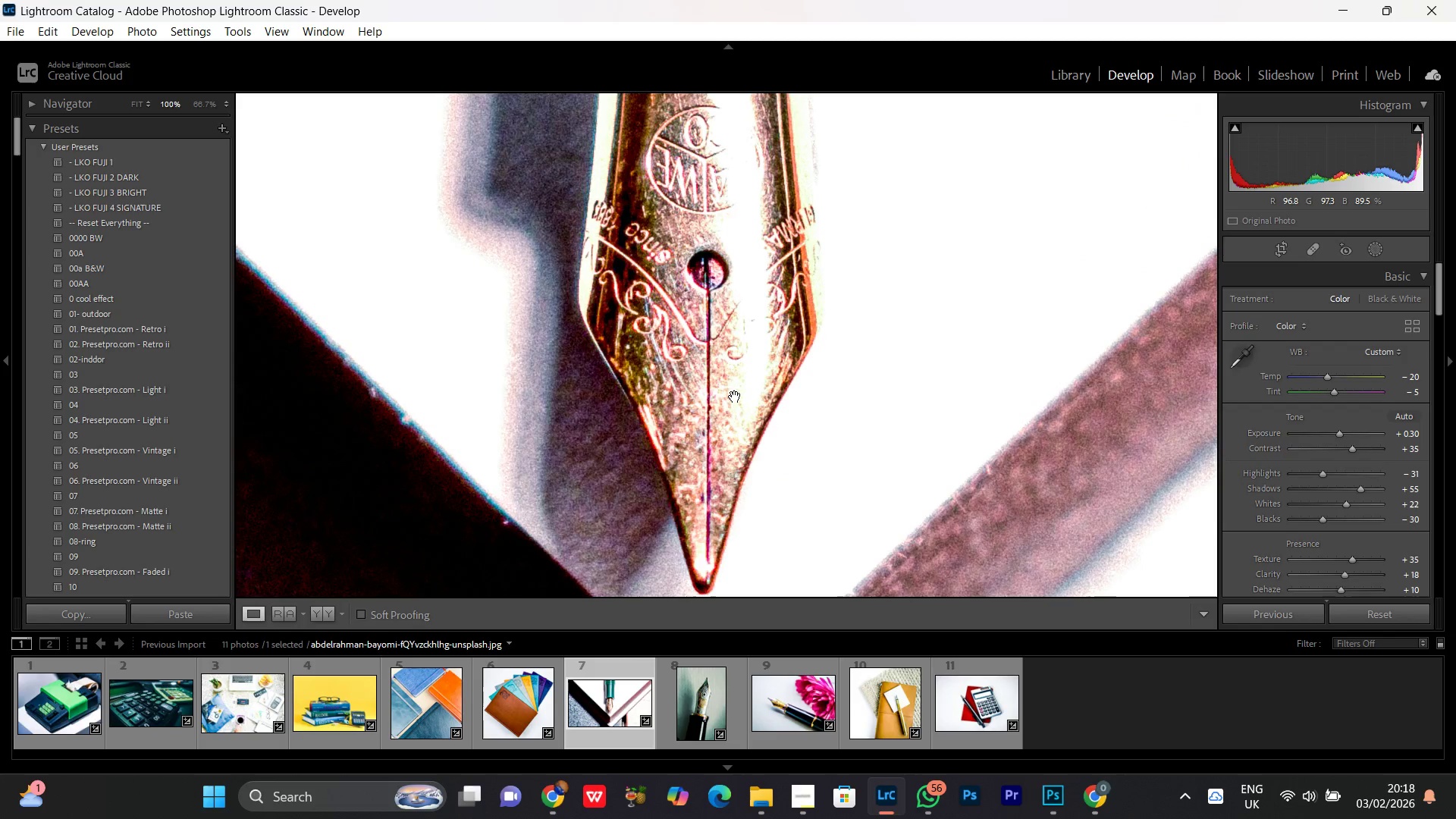 
left_click([735, 397])
 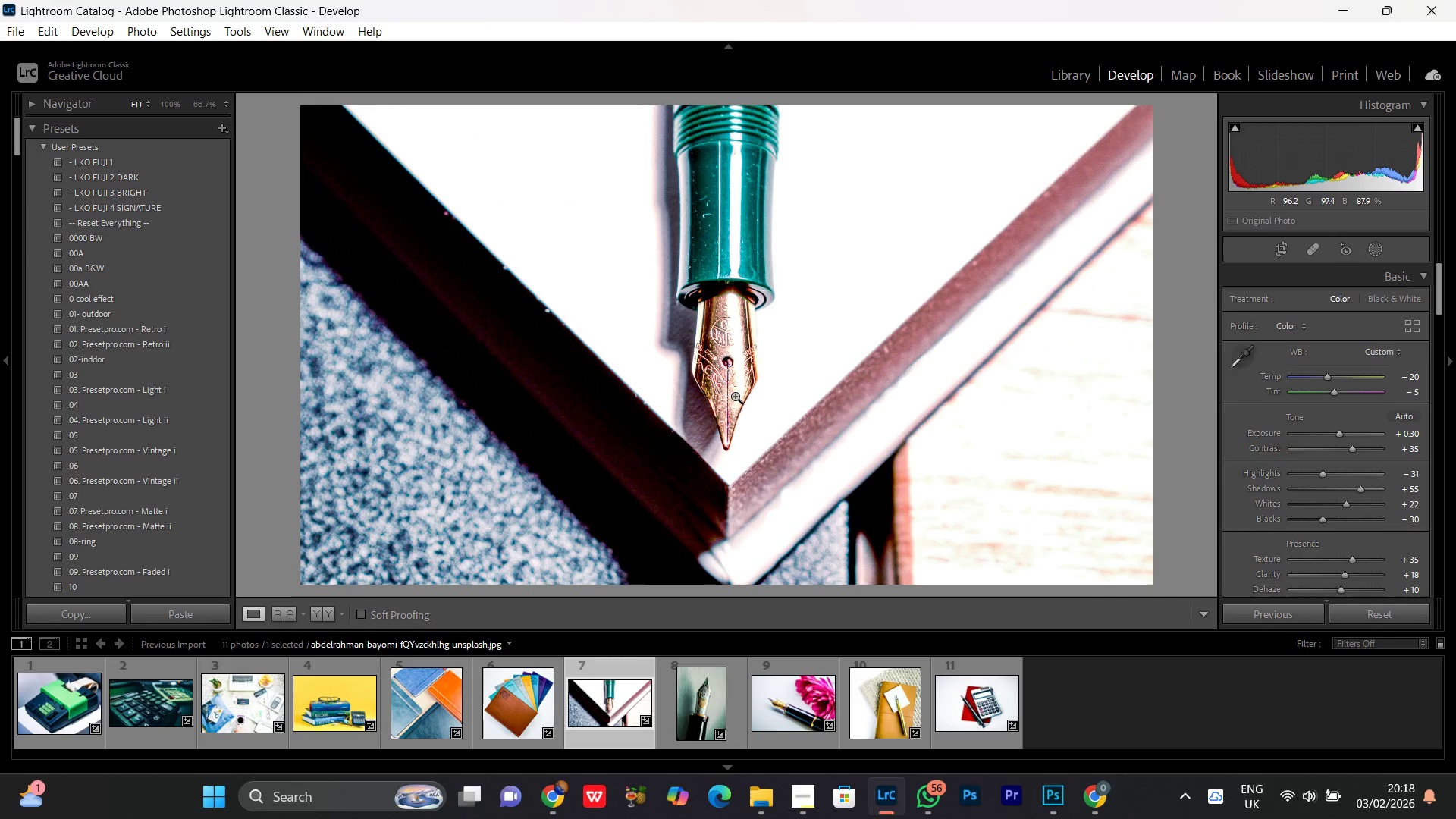 
left_click([735, 396])
 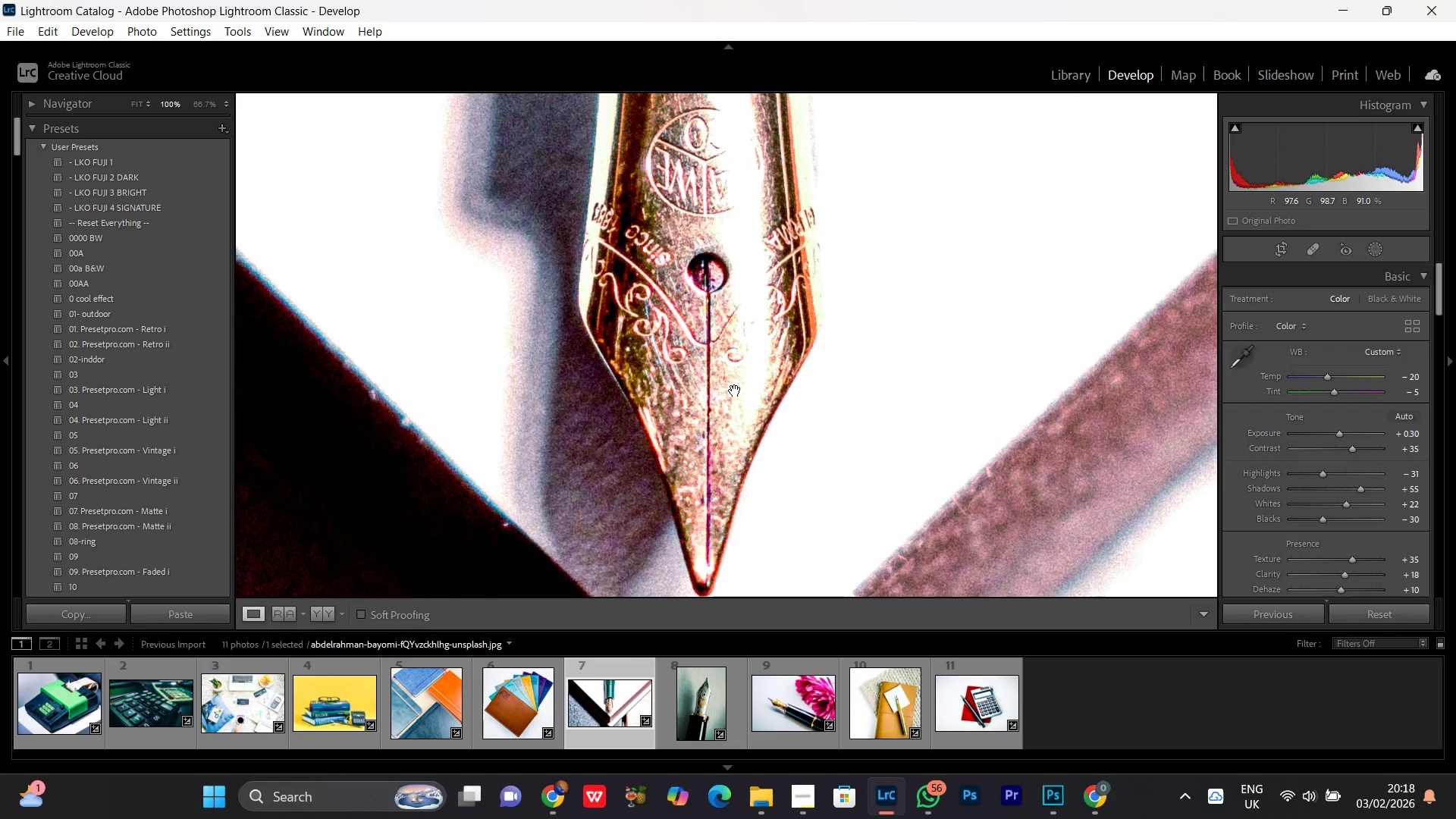 
left_click([735, 391])
 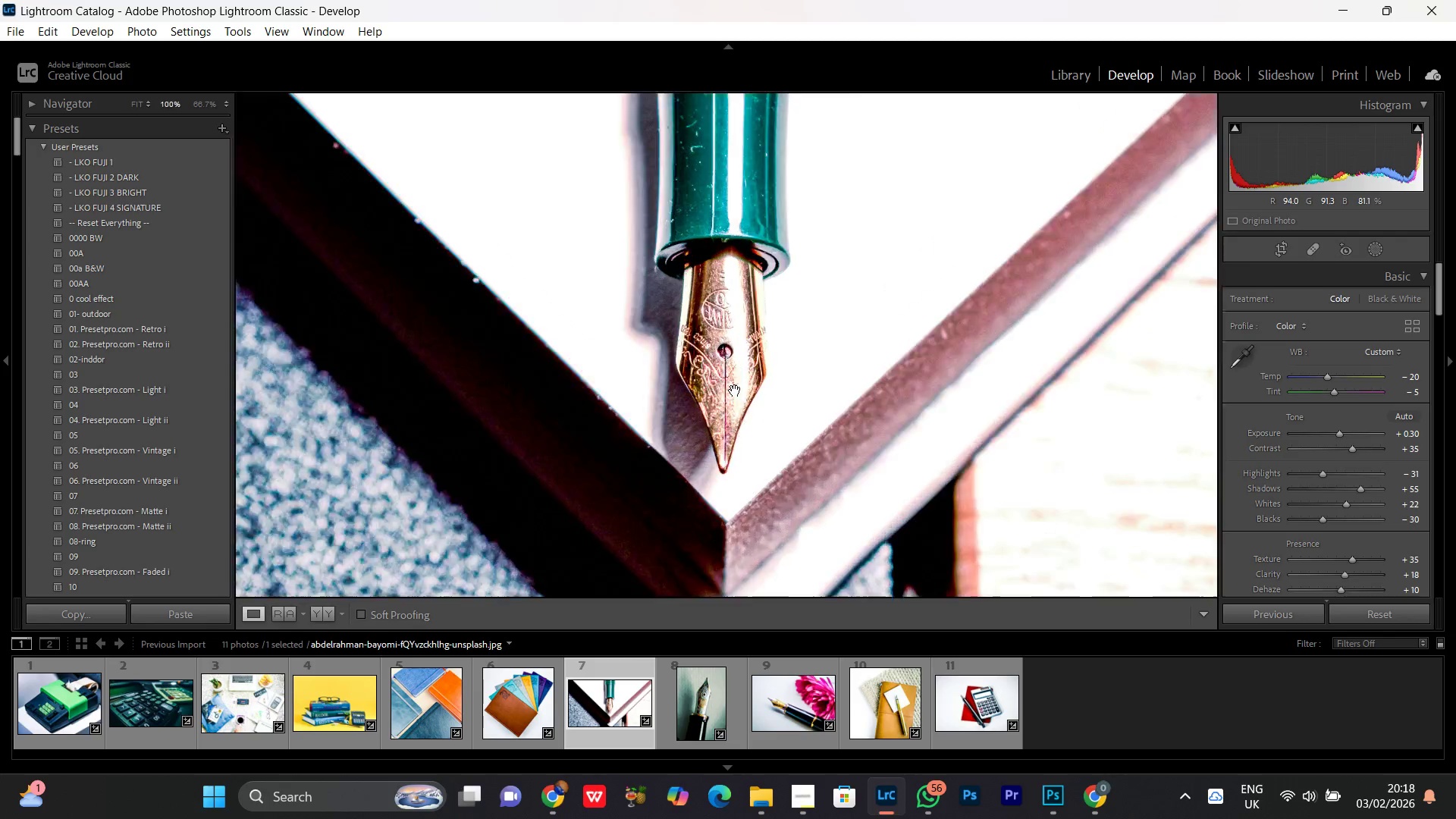 
double_click([735, 391])
 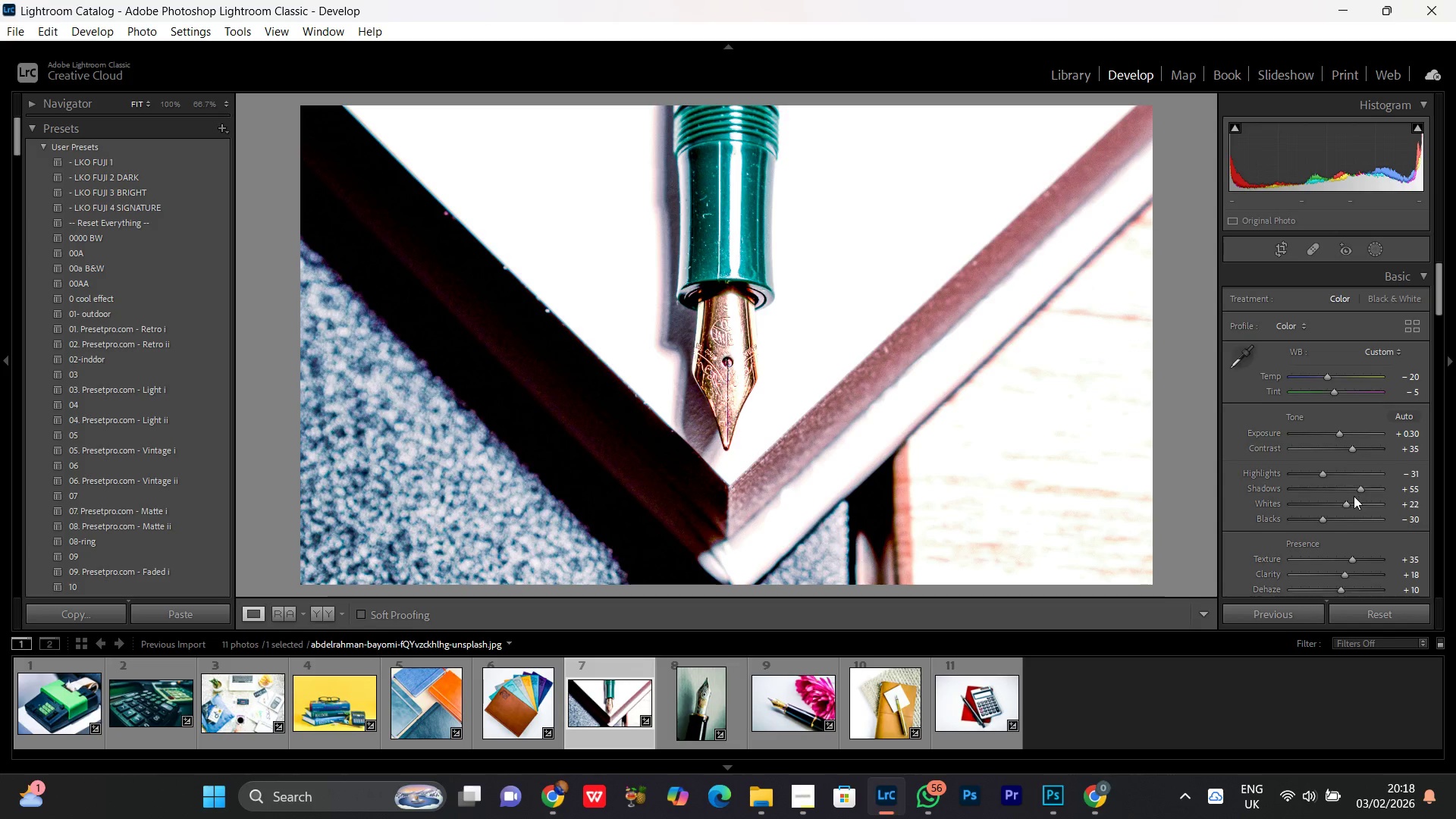 
left_click([1345, 504])
 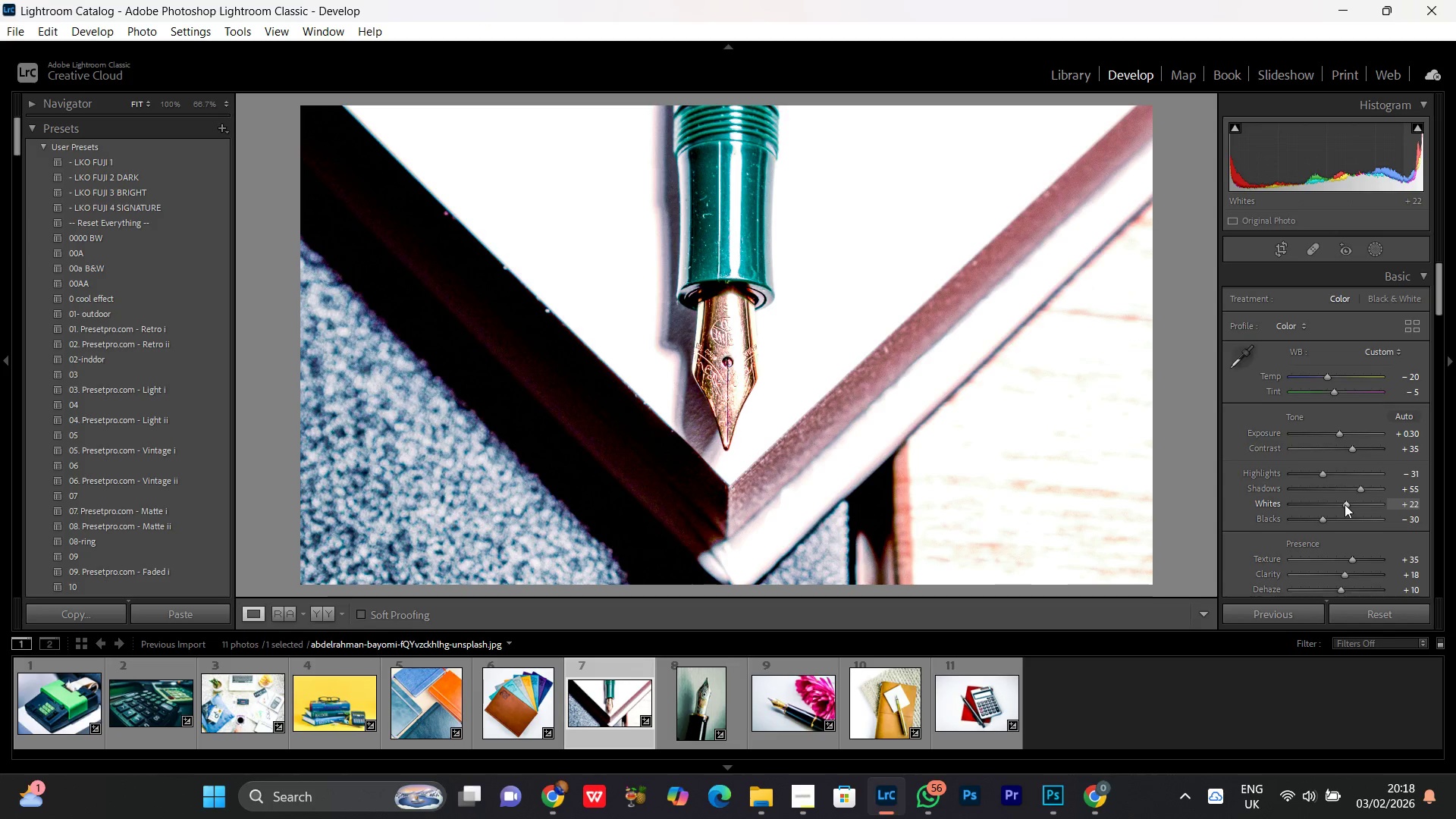 
scroll: coordinate [1345, 504], scroll_direction: down, amount: 6.0
 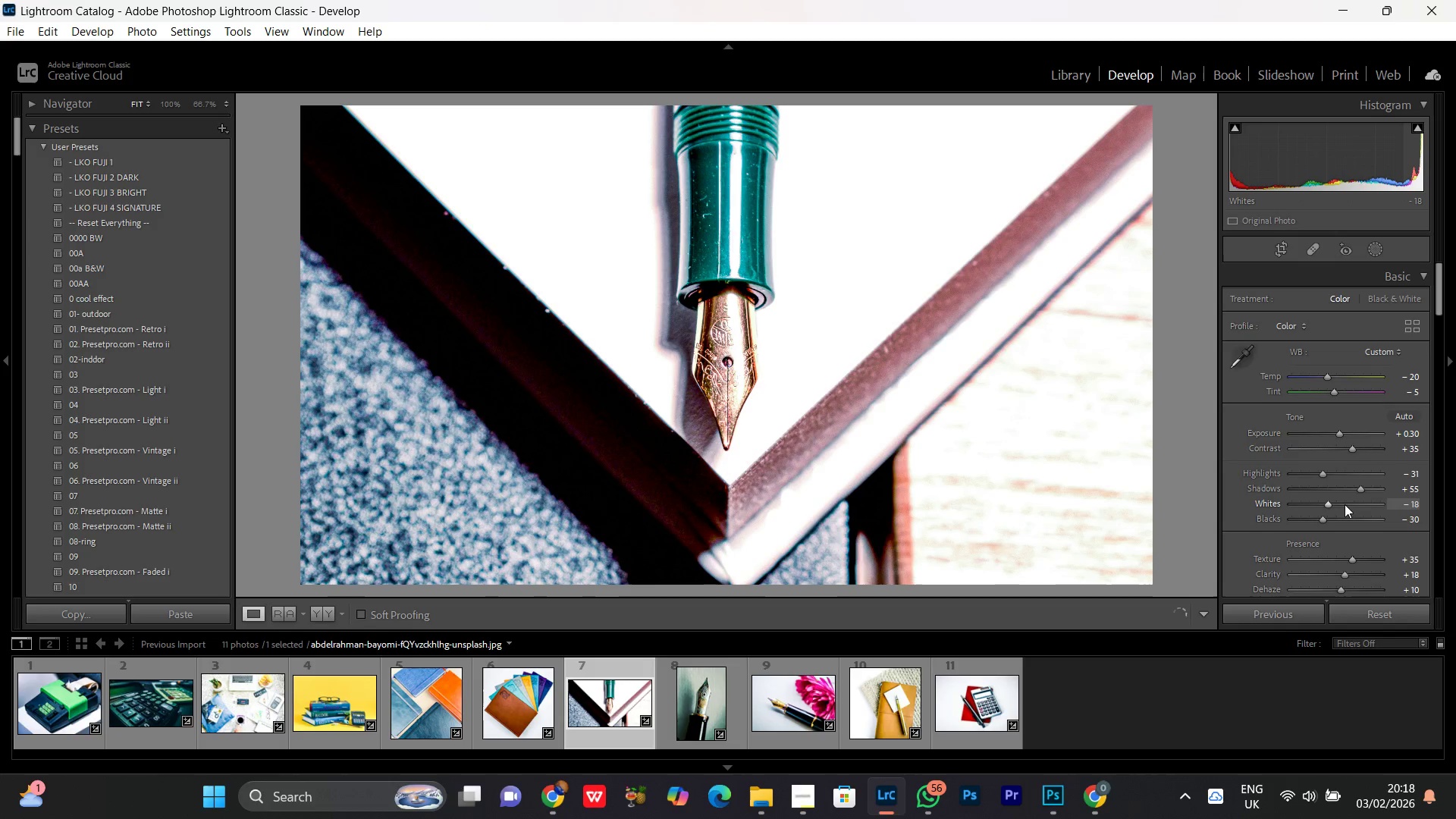 
scroll: coordinate [1345, 504], scroll_direction: none, amount: 0.0
 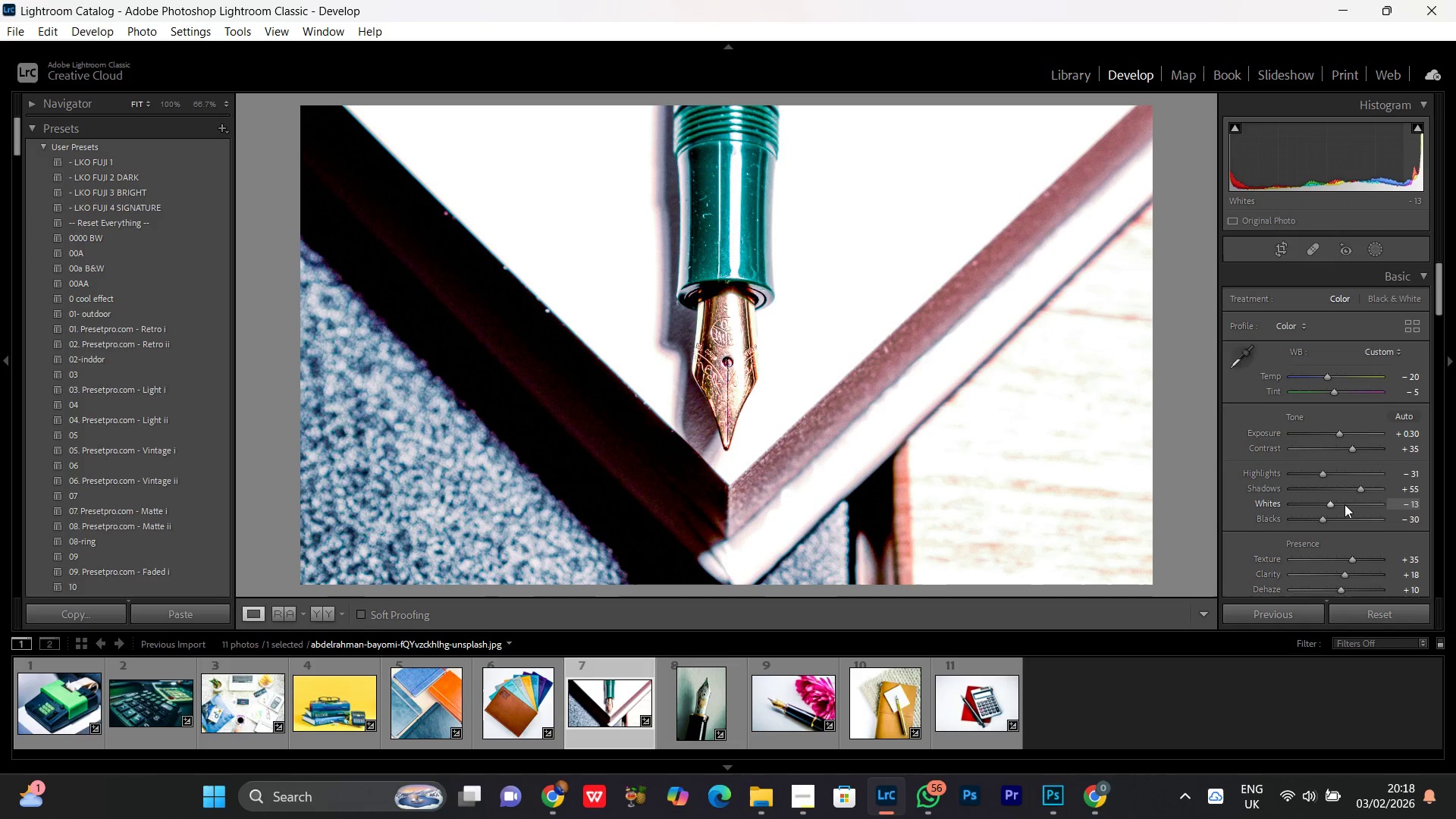 
scroll: coordinate [1345, 504], scroll_direction: up, amount: 4.0
 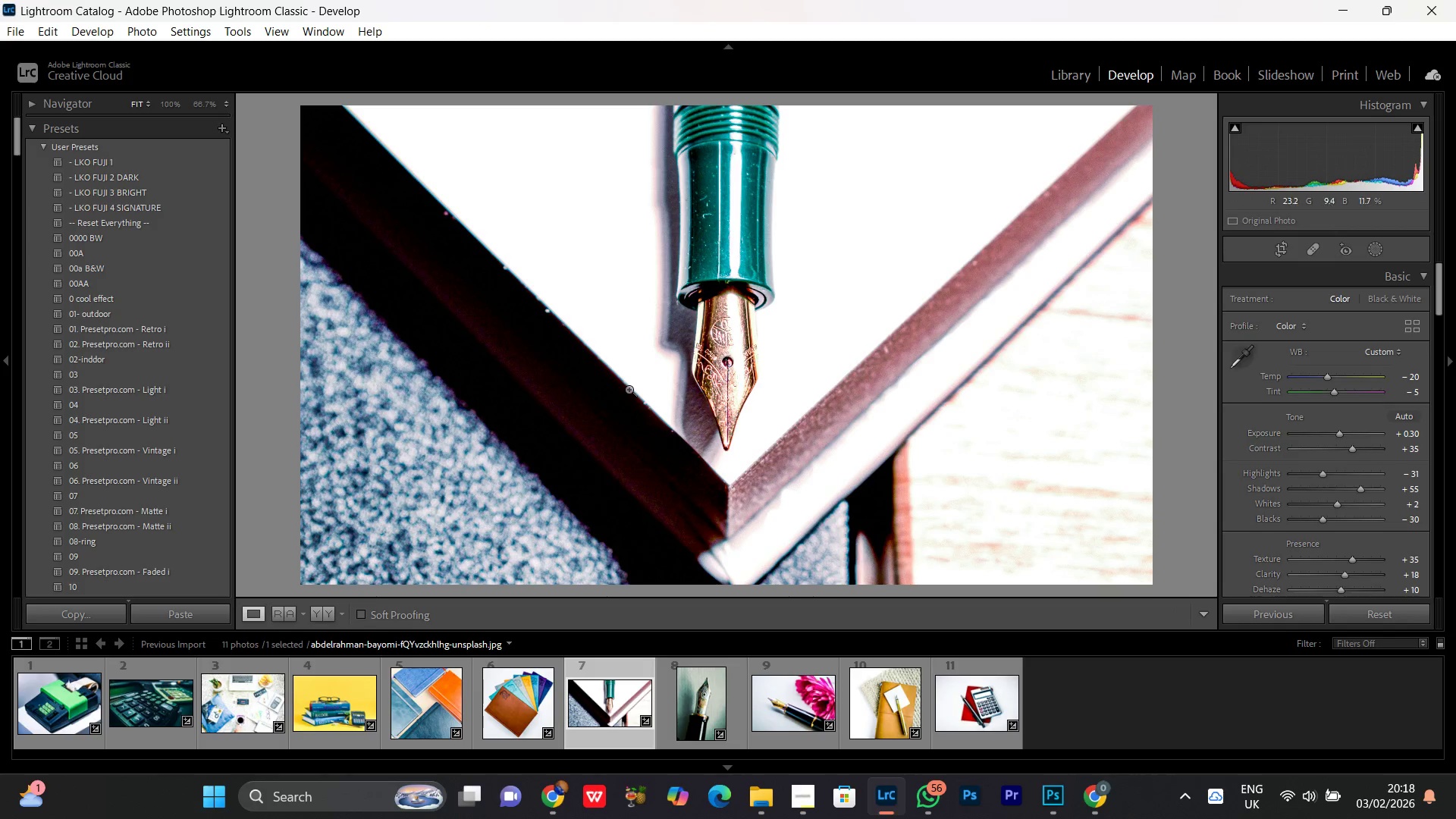 
left_click([699, 375])
 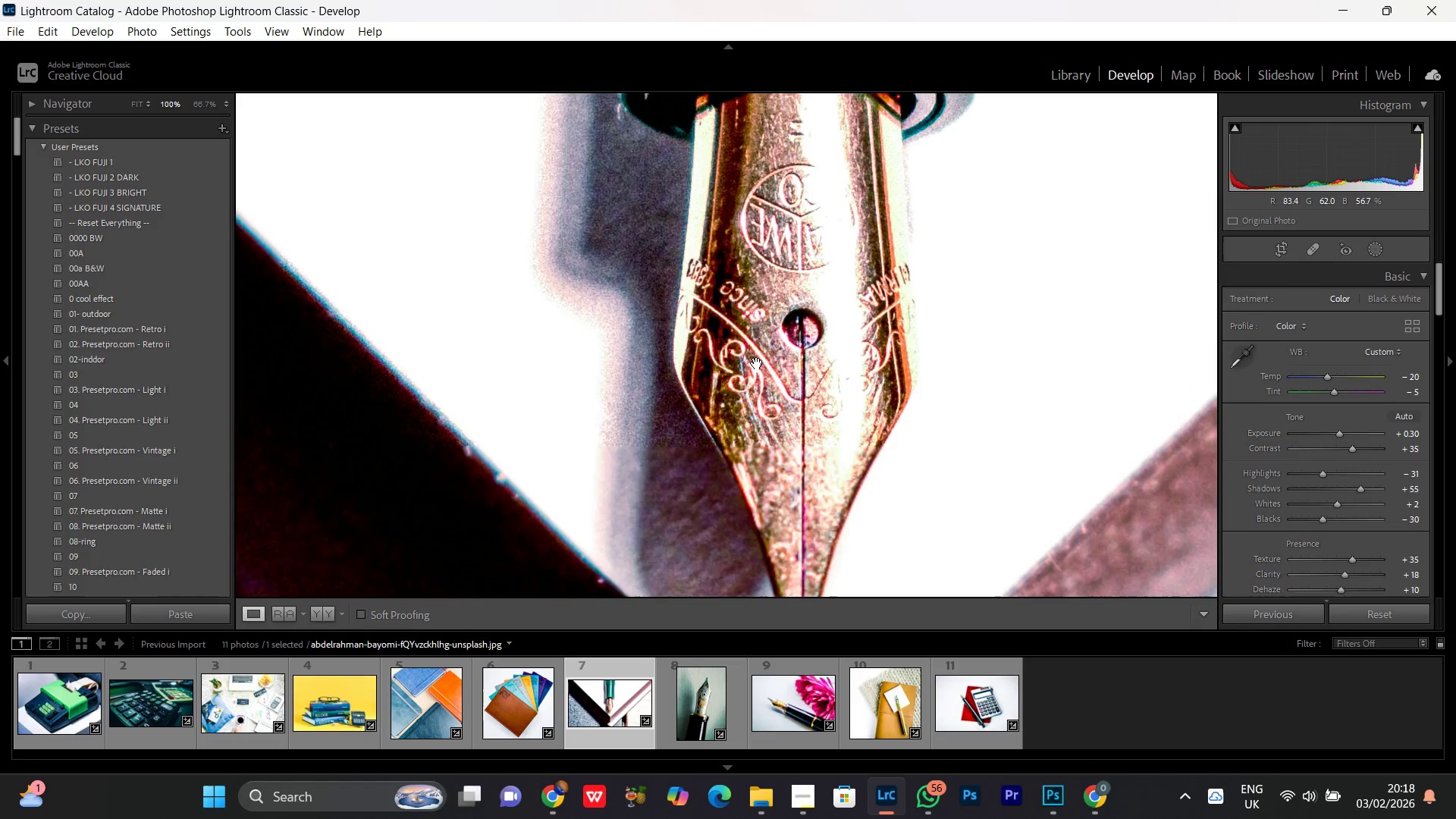 
left_click([757, 363])
 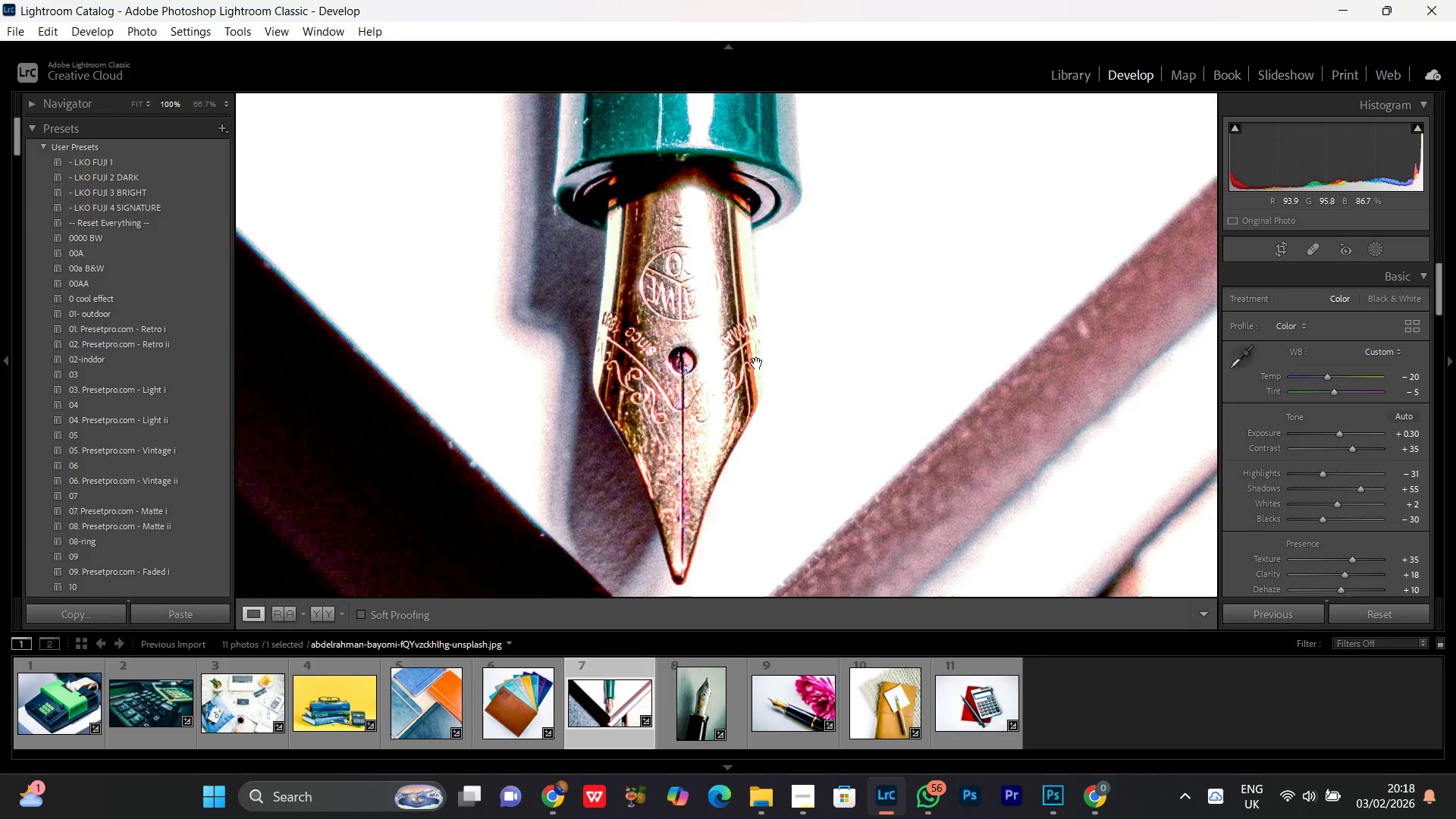 
double_click([757, 363])
 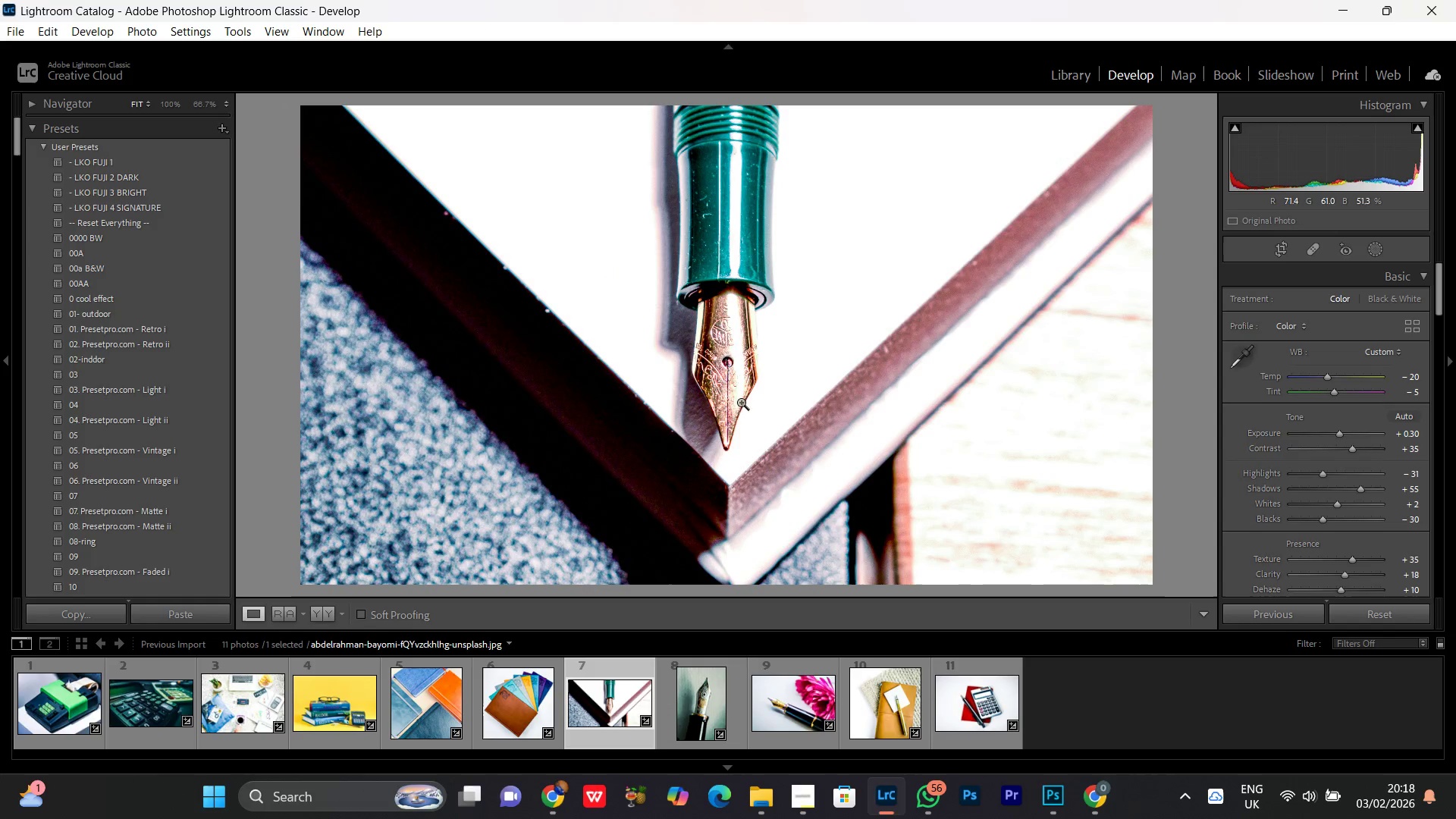 
left_click([735, 388])
 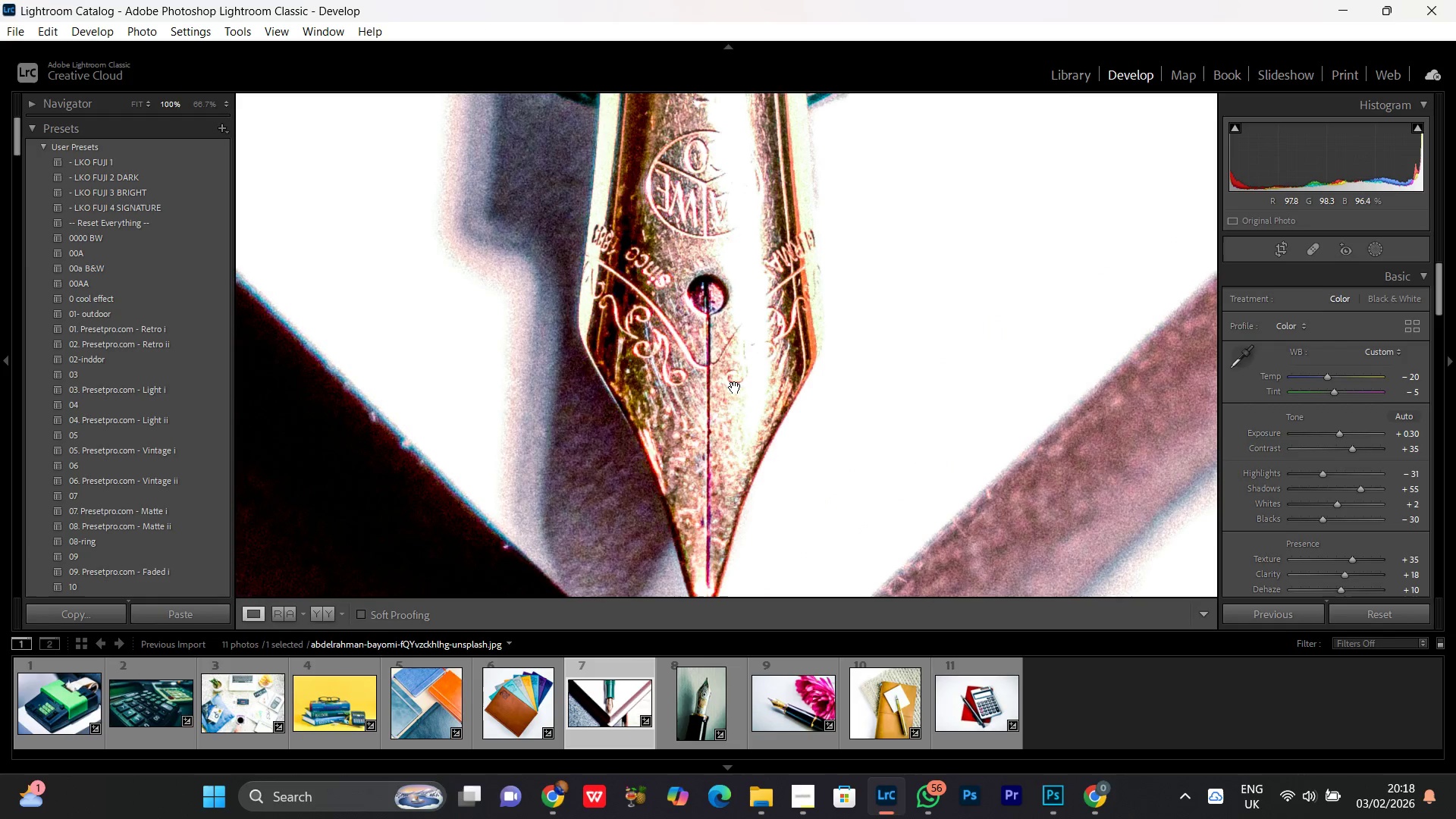 
left_click([735, 388])
 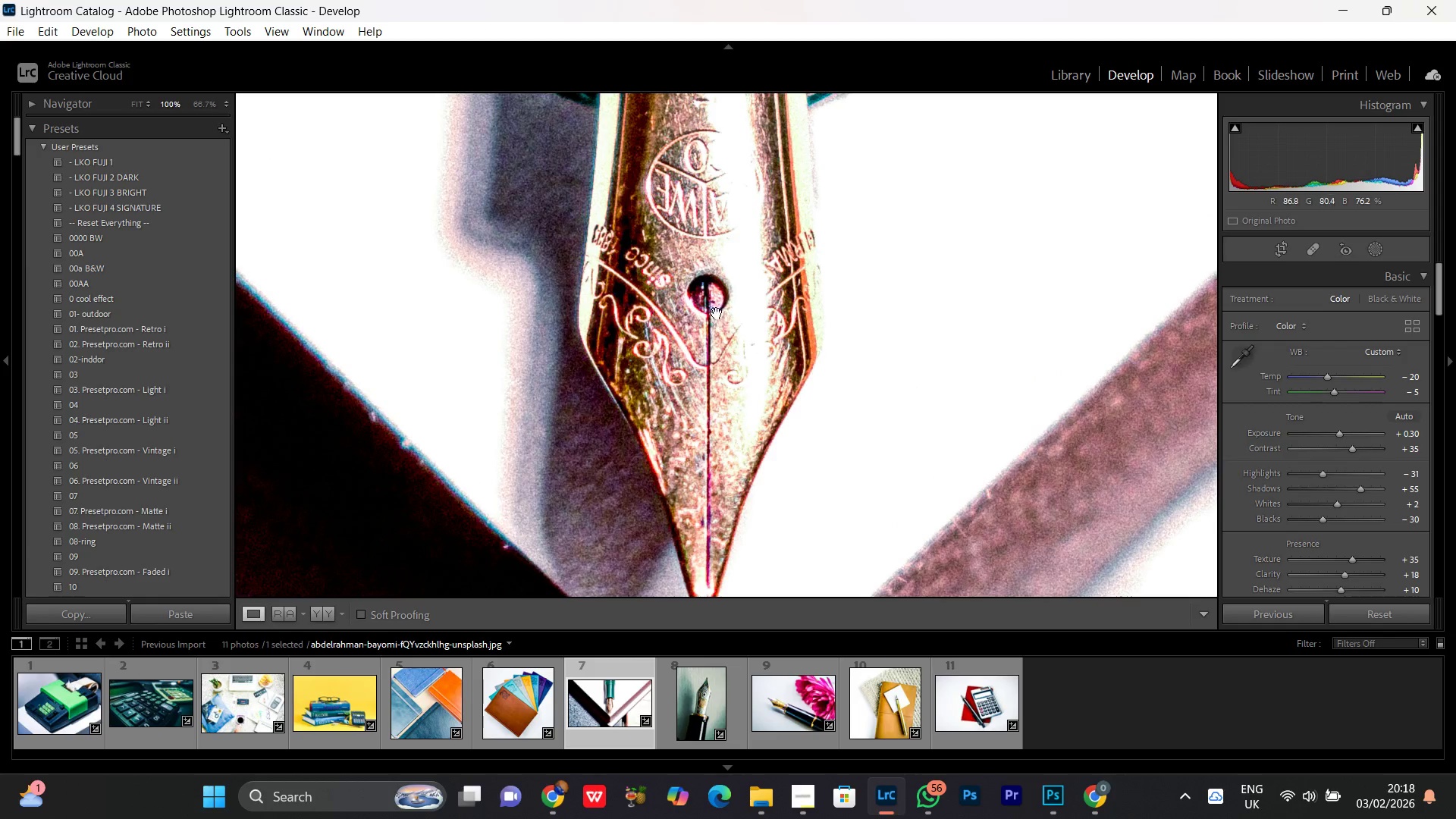 
left_click_drag(start_coordinate=[718, 309], to_coordinate=[720, 487])
 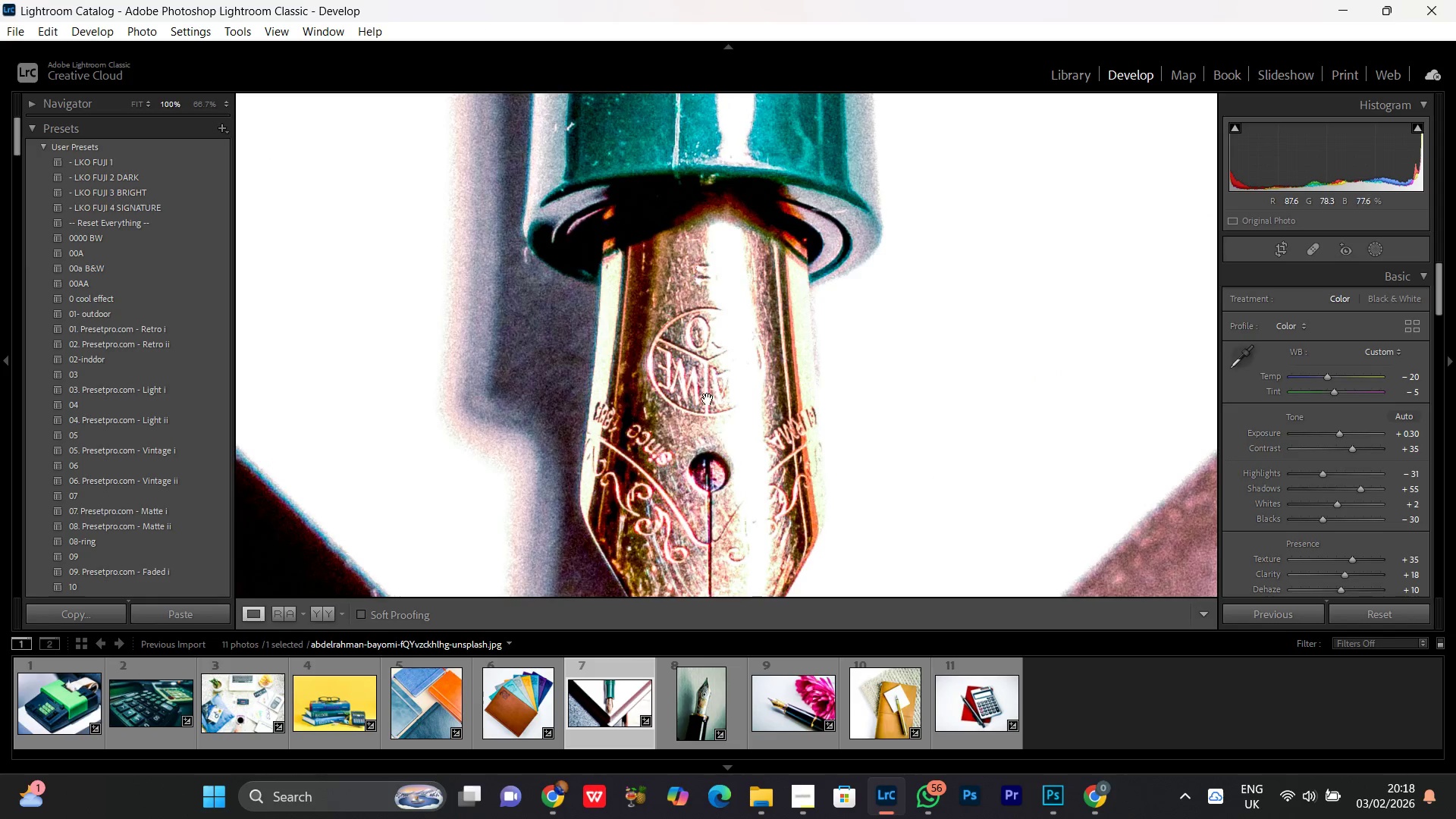 
left_click_drag(start_coordinate=[708, 399], to_coordinate=[711, 475])
 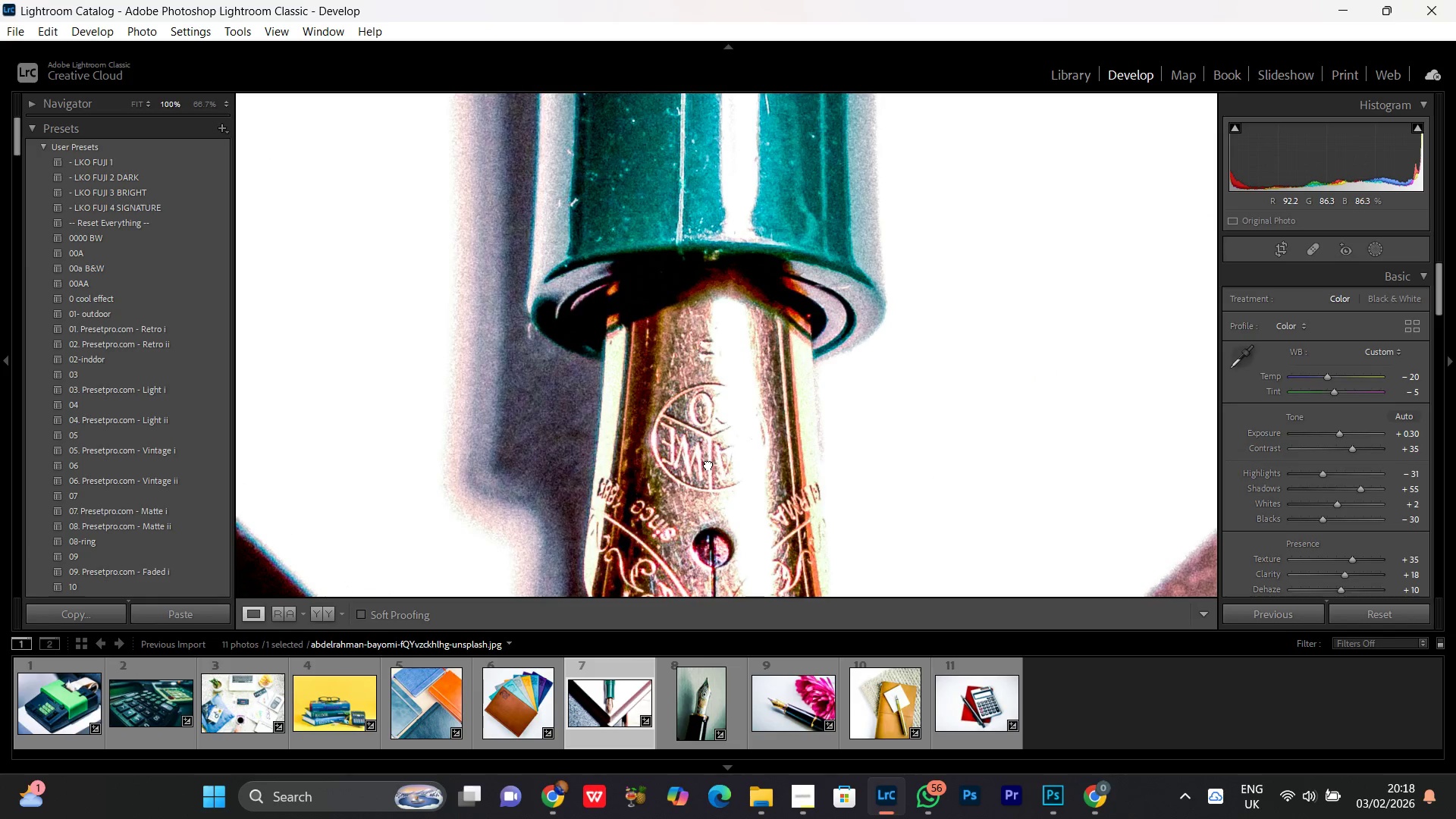 
left_click_drag(start_coordinate=[708, 466], to_coordinate=[726, 310])
 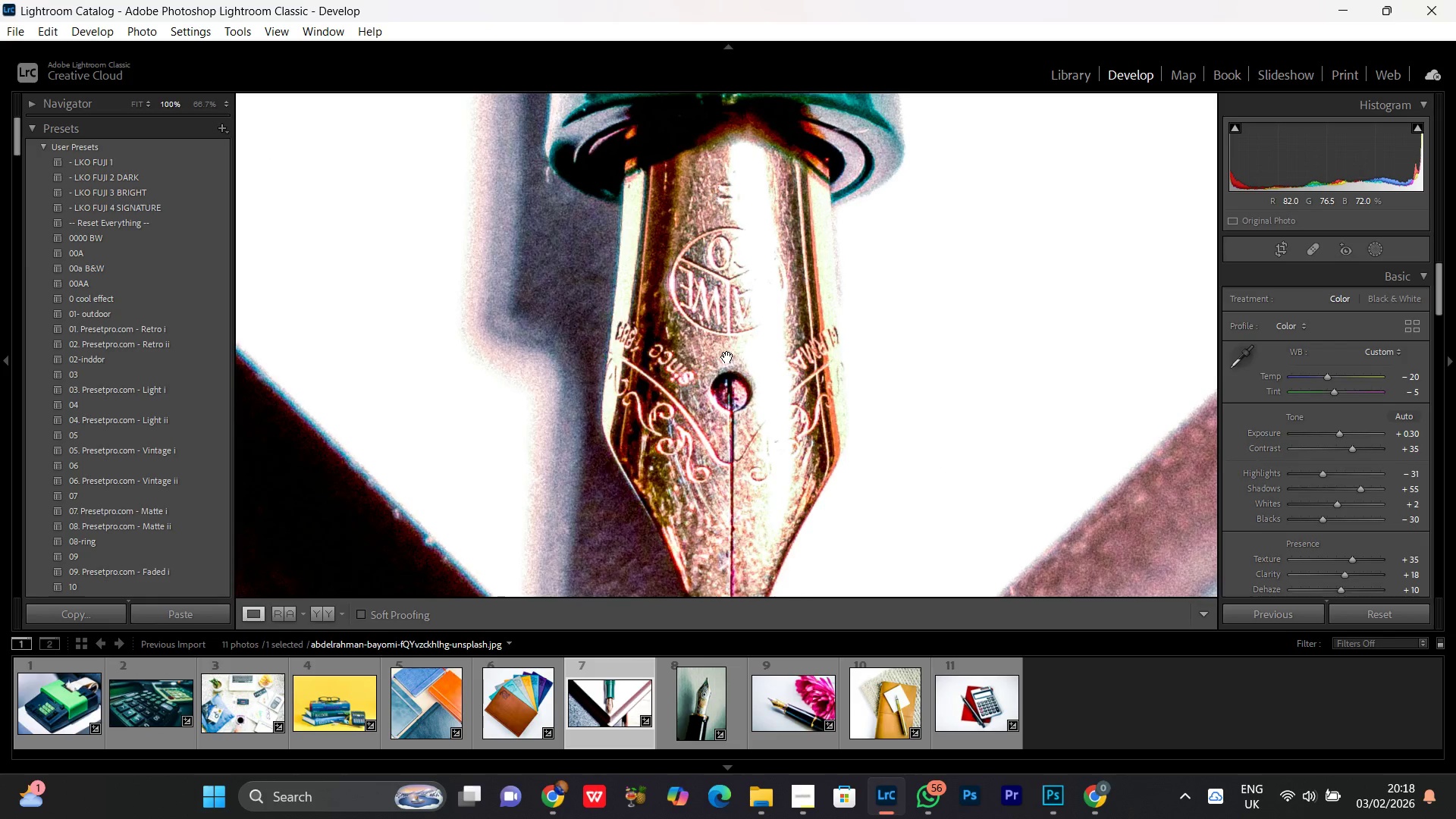 
left_click_drag(start_coordinate=[727, 357], to_coordinate=[723, 292])
 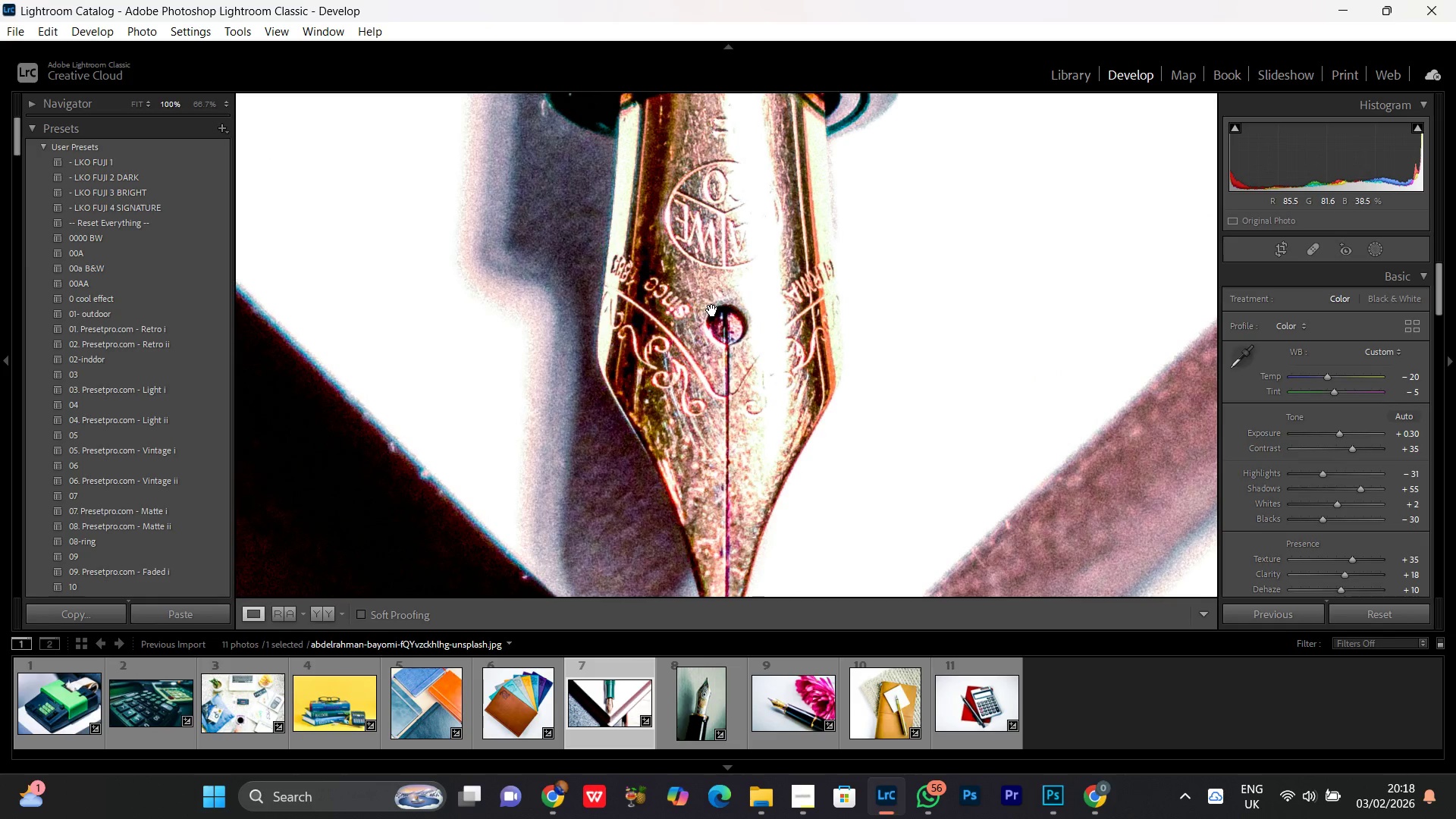 
left_click_drag(start_coordinate=[712, 310], to_coordinate=[707, 217])
 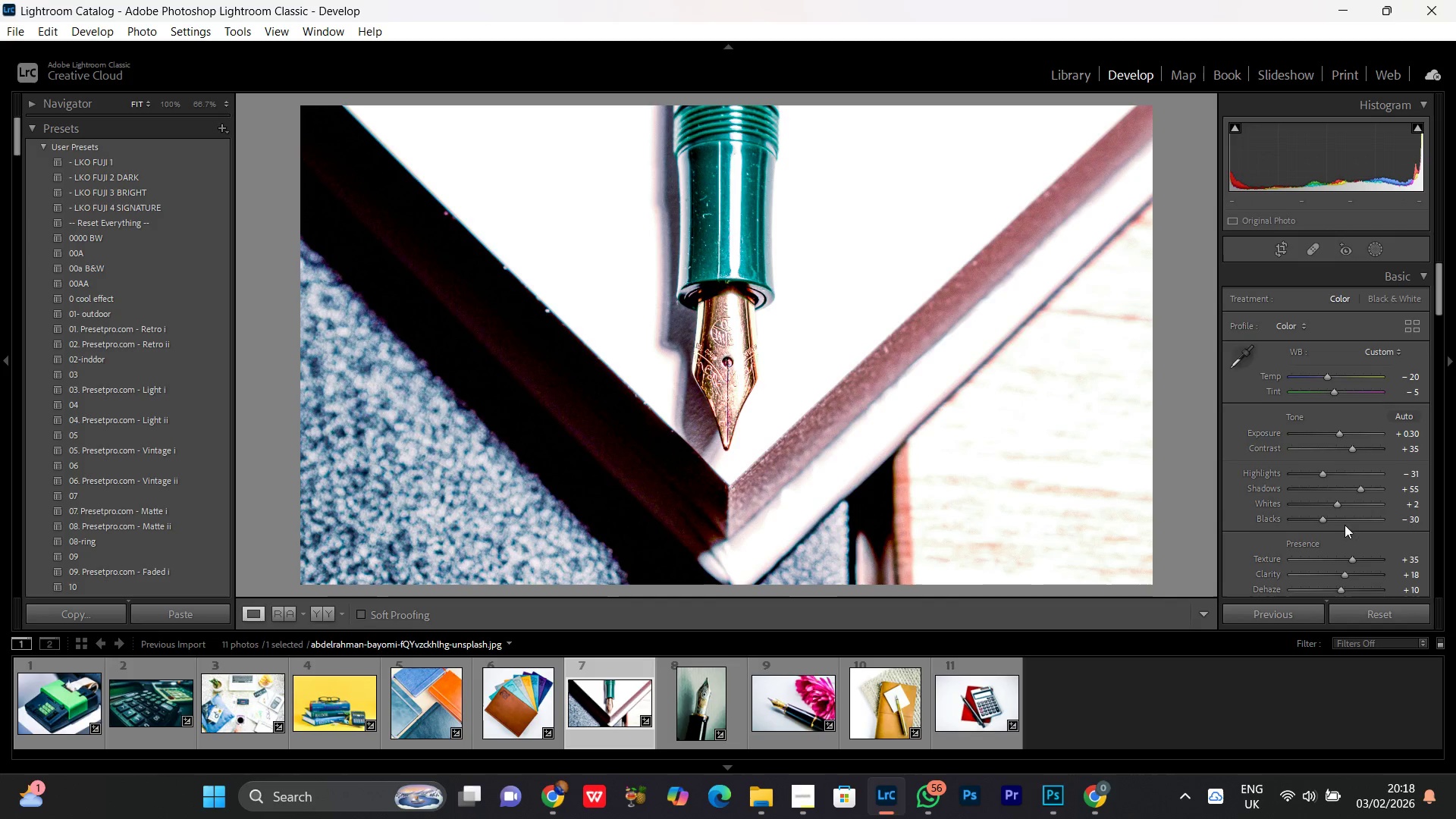 
left_click([1327, 521])
 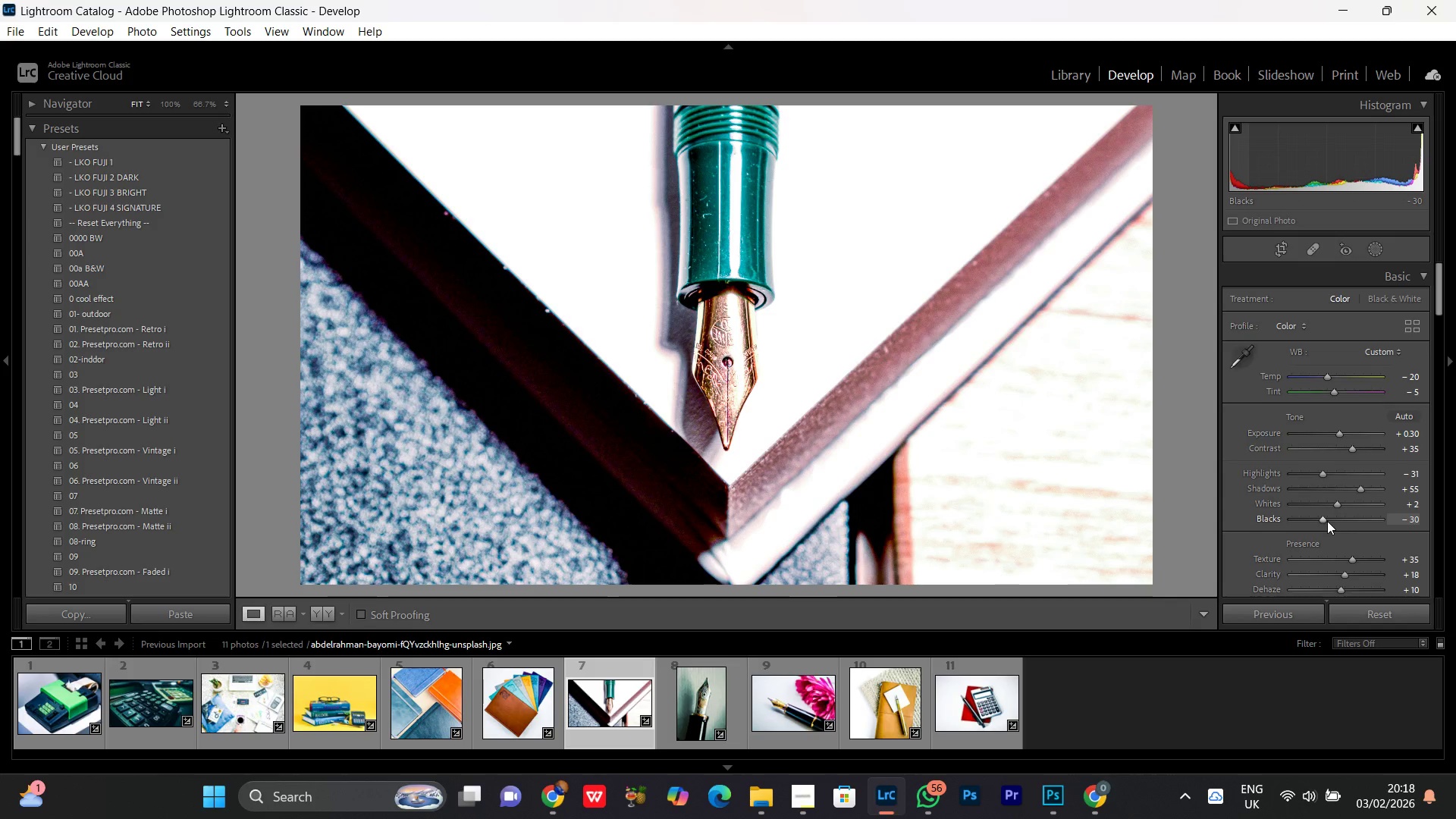 
scroll: coordinate [1327, 521], scroll_direction: none, amount: 0.0
 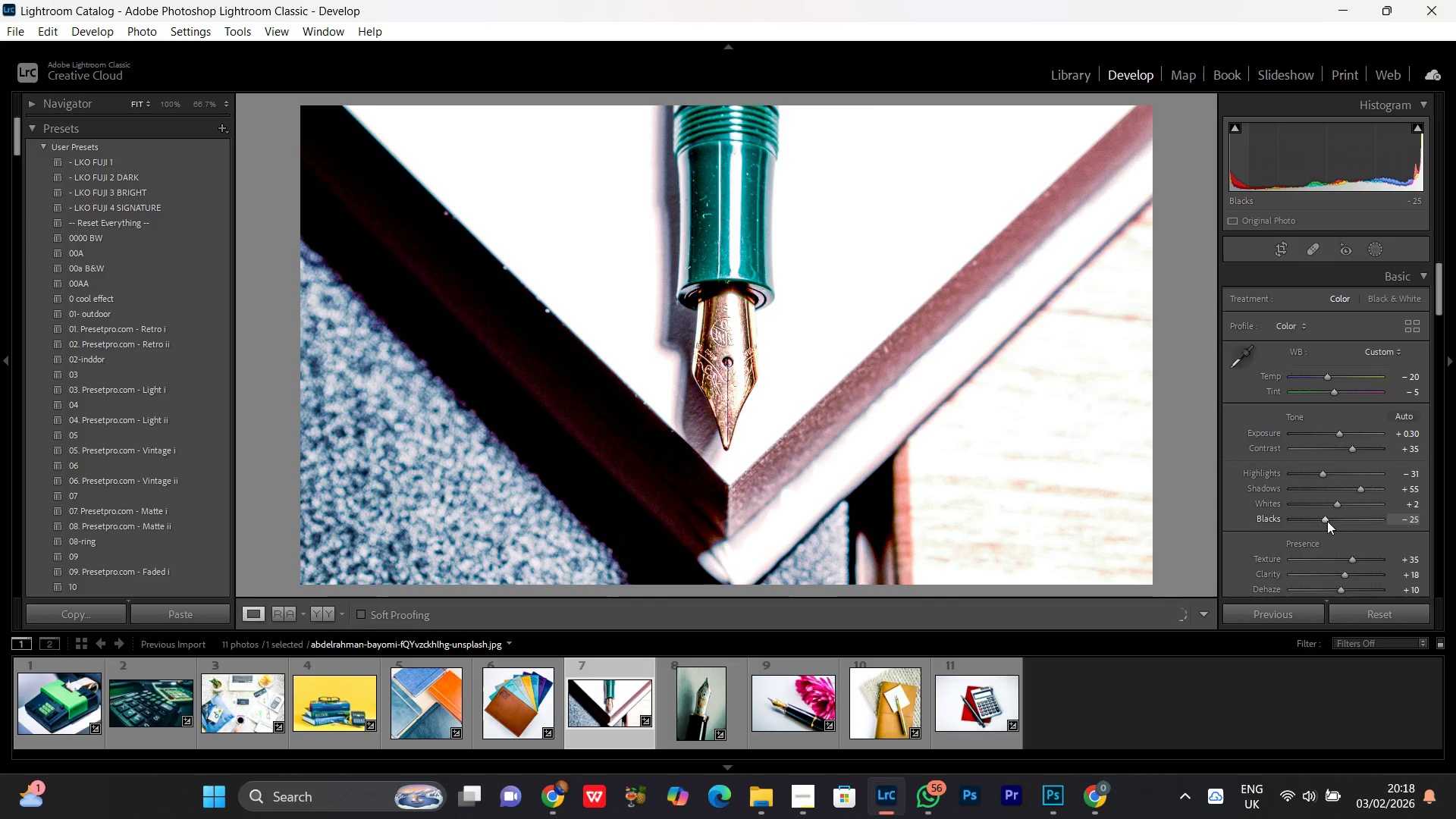 
scroll: coordinate [1313, 546], scroll_direction: down, amount: 21.0
 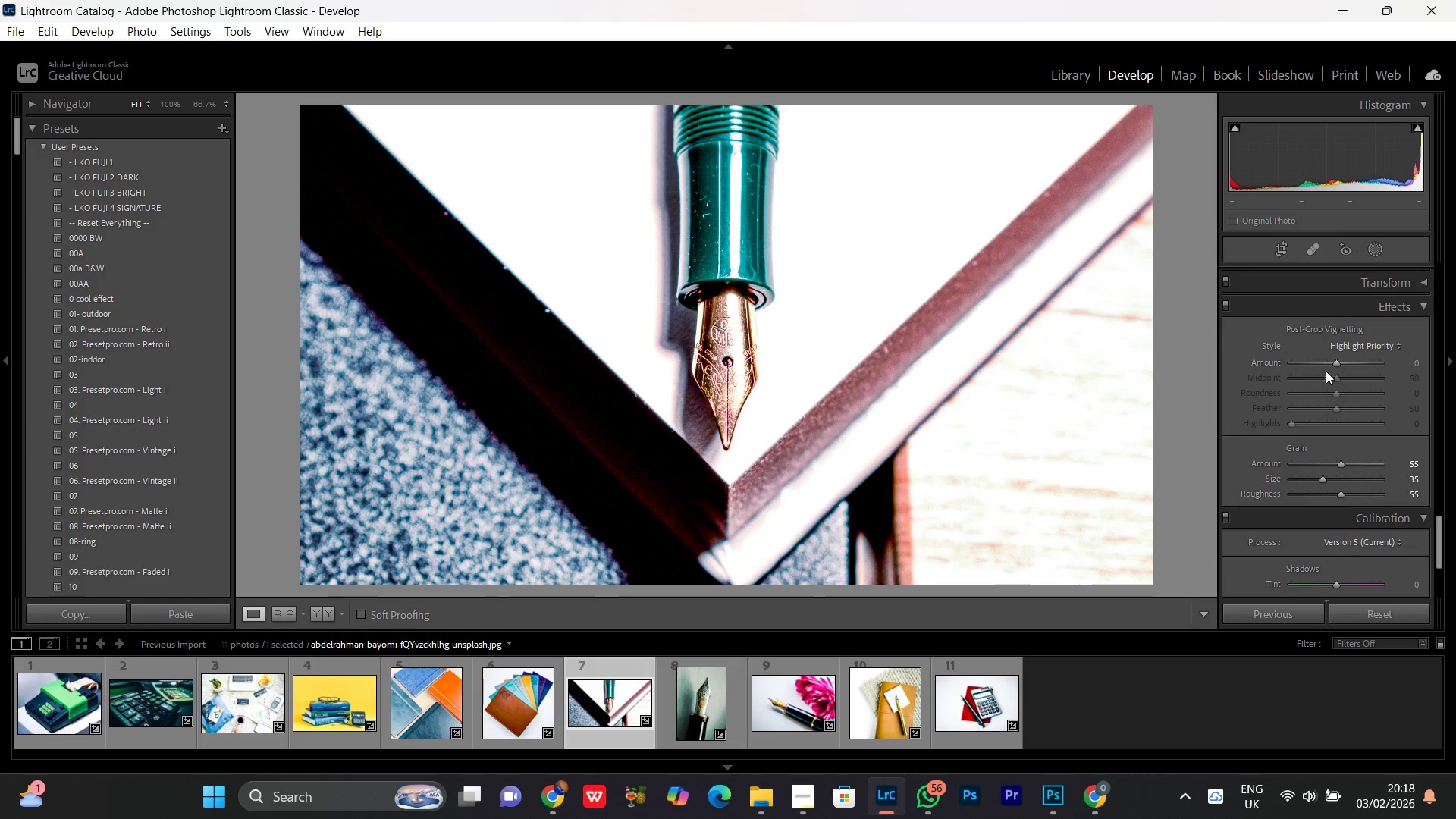 
left_click([1329, 365])
 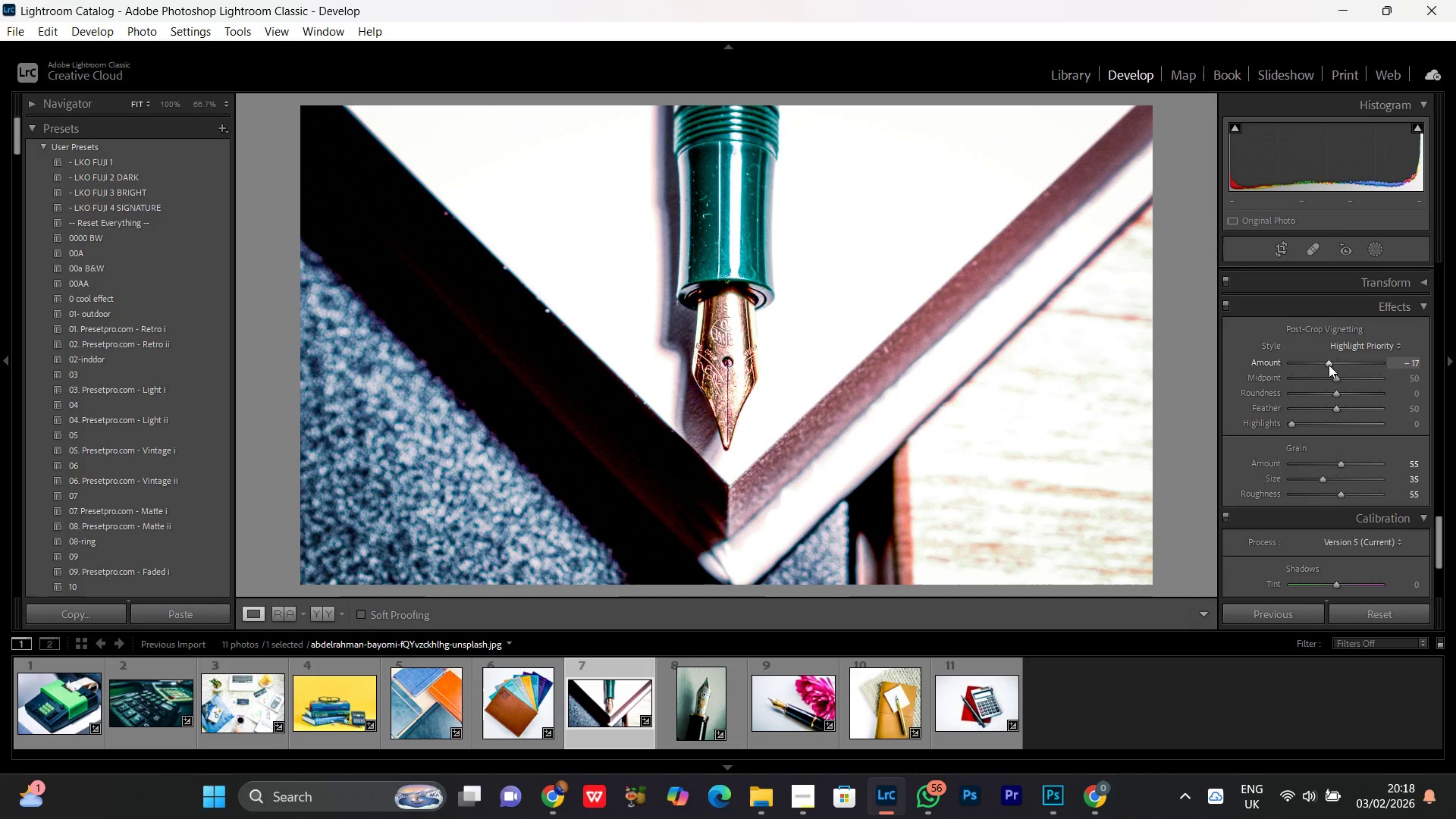 
scroll: coordinate [1329, 365], scroll_direction: none, amount: 0.0
 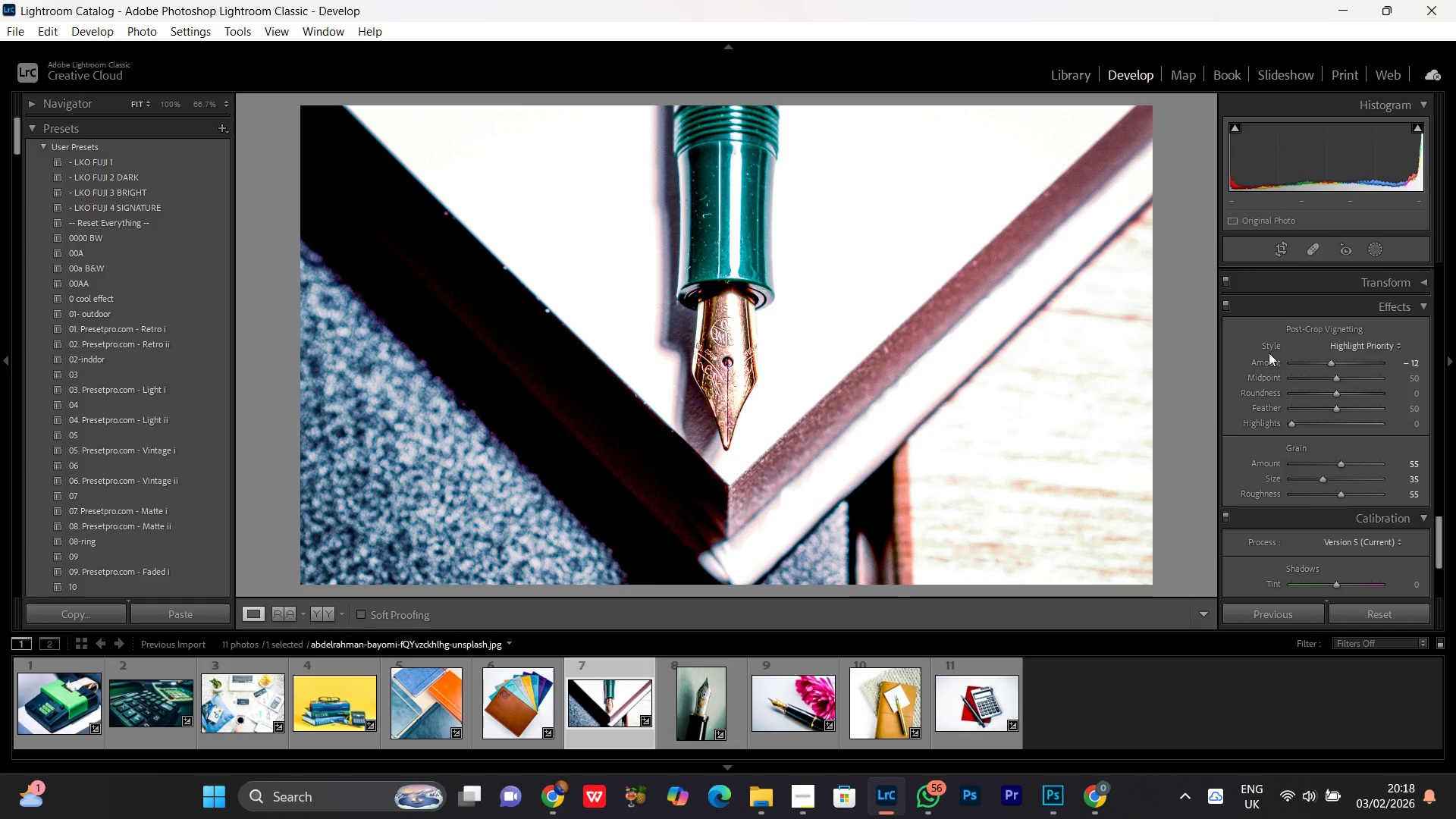 
scroll: coordinate [1315, 431], scroll_direction: up, amount: 20.0
 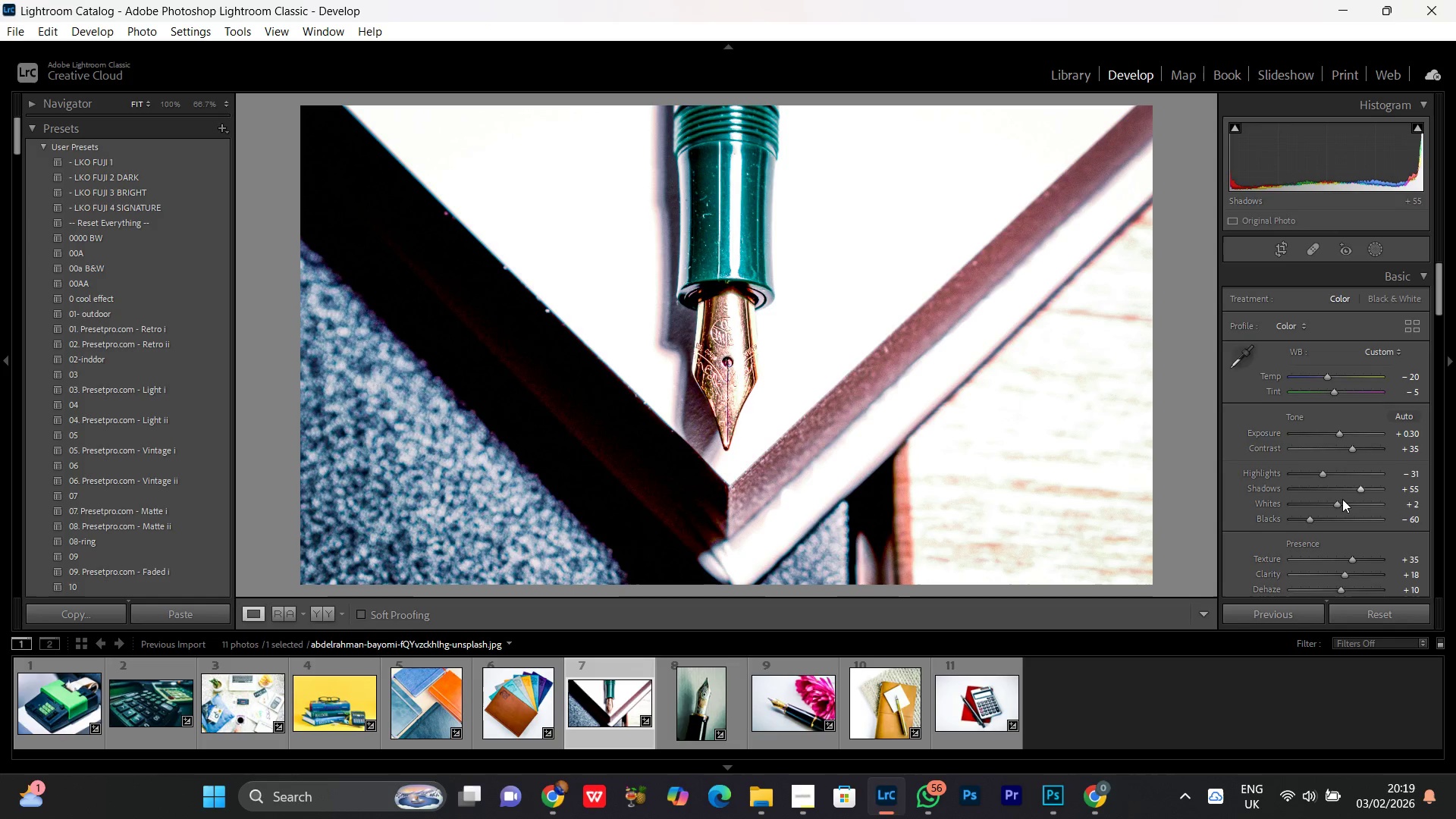 
left_click([1328, 475])
 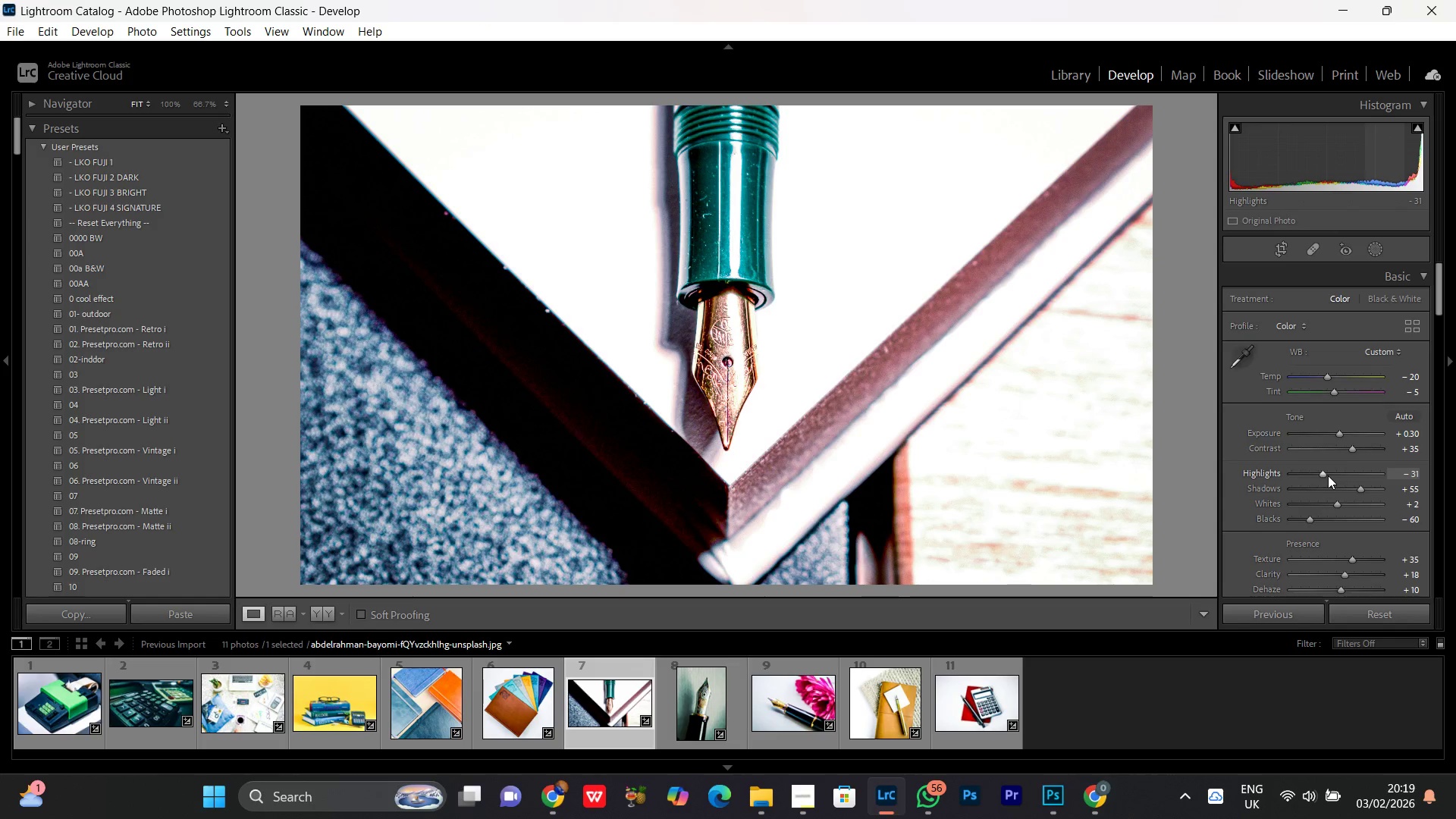 
scroll: coordinate [1328, 475], scroll_direction: up, amount: 9.0
 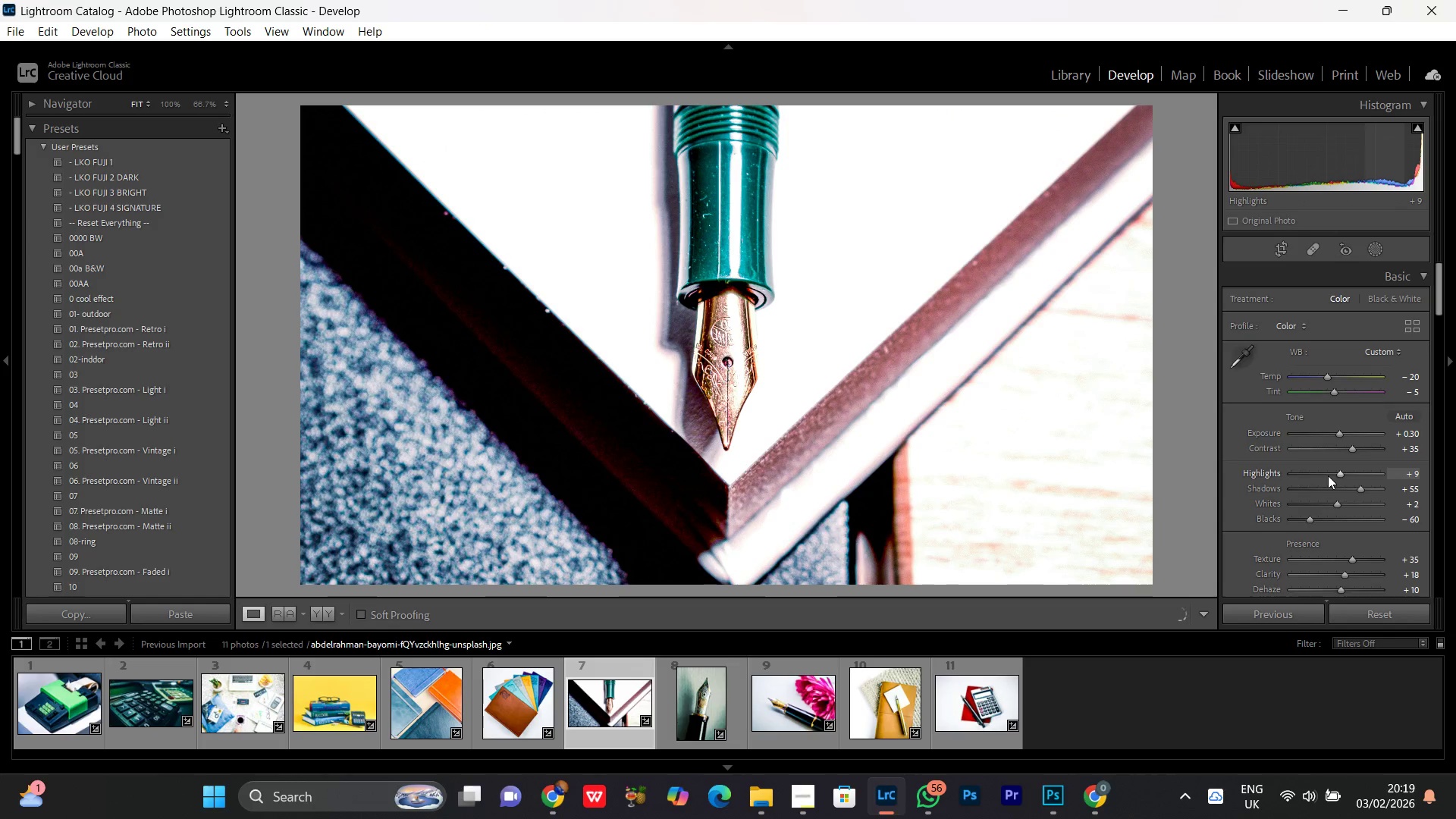 
scroll: coordinate [1328, 475], scroll_direction: down, amount: 2.0
 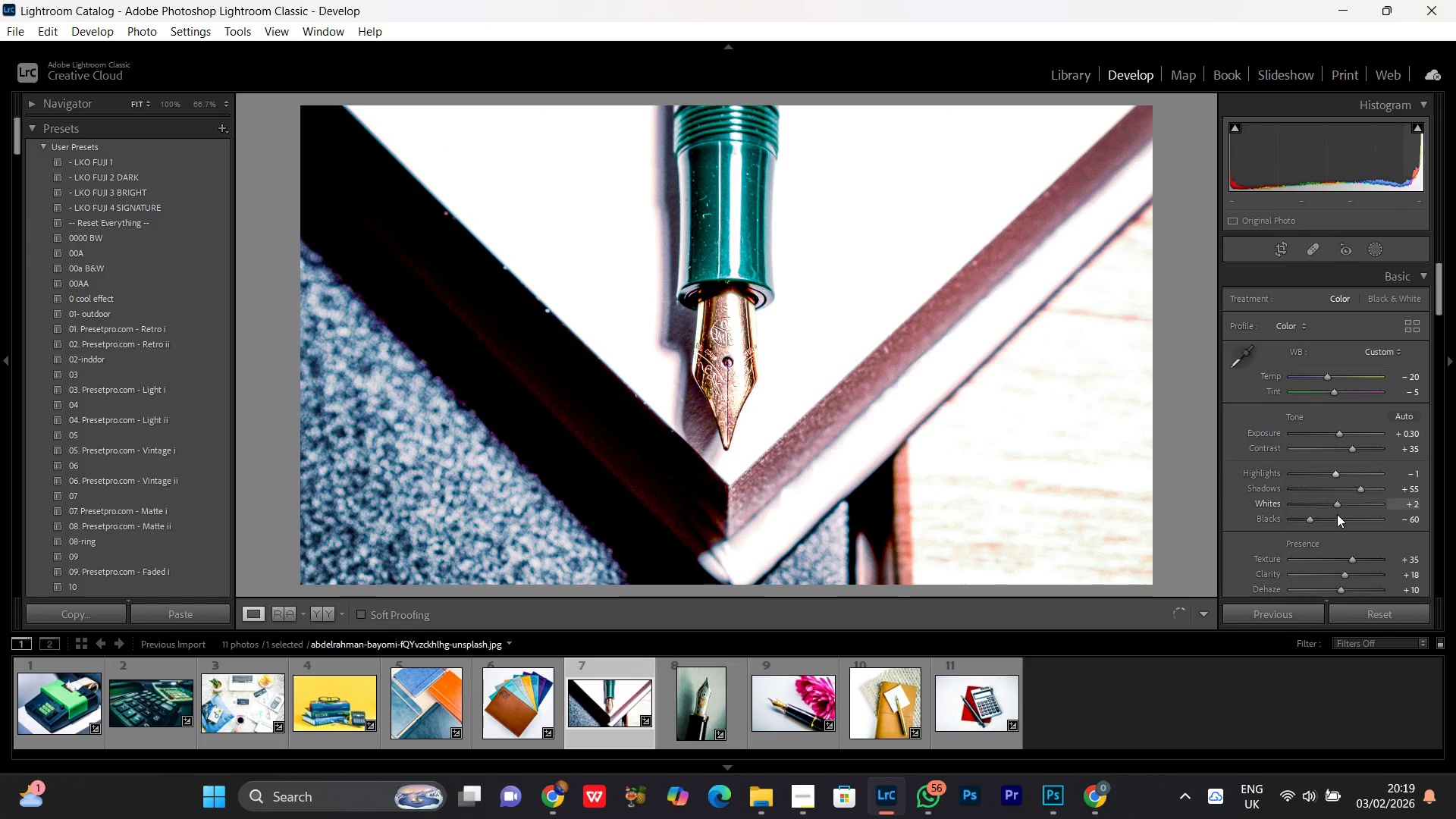 
left_click([1338, 509])
 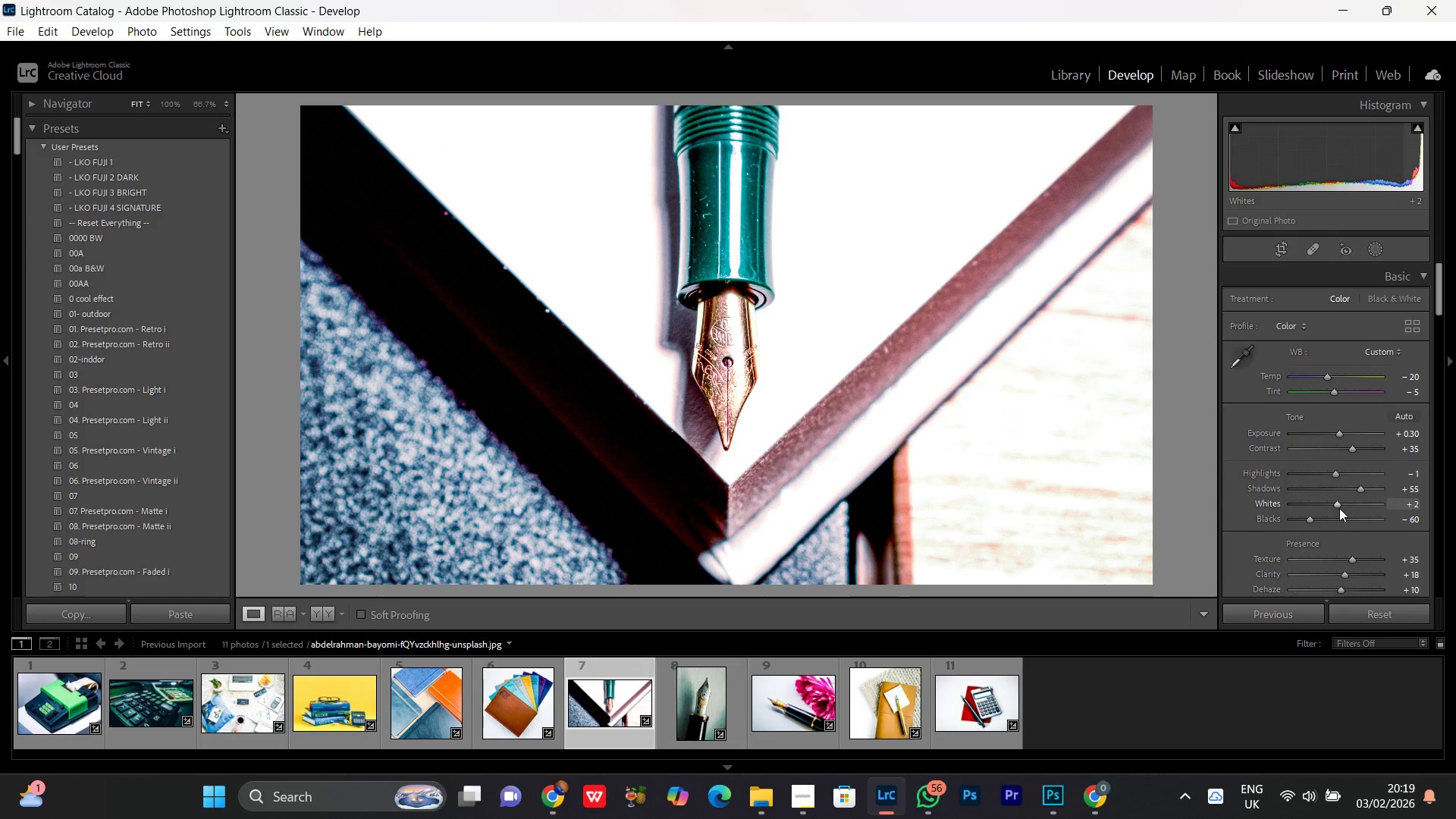 
scroll: coordinate [1339, 508], scroll_direction: up, amount: 2.0
 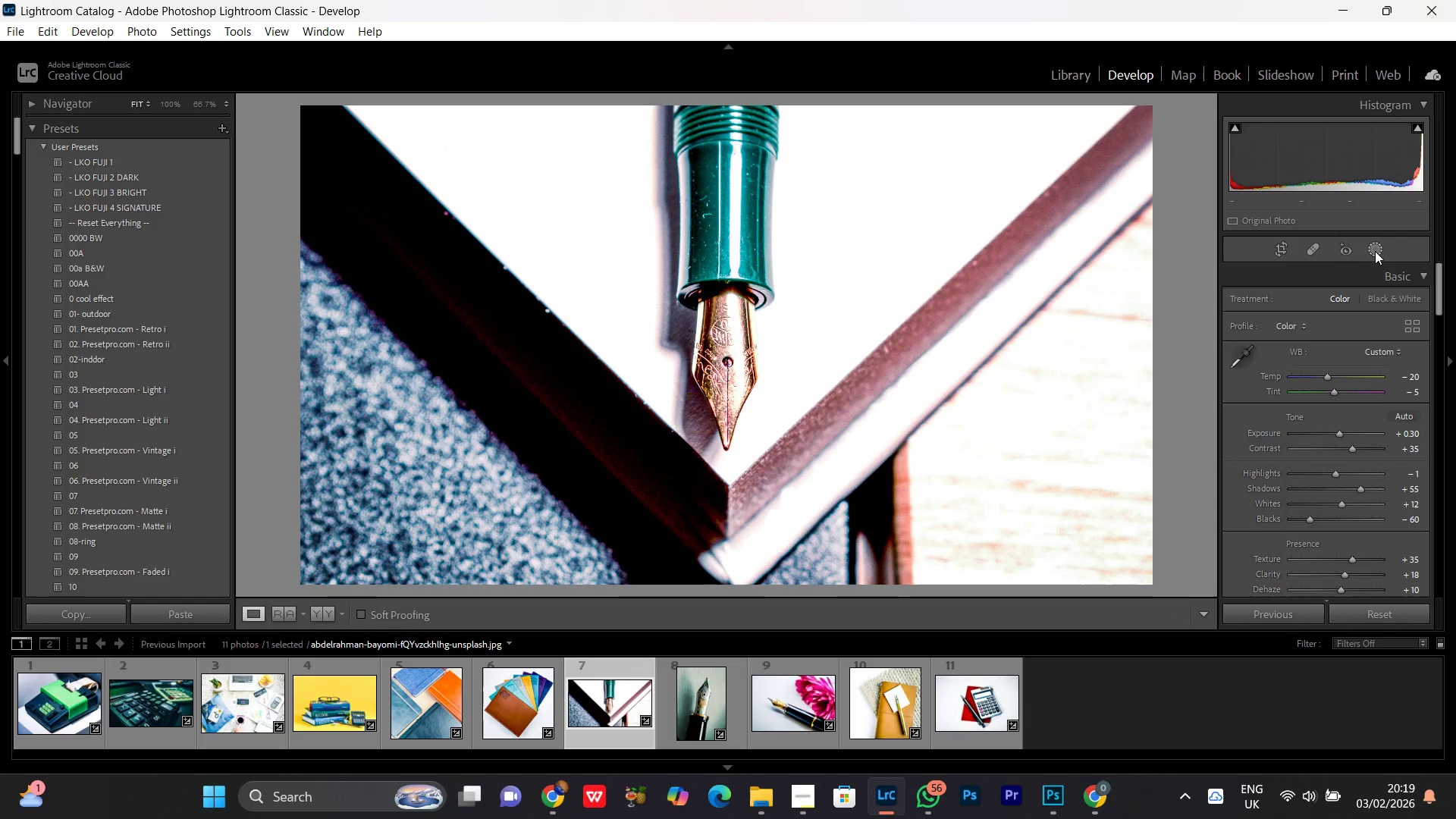 
left_click([1375, 251])
 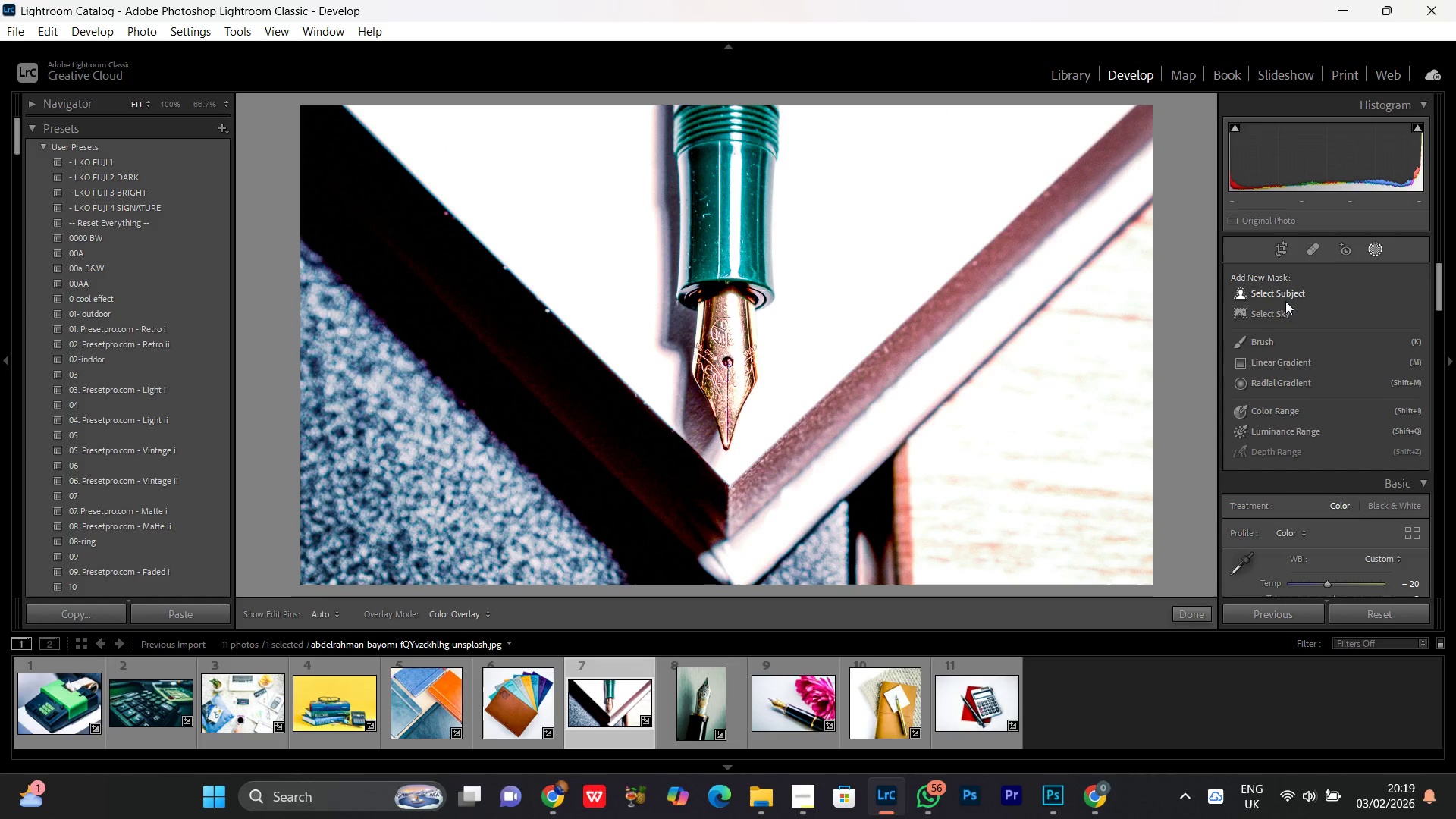 
left_click([1287, 300])
 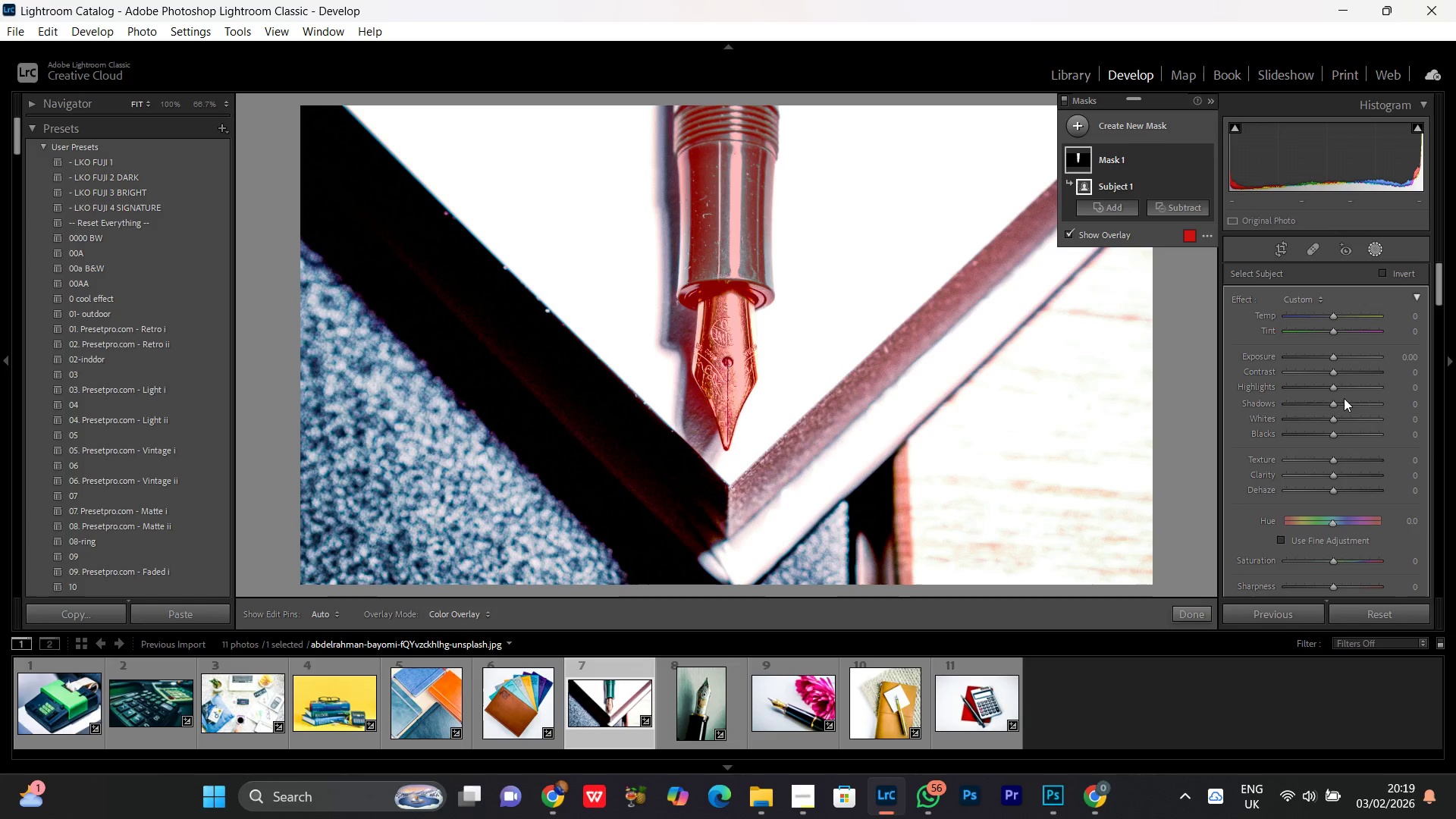 
wait(28.47)
 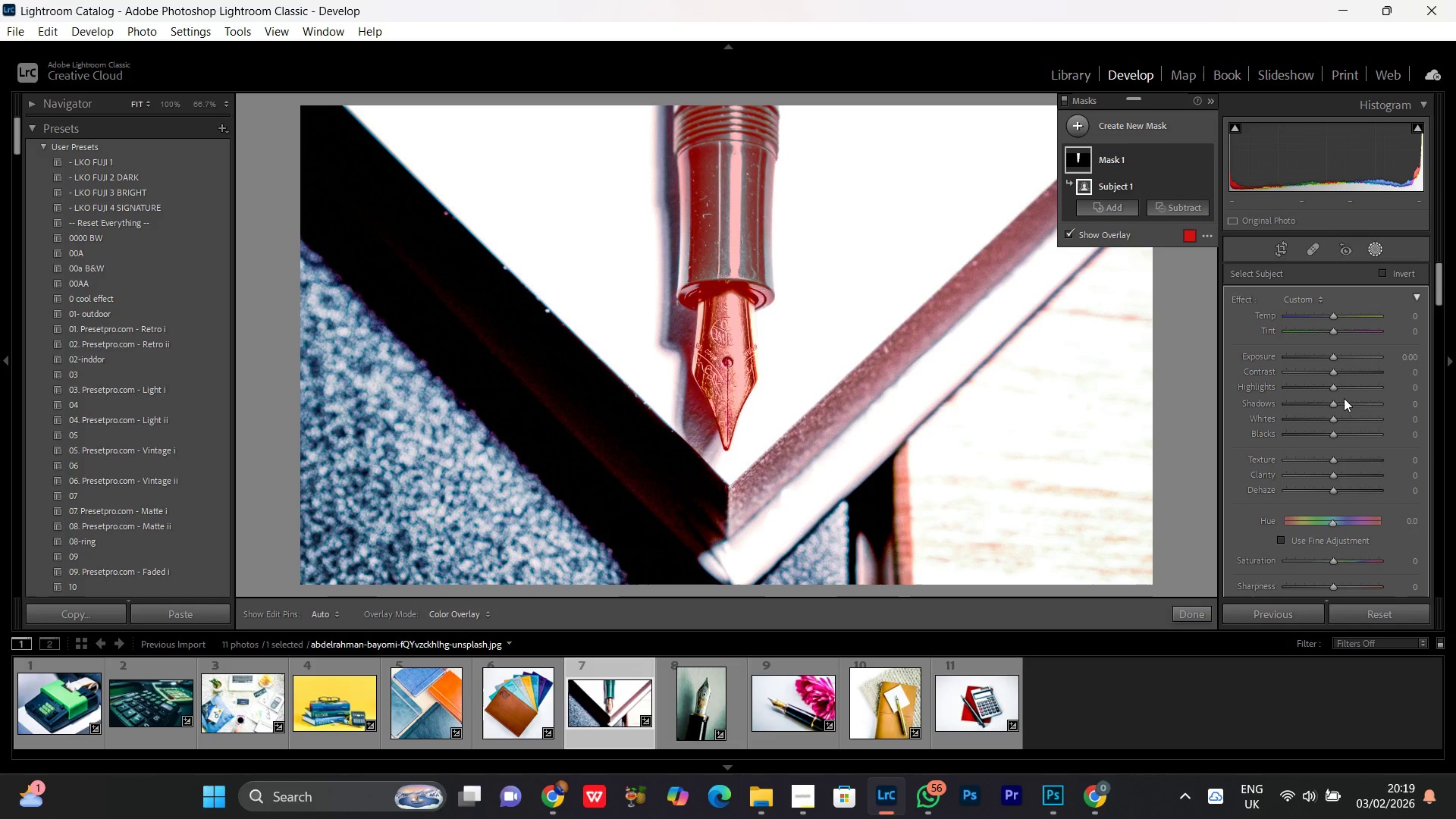 
left_click([1334, 462])
 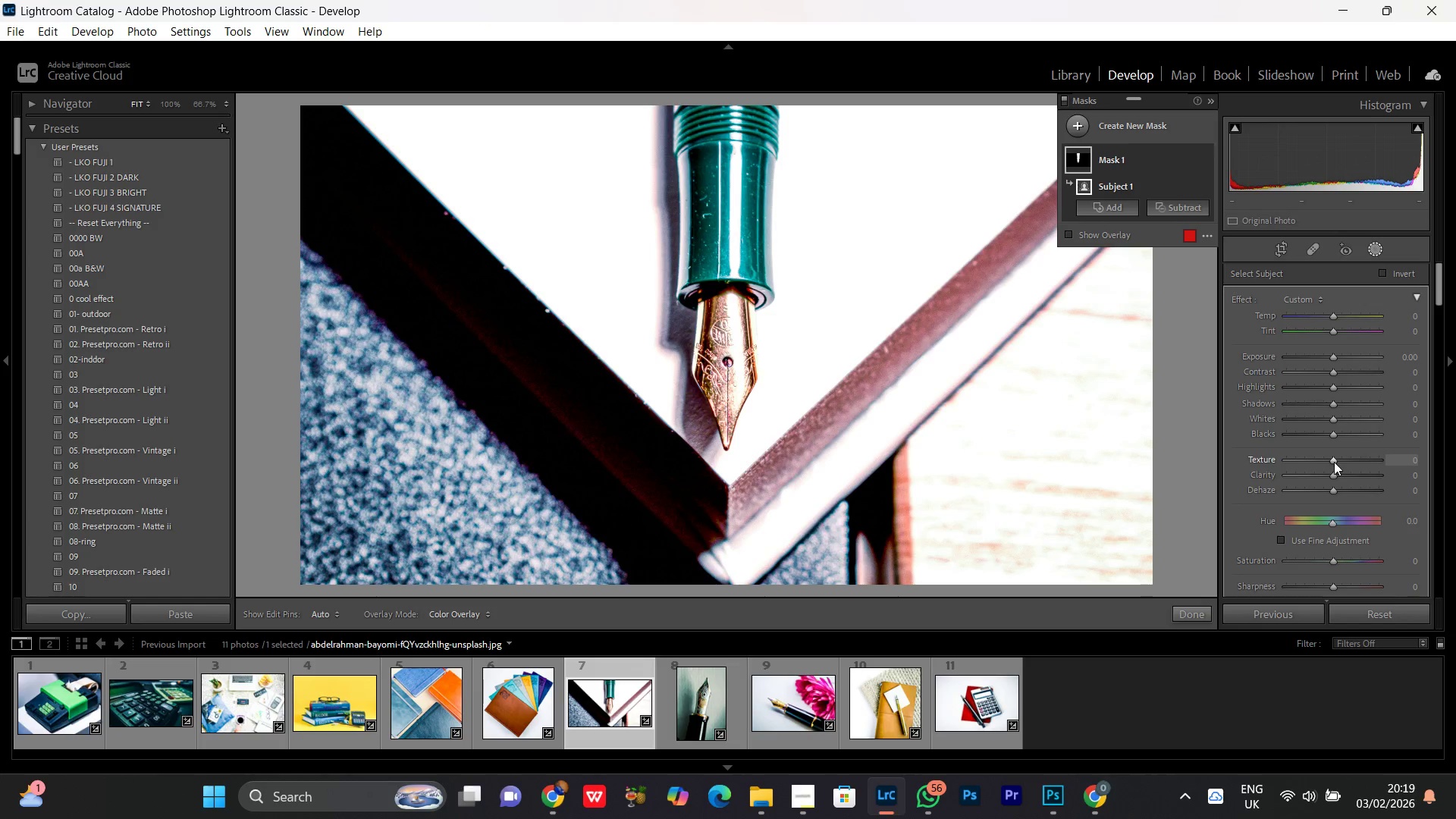 
scroll: coordinate [1334, 462], scroll_direction: up, amount: 12.0
 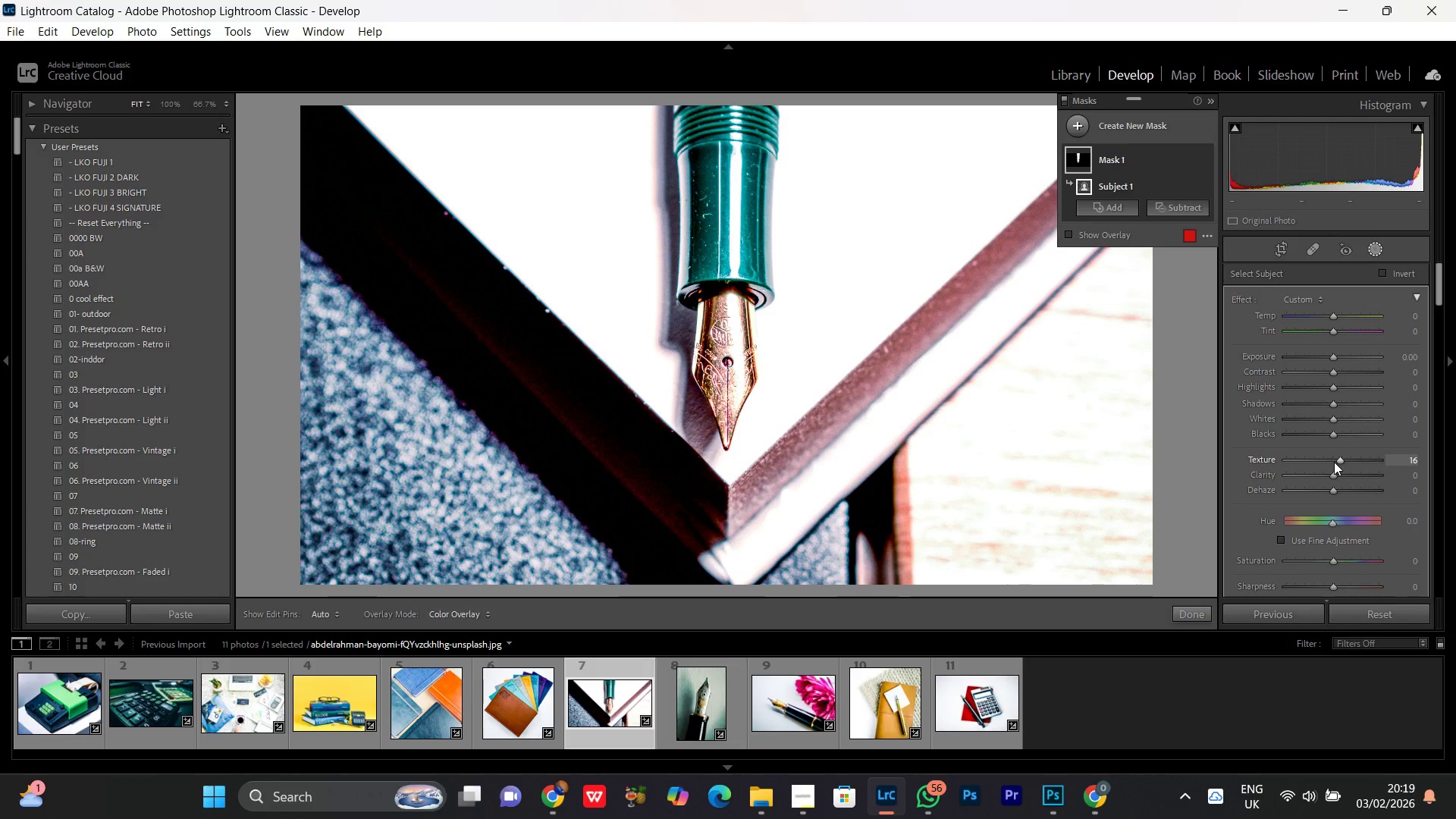 
wait(7.36)
 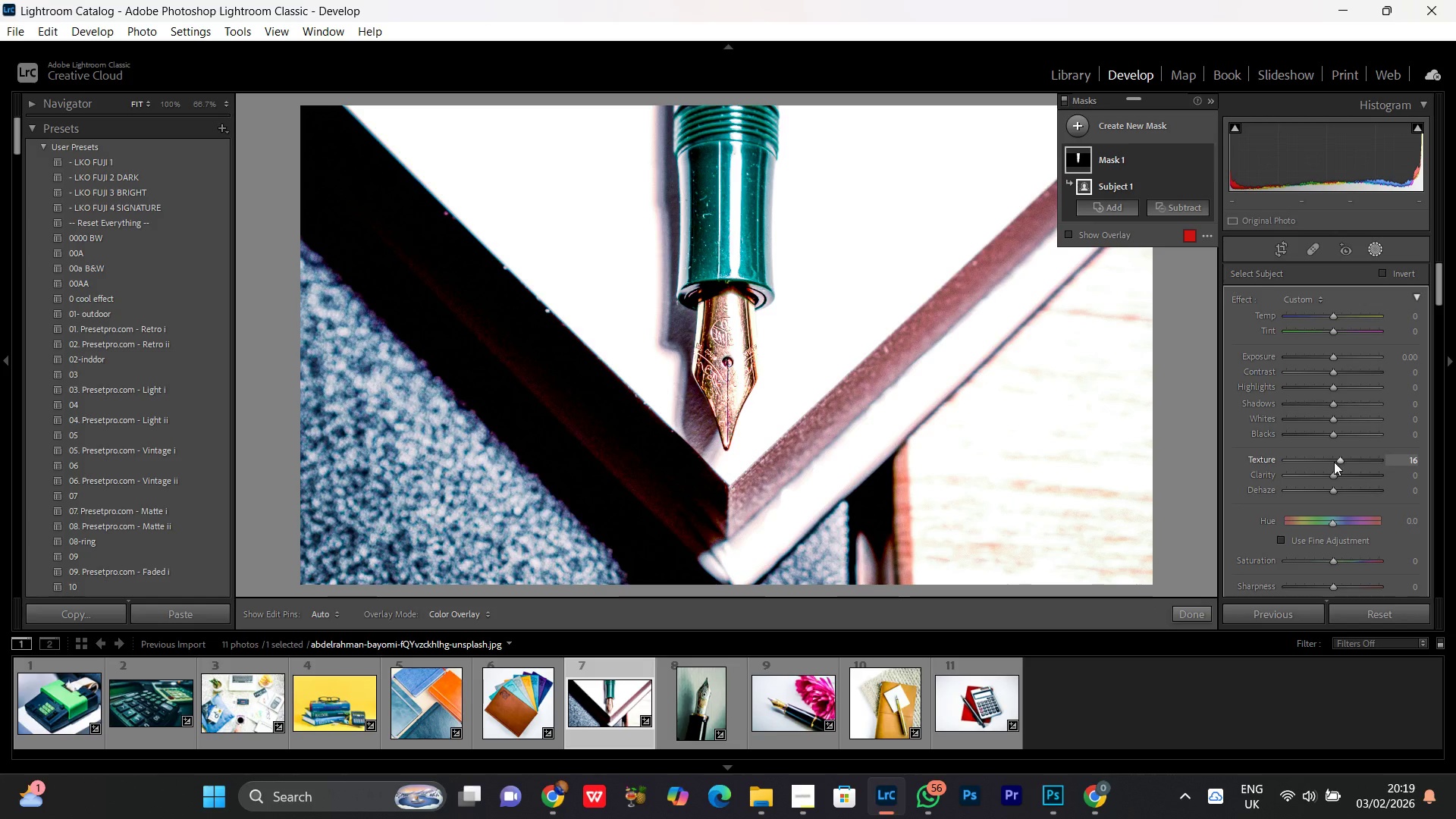 
left_click([1341, 462])
 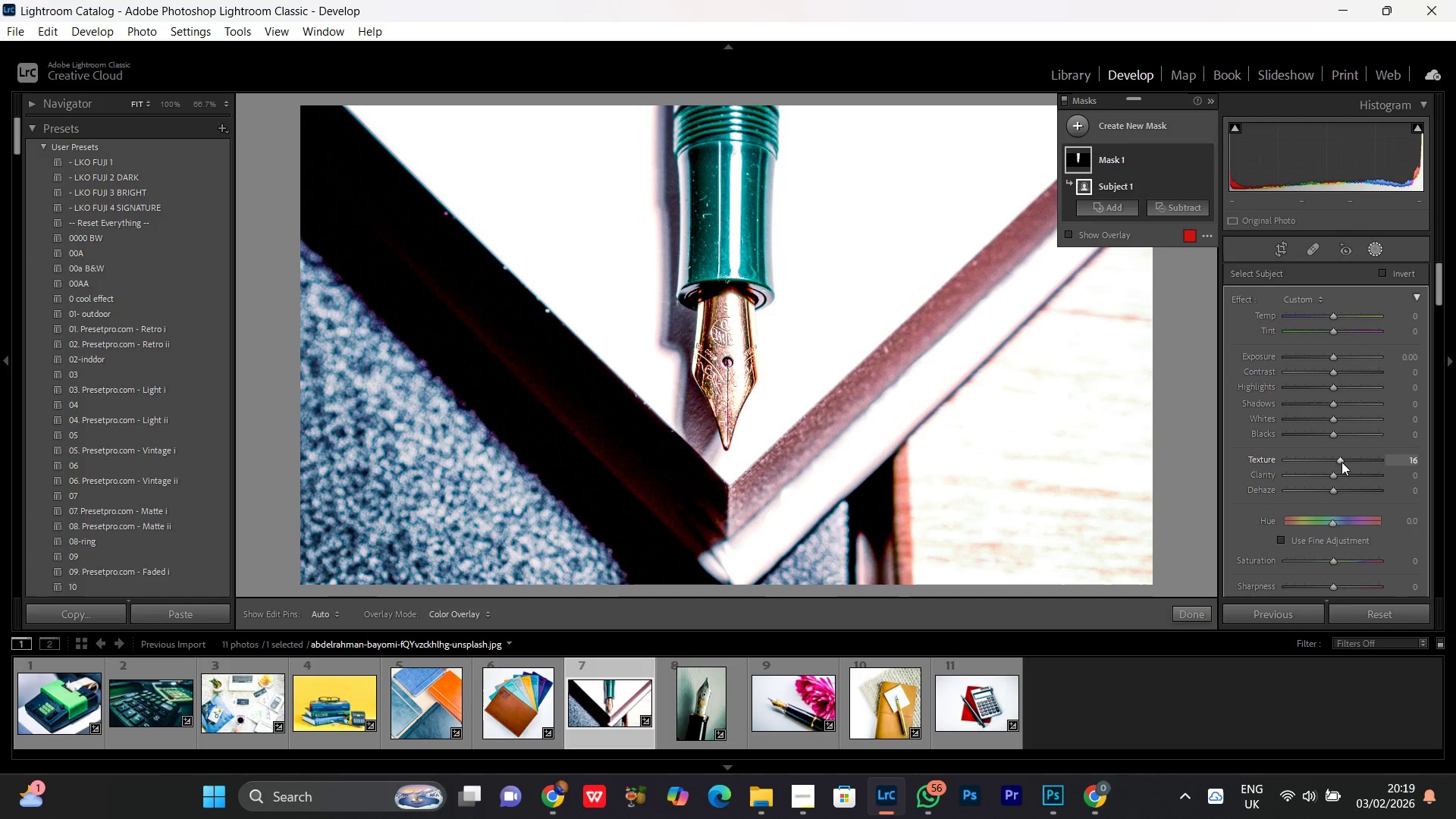 
scroll: coordinate [1341, 462], scroll_direction: none, amount: 0.0
 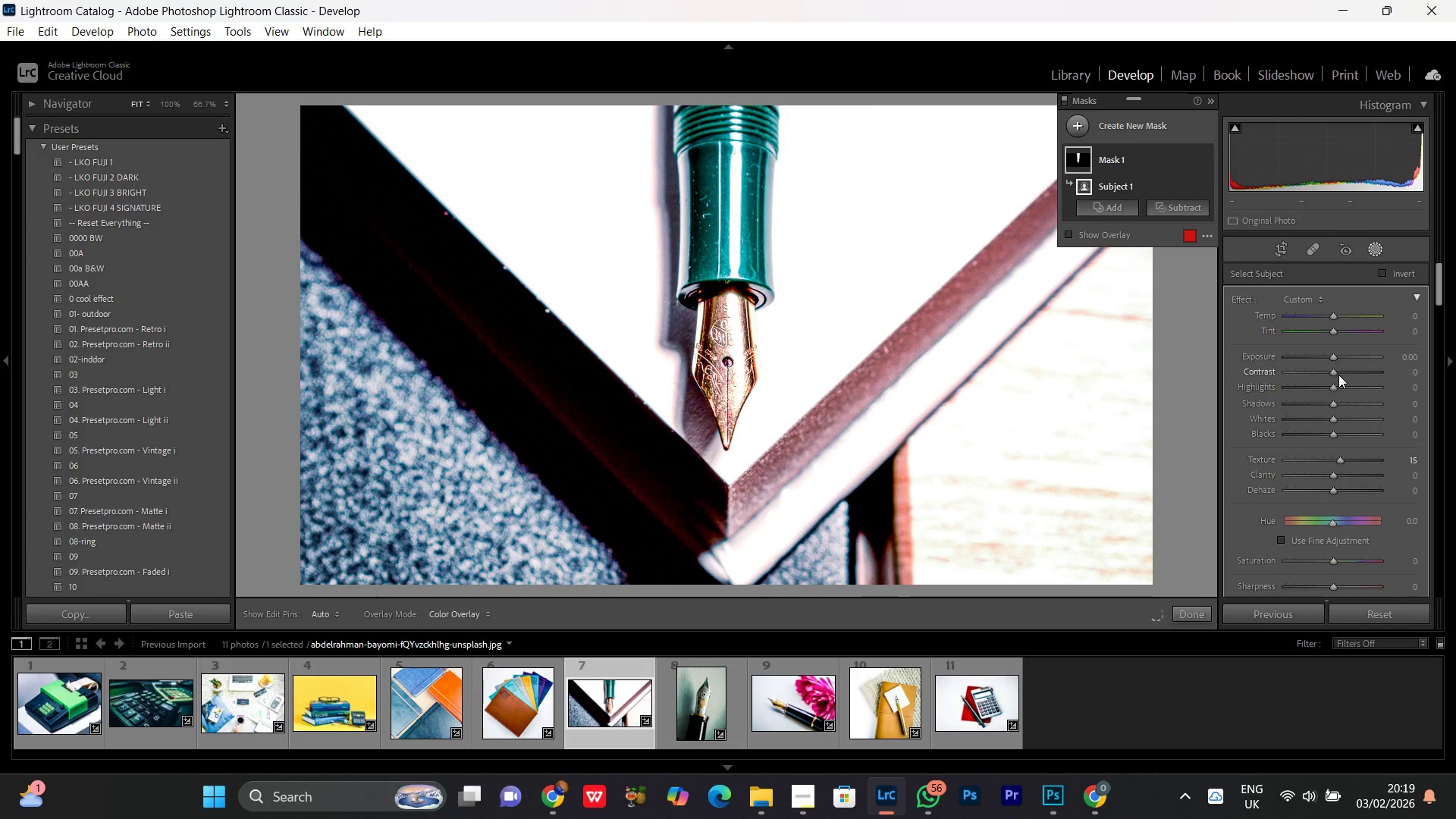 
left_click([1335, 372])
 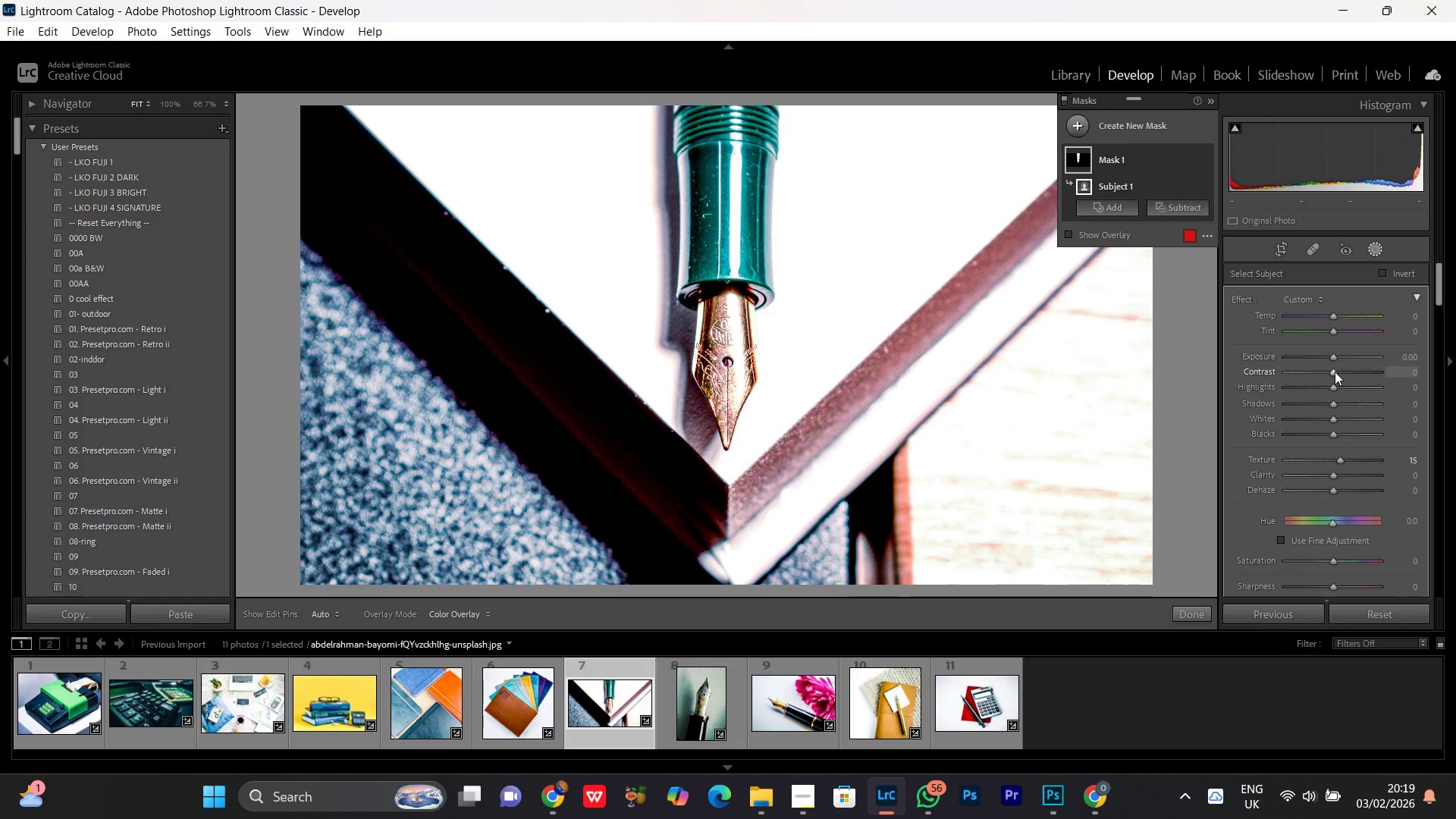 
scroll: coordinate [1335, 372], scroll_direction: up, amount: 12.0
 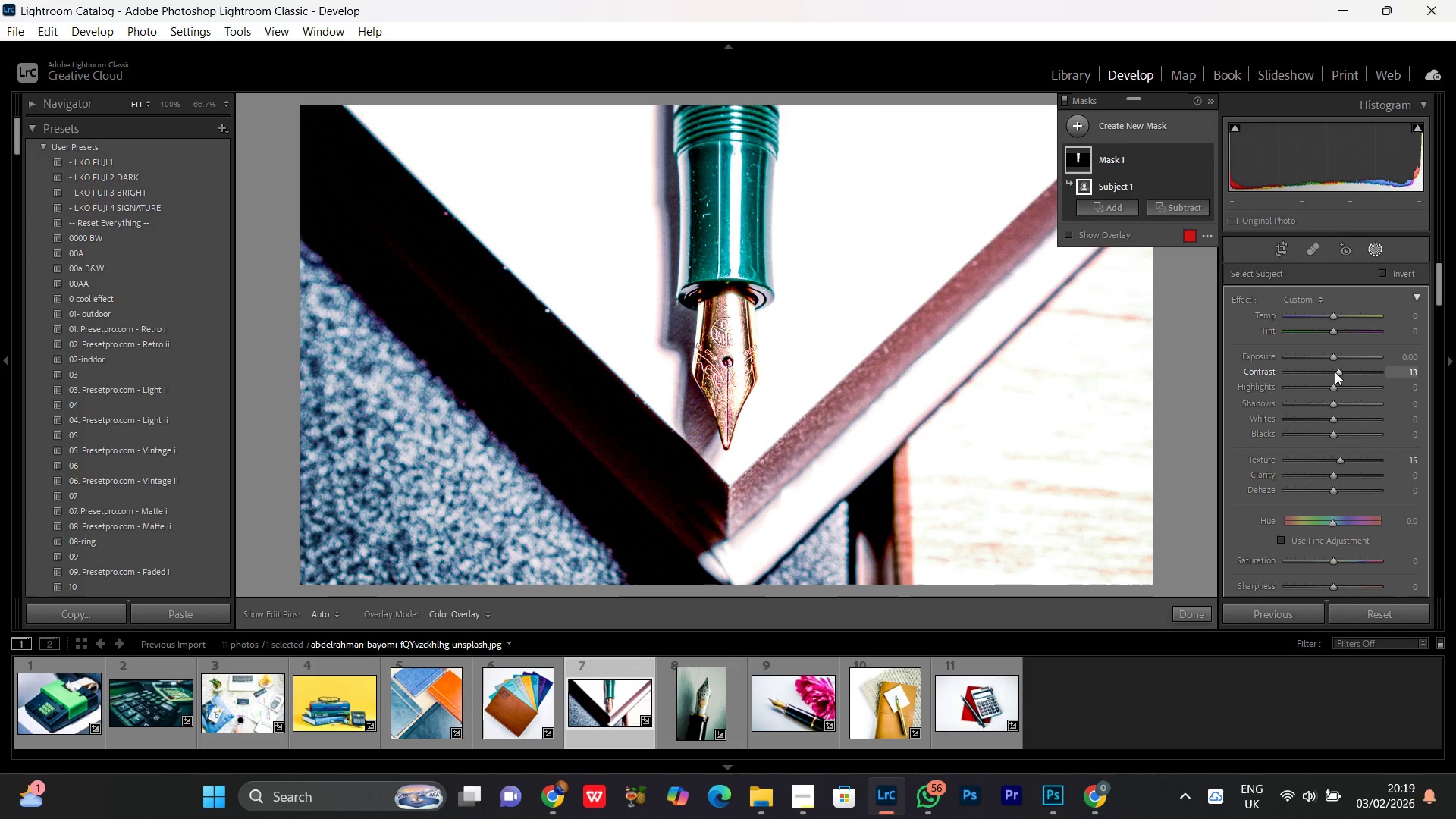 
scroll: coordinate [1335, 372], scroll_direction: none, amount: 0.0
 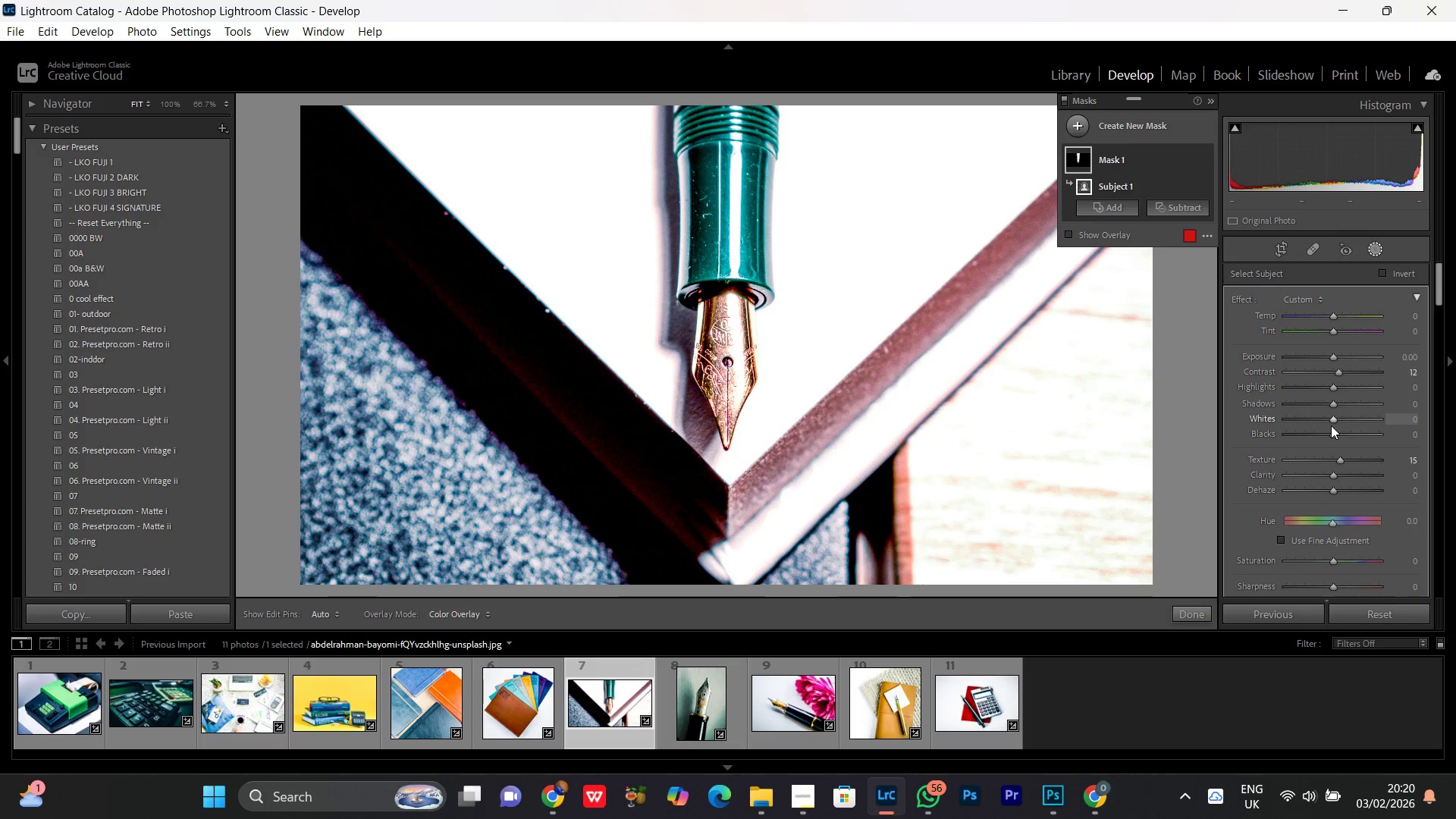 
left_click_drag(start_coordinate=[1331, 418], to_coordinate=[1341, 419])
 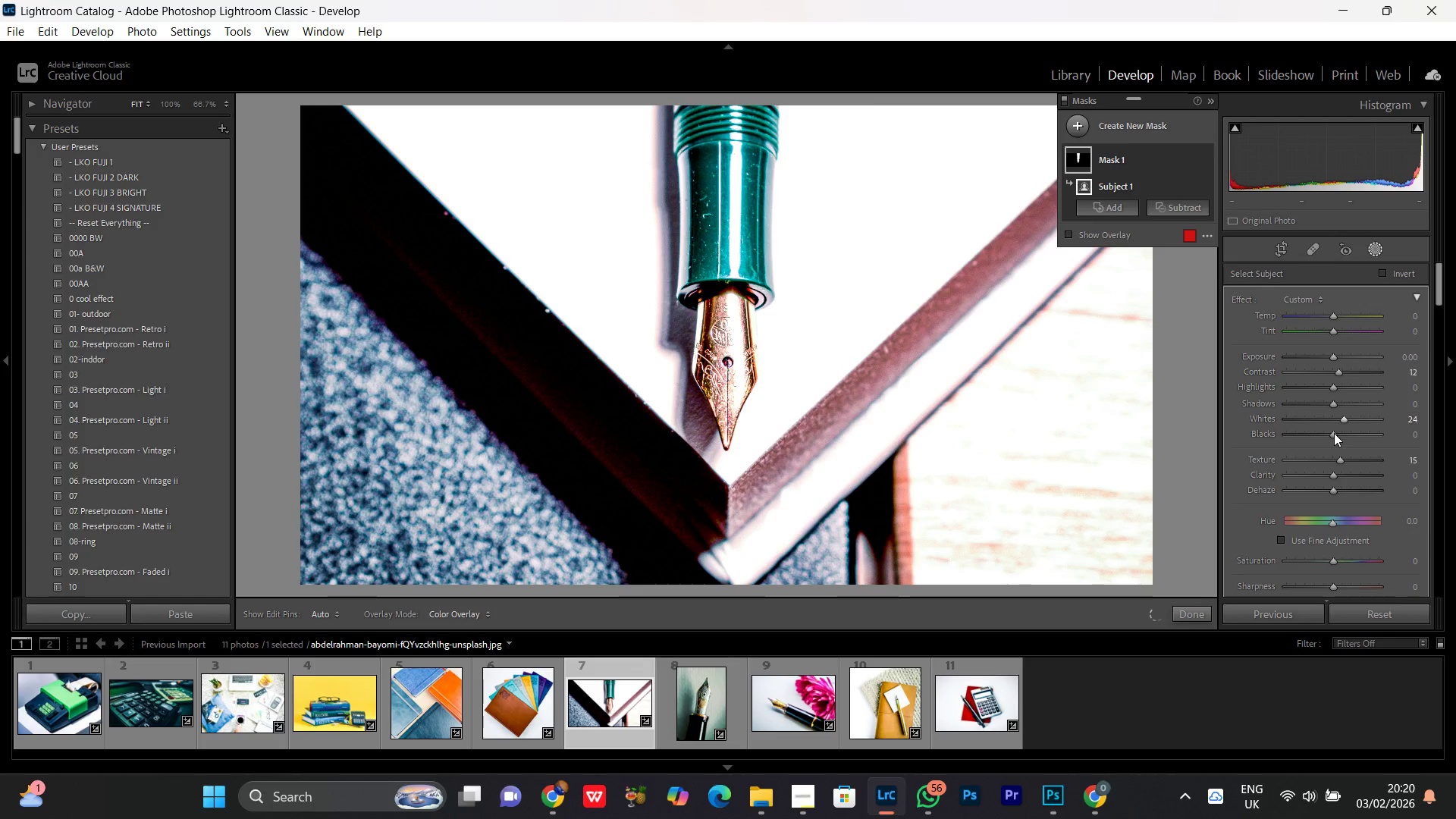 
left_click_drag(start_coordinate=[1334, 433], to_coordinate=[1310, 430])
 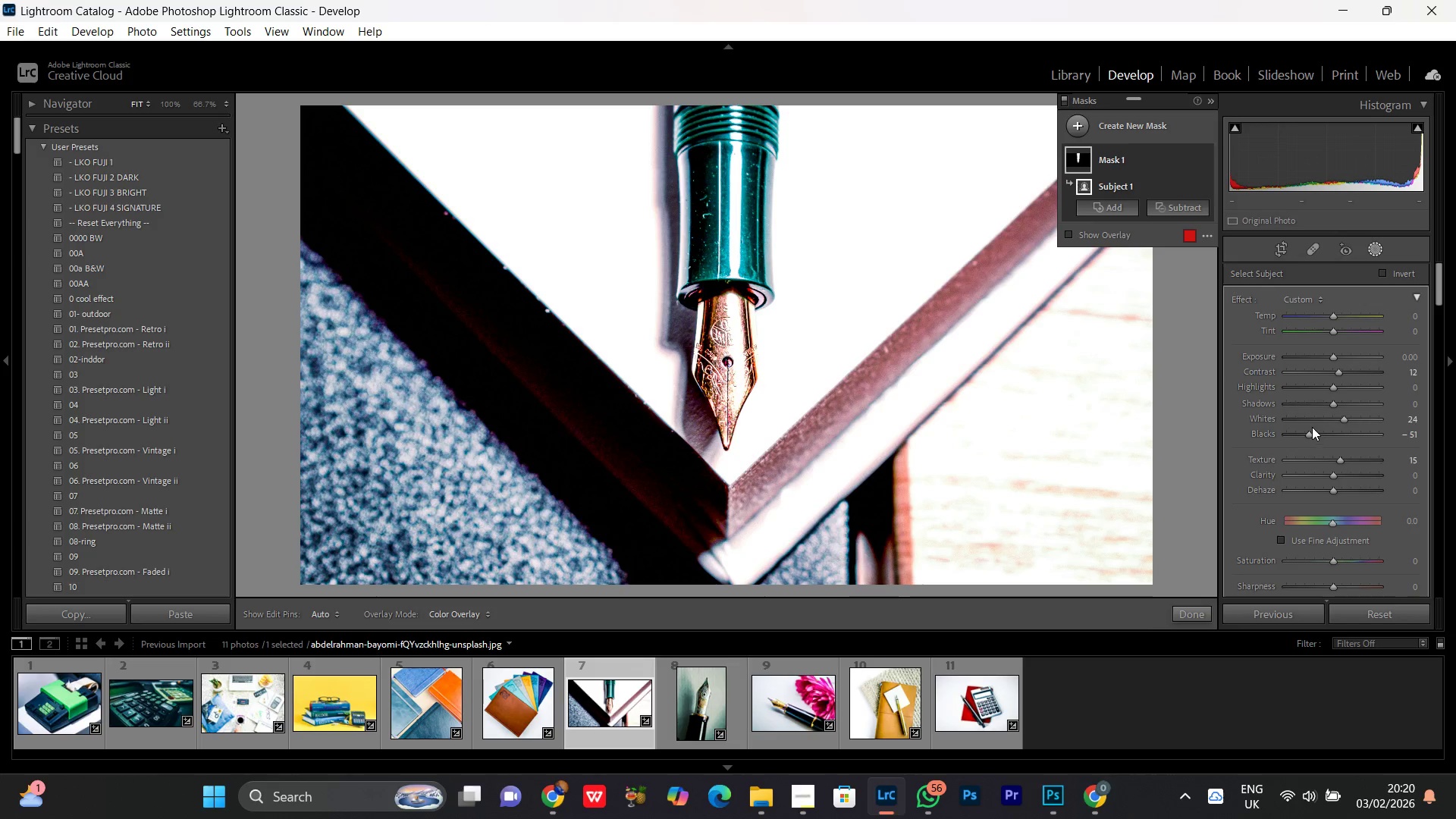 
left_click([1313, 426])
 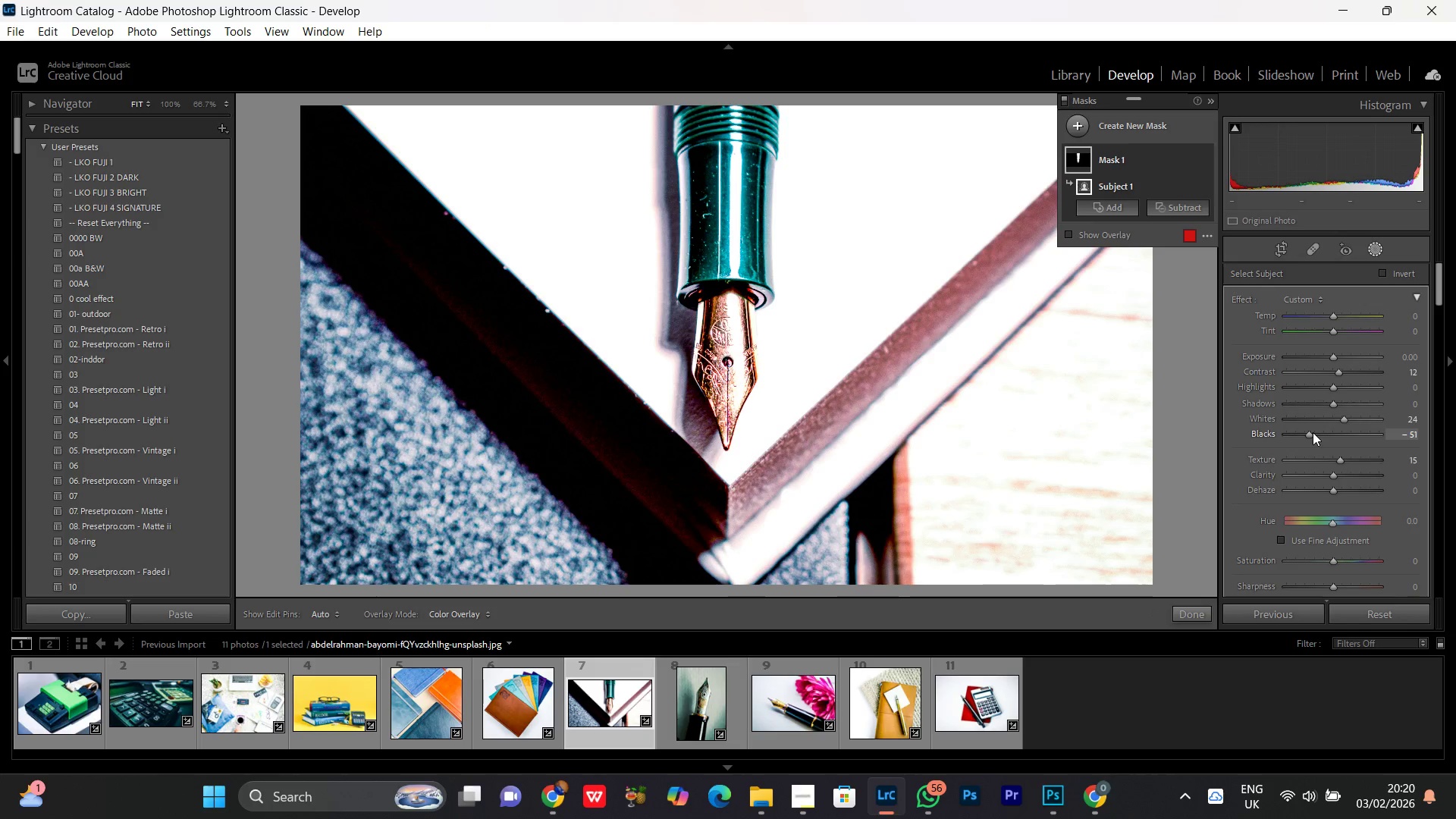 
scroll: coordinate [1313, 432], scroll_direction: up, amount: 20.0
 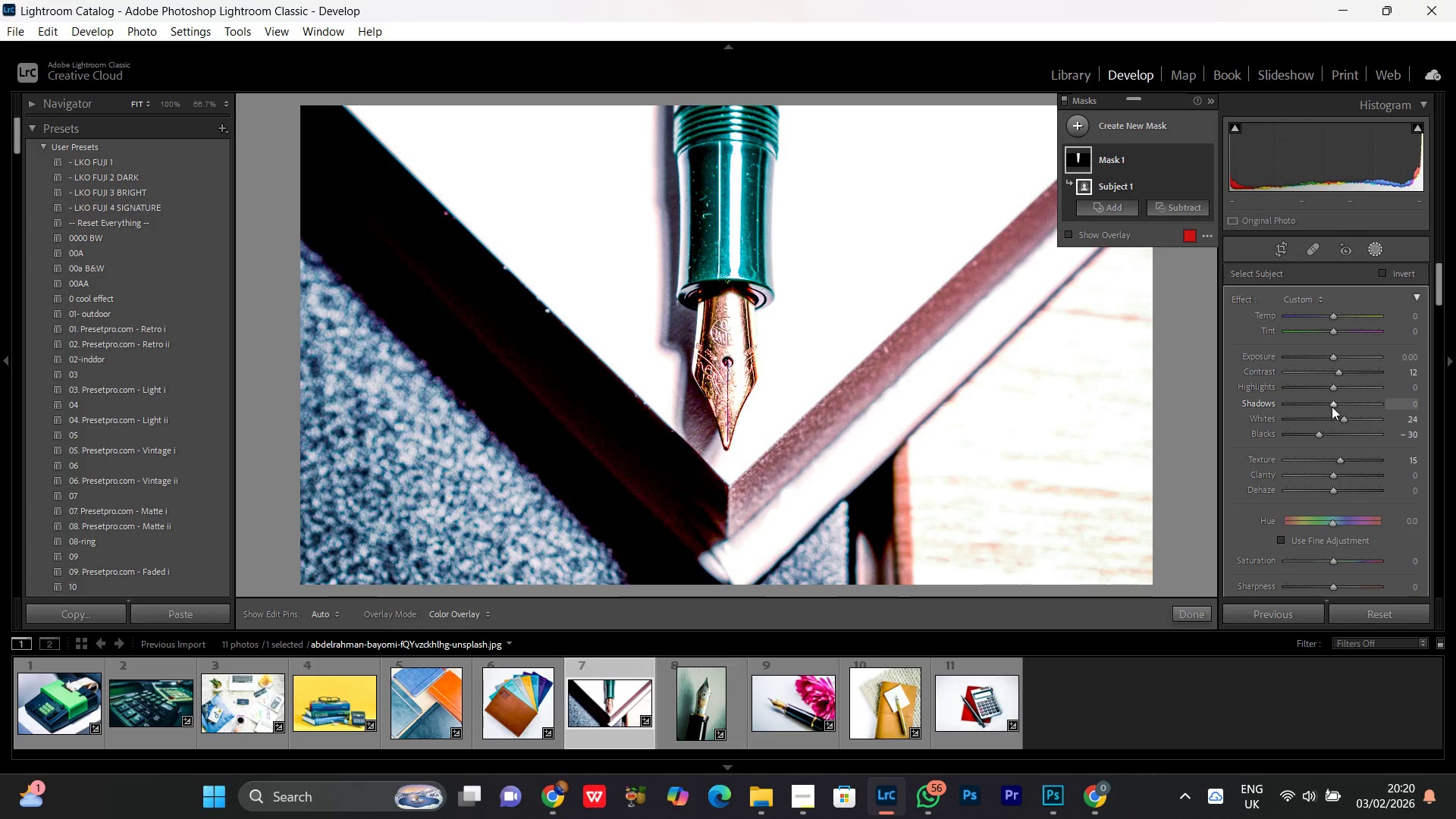 
left_click([1332, 404])
 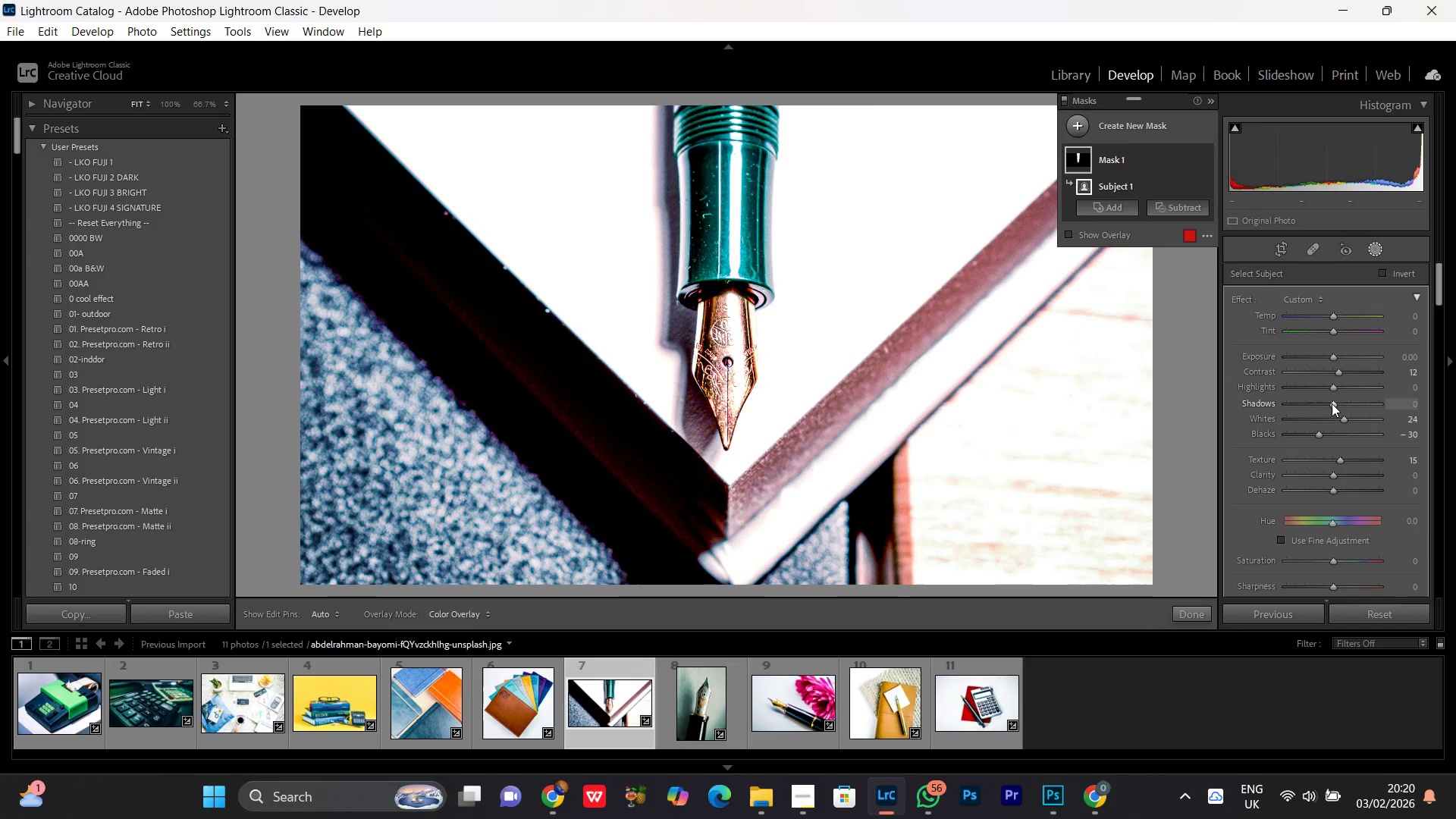 
scroll: coordinate [1332, 403], scroll_direction: down, amount: 4.0
 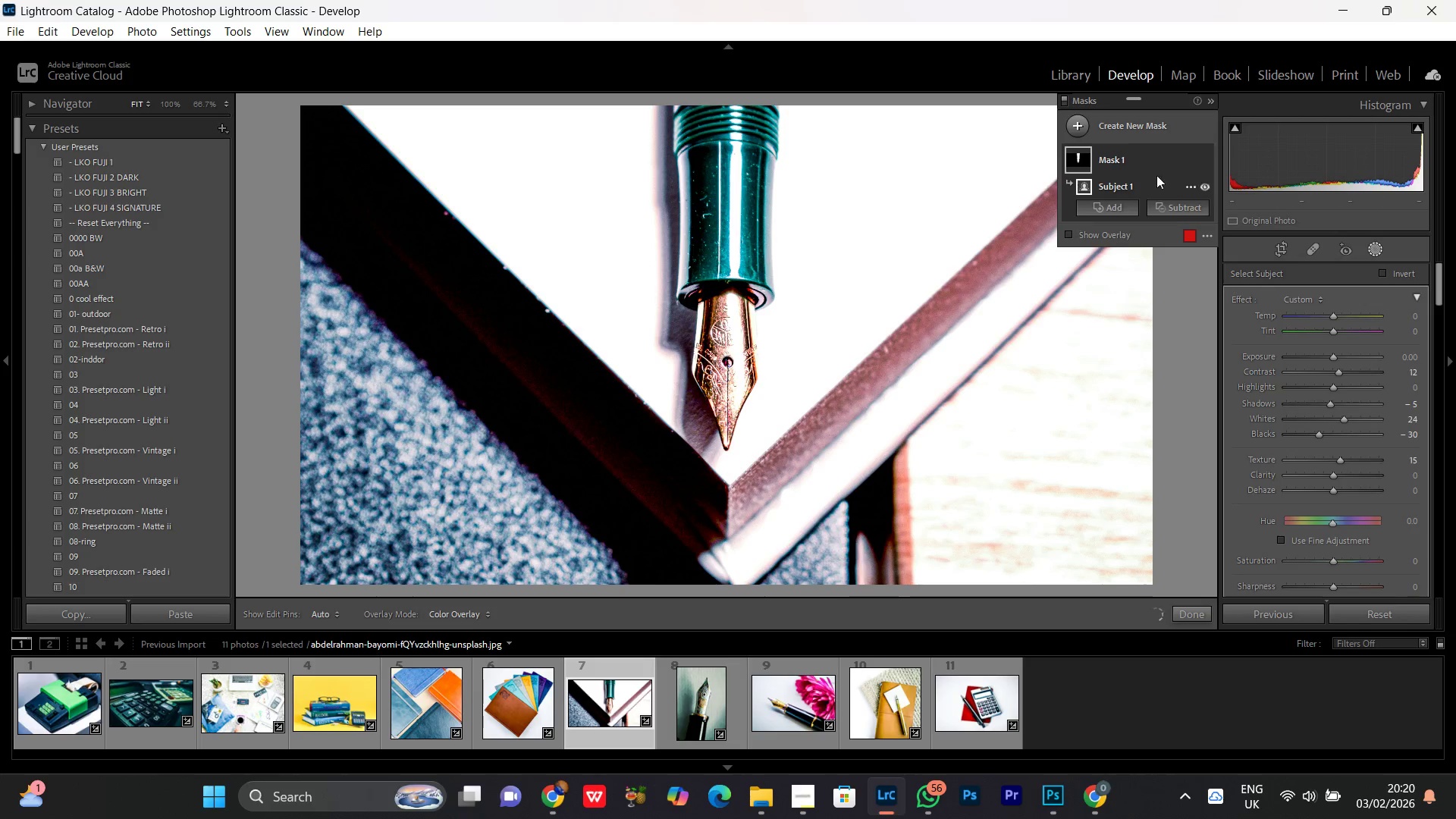 
left_click([1207, 158])
 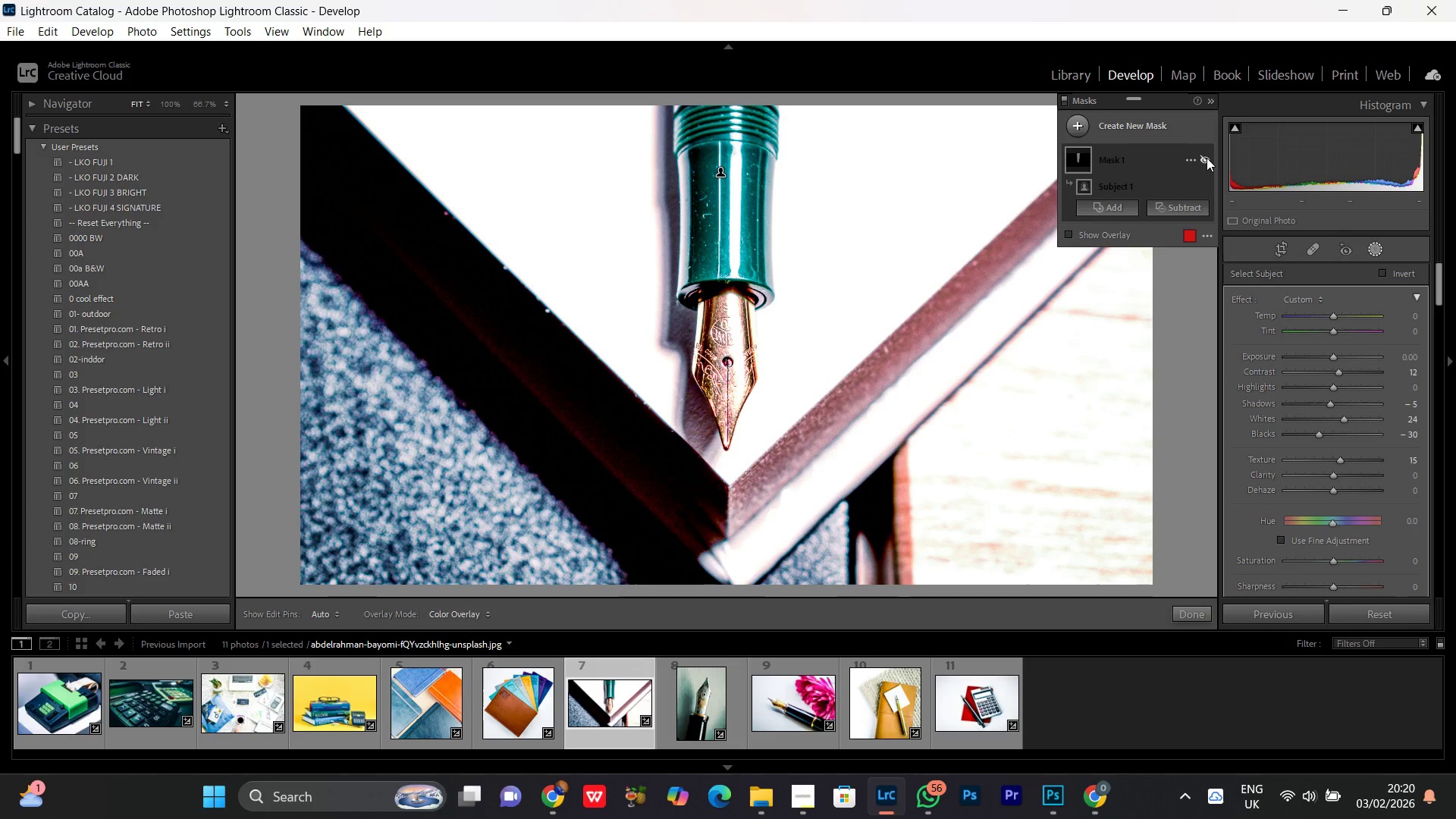 
left_click([1207, 158])
 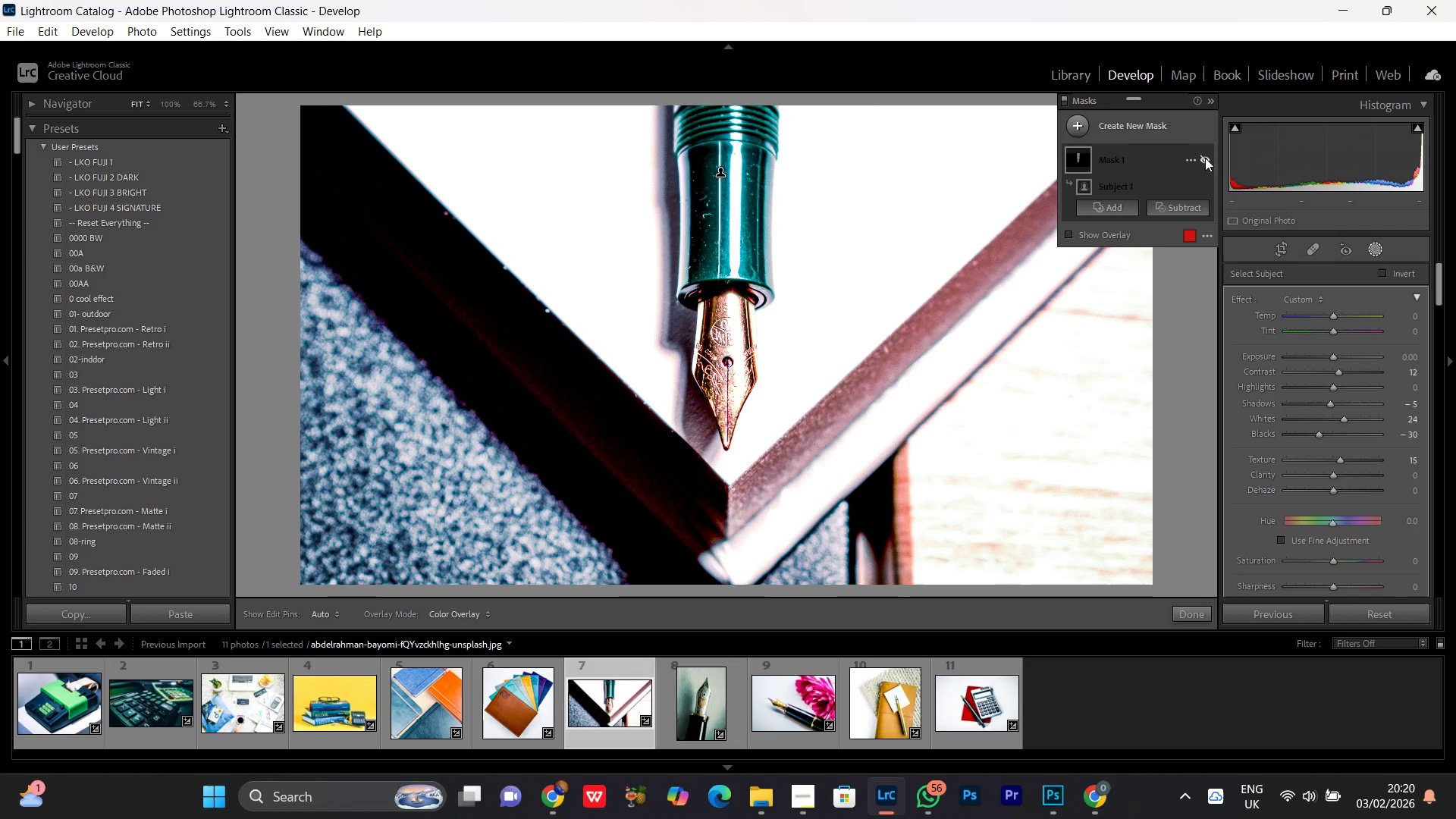 
left_click([1205, 158])
 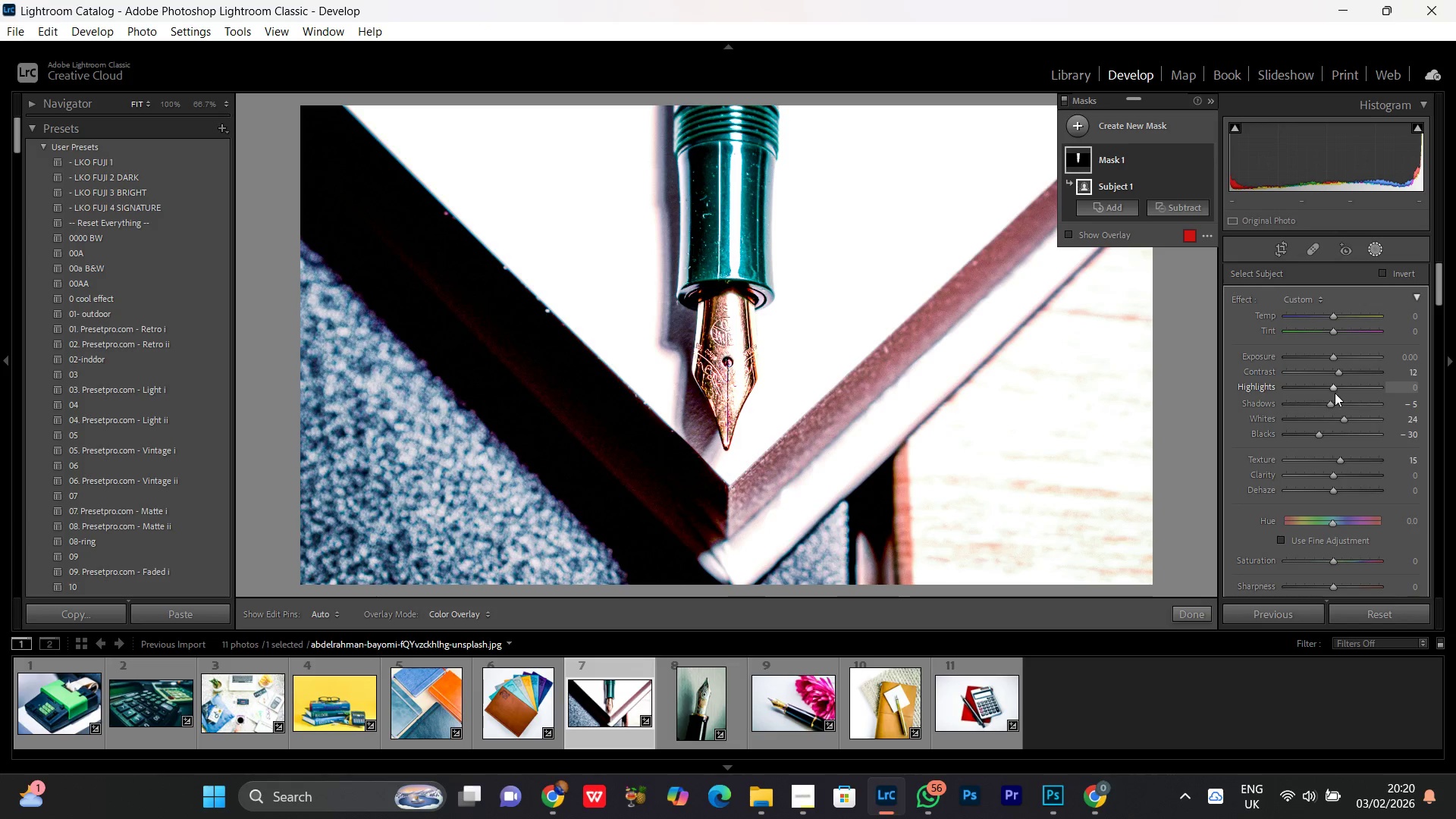 
left_click([1334, 391])
 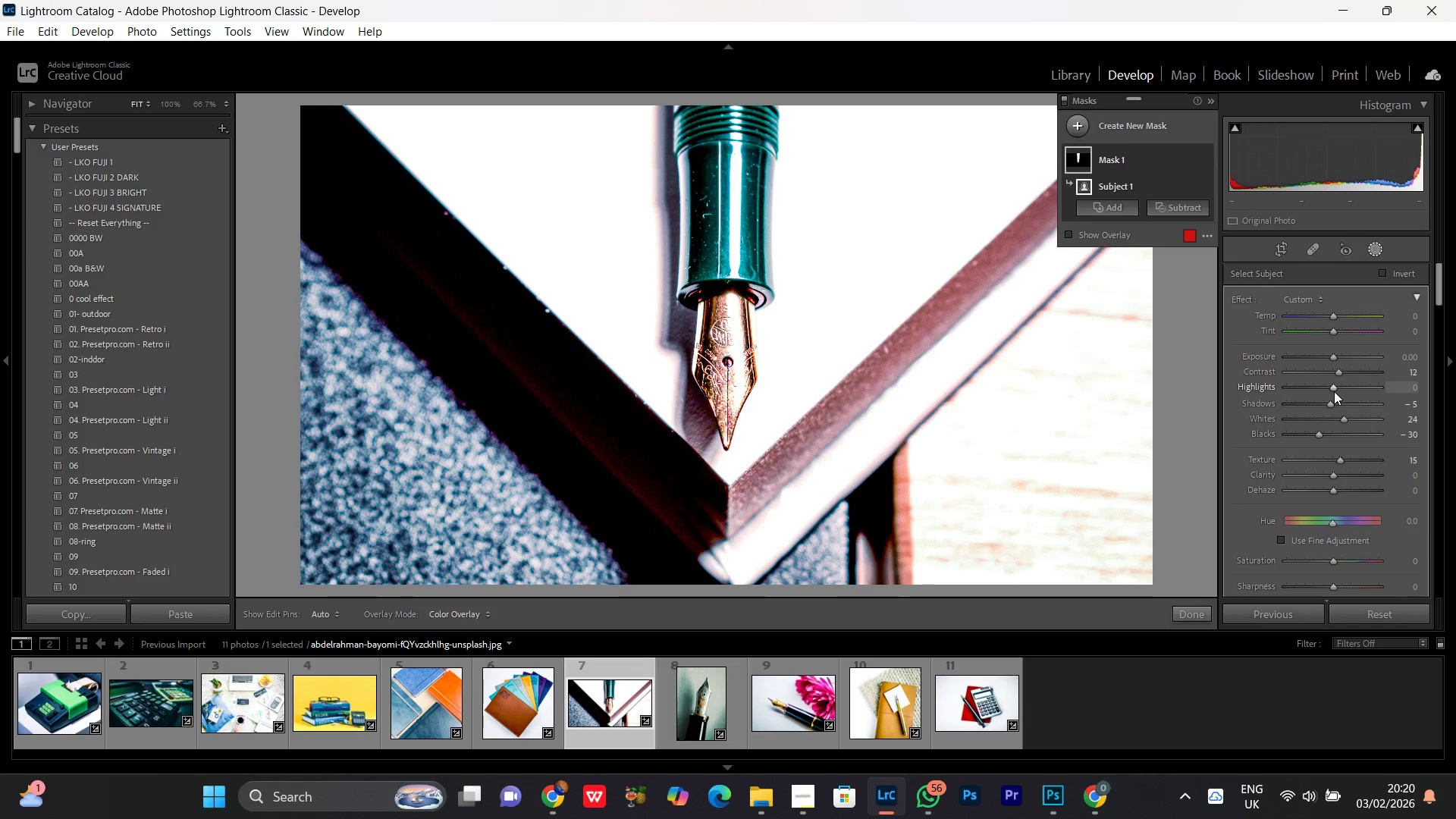 
scroll: coordinate [1334, 391], scroll_direction: up, amount: 19.0
 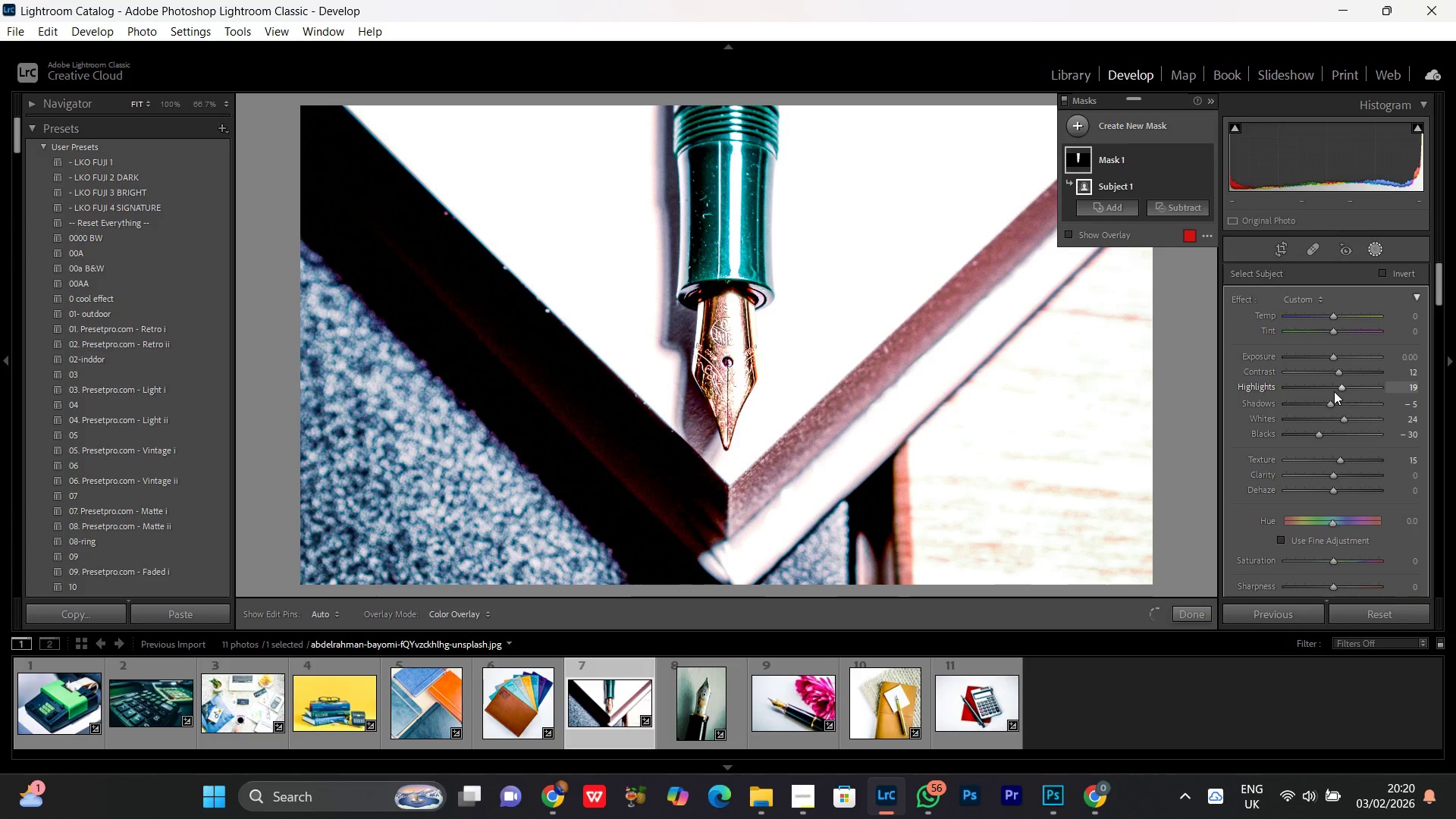 
scroll: coordinate [1334, 391], scroll_direction: down, amount: 1.0
 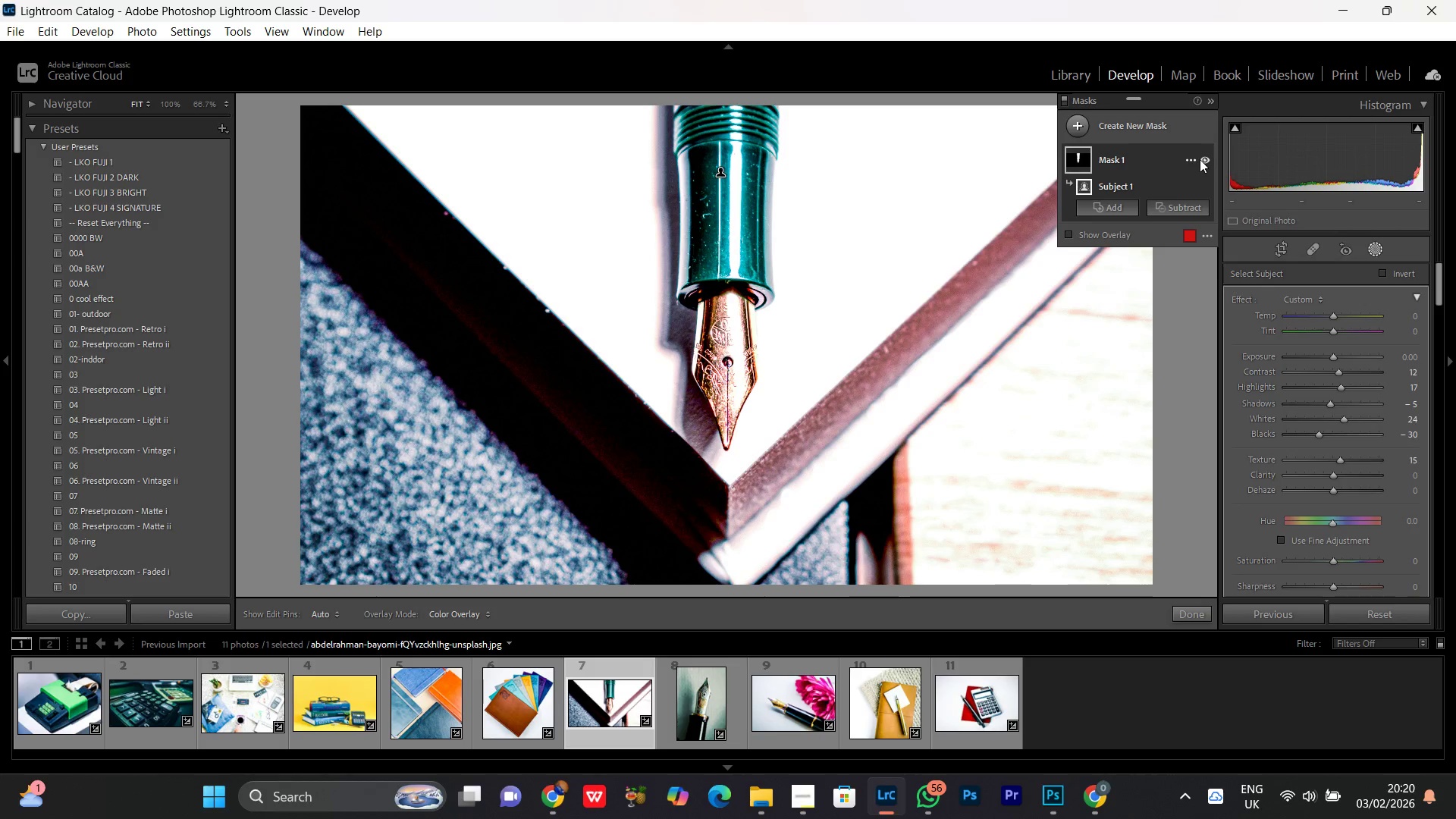 
left_click([1204, 158])
 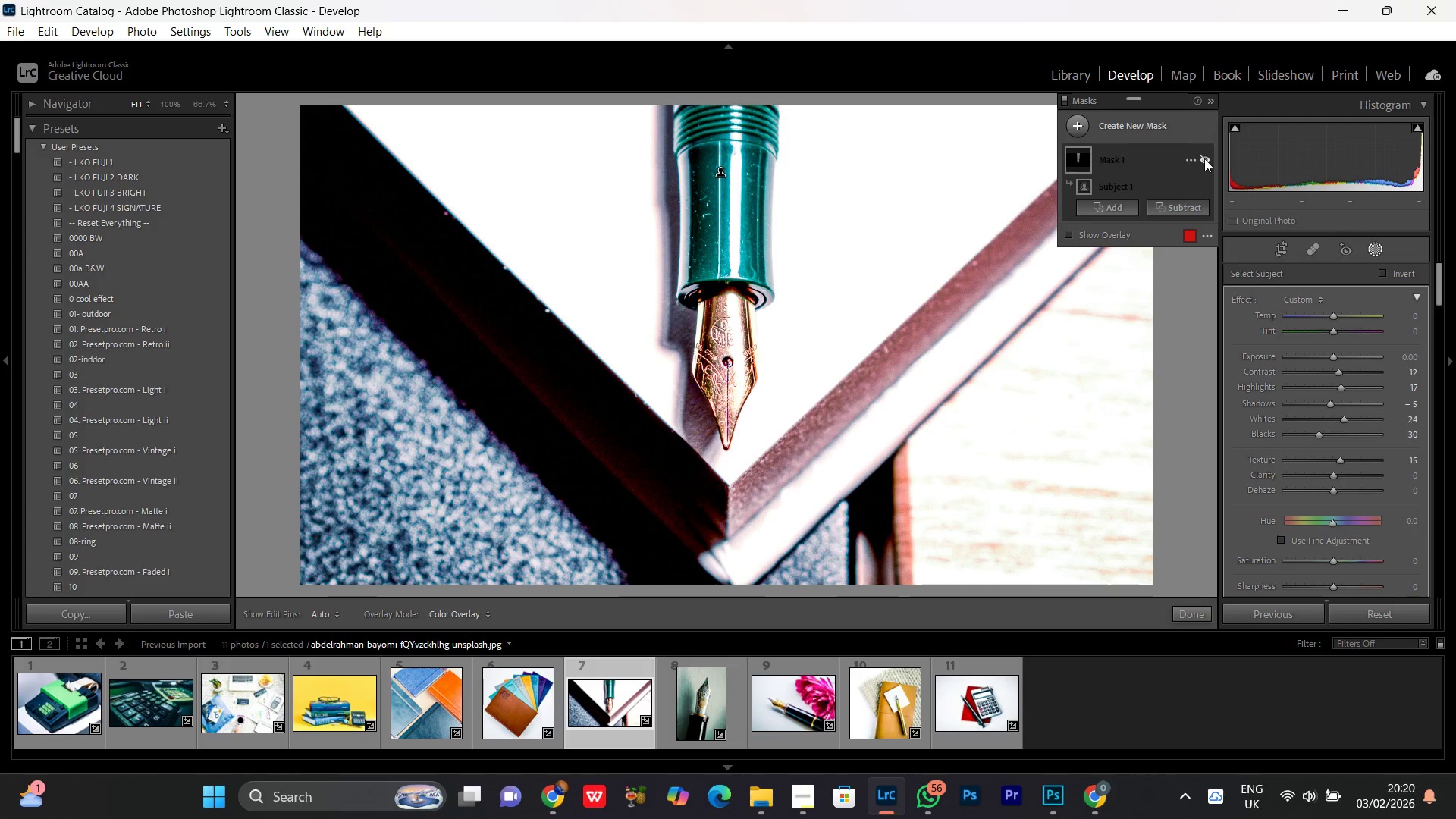 
left_click([1204, 158])
 